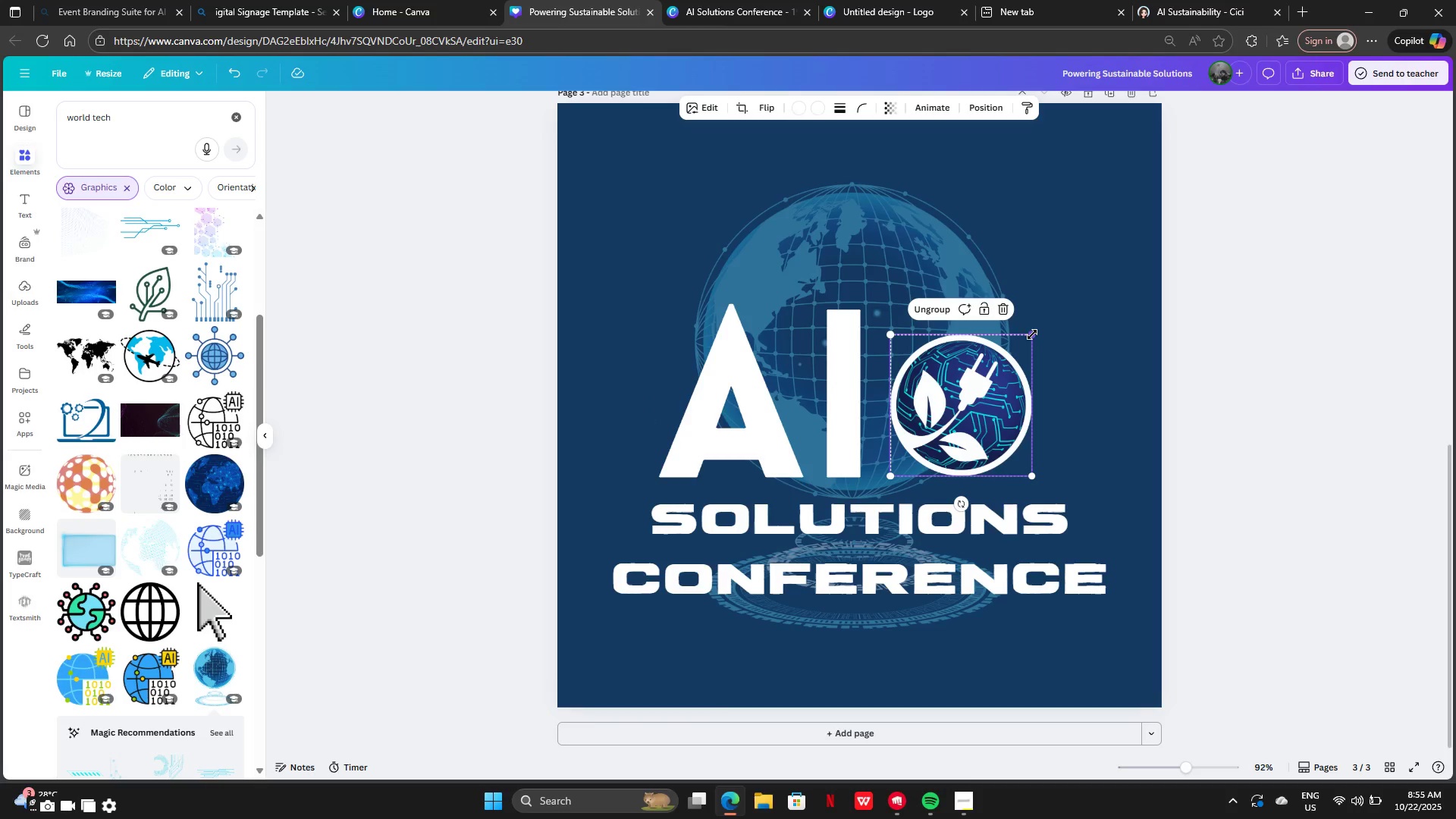 
left_click_drag(start_coordinate=[1032, 334], to_coordinate=[1015, 331])
 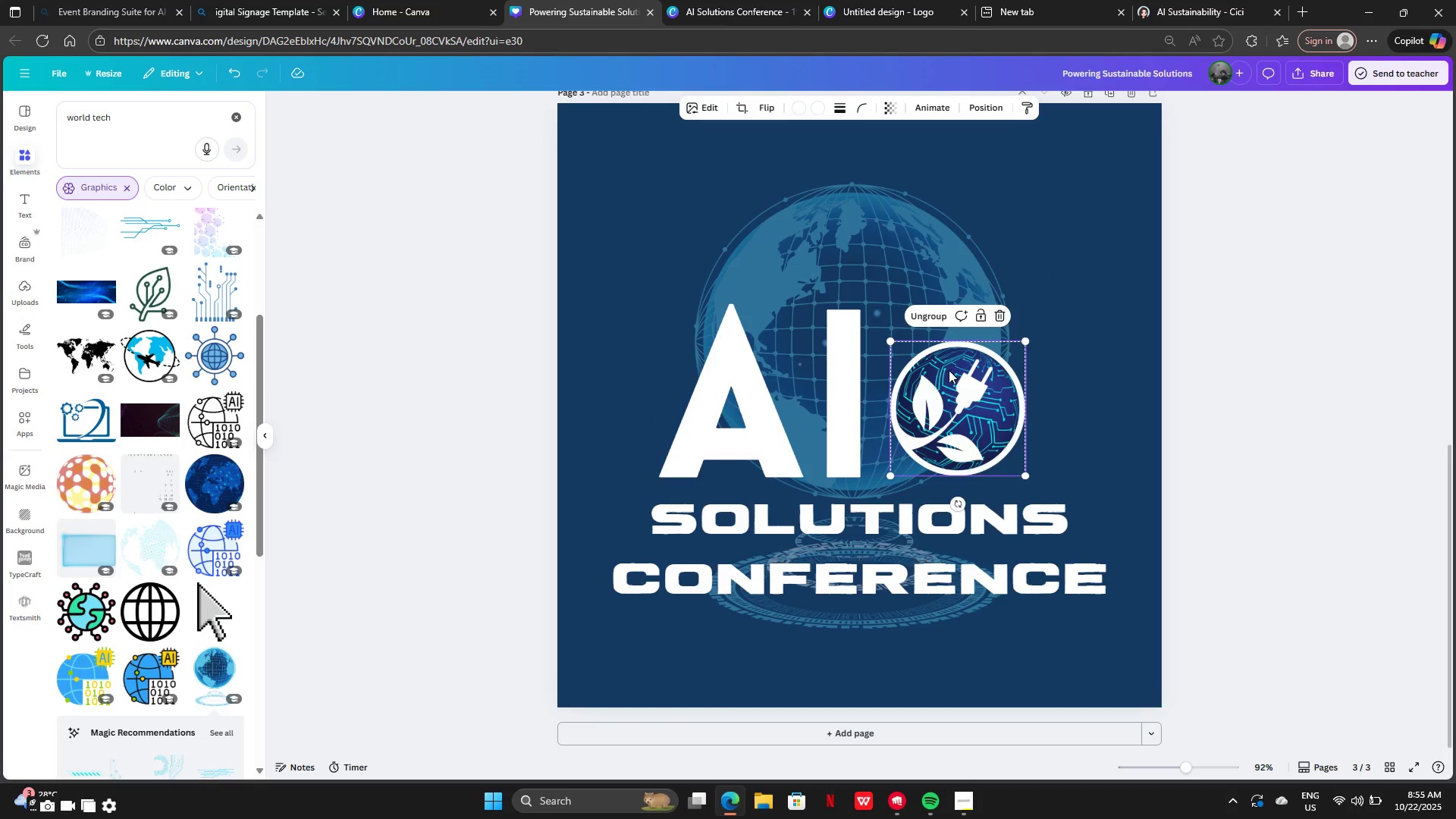 
left_click_drag(start_coordinate=[949, 370], to_coordinate=[1099, 196])
 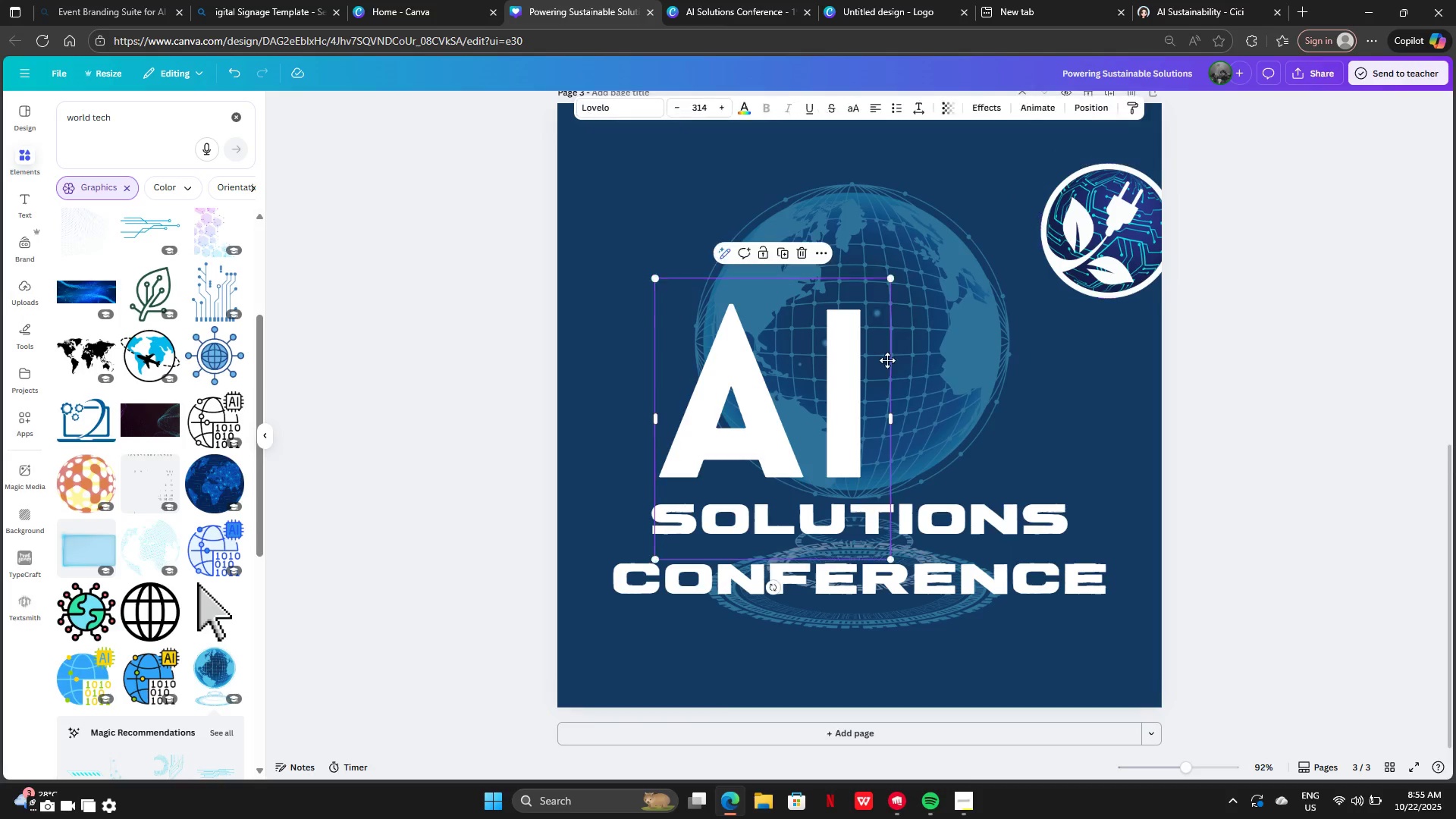 
left_click_drag(start_coordinate=[825, 356], to_coordinate=[907, 362])
 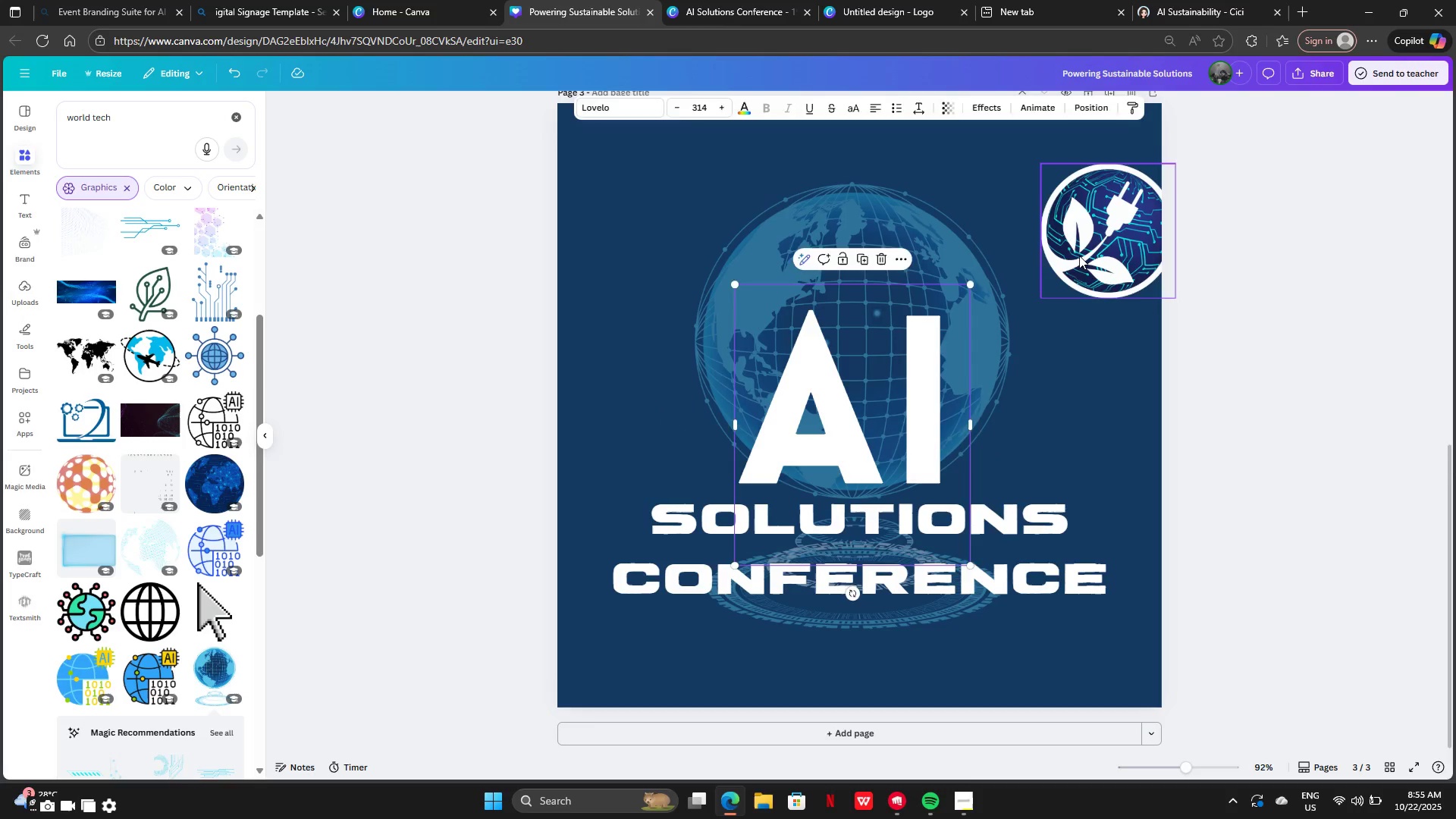 
left_click_drag(start_coordinate=[1079, 256], to_coordinate=[840, 255])
 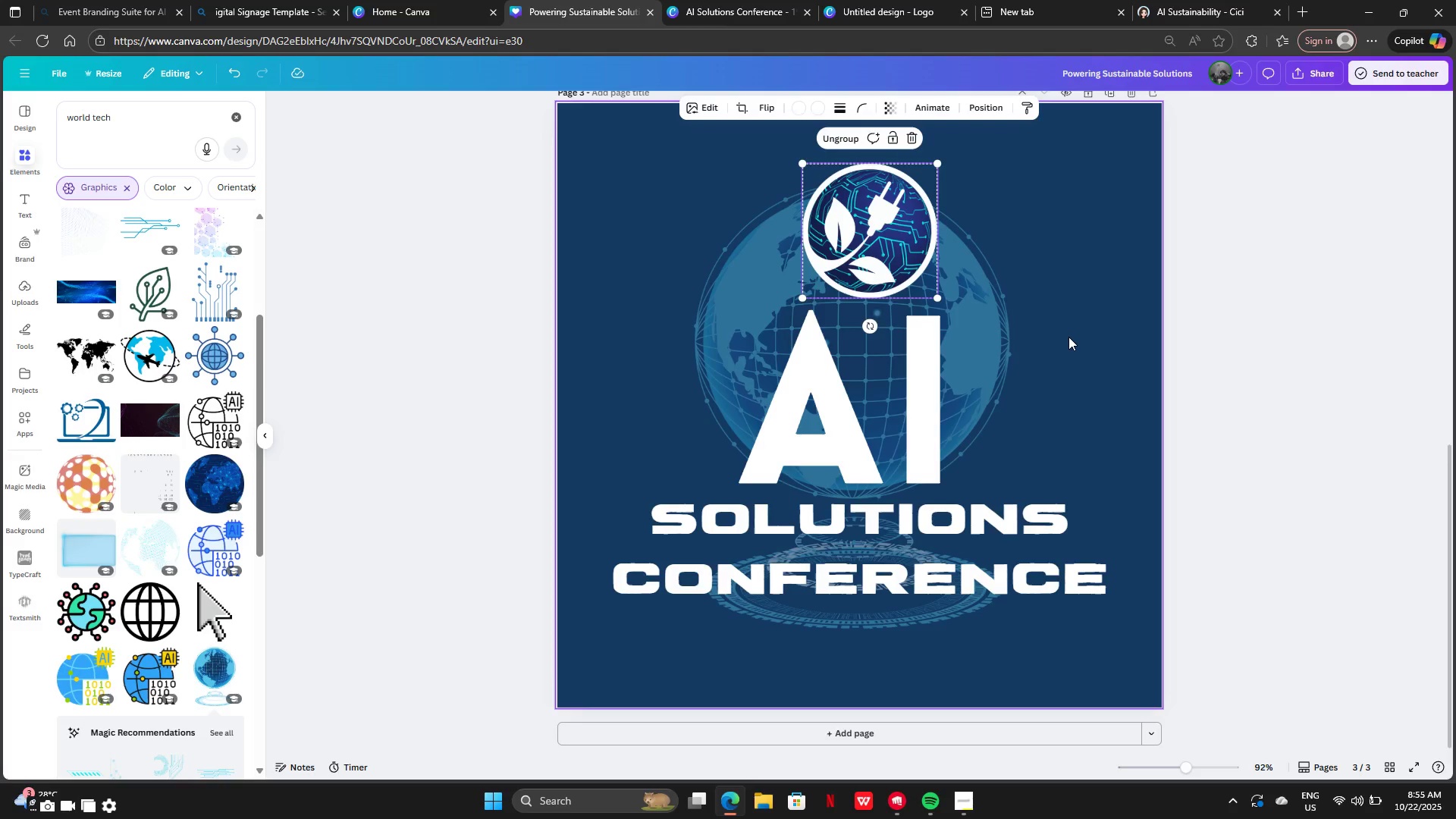 
left_click([1068, 337])
 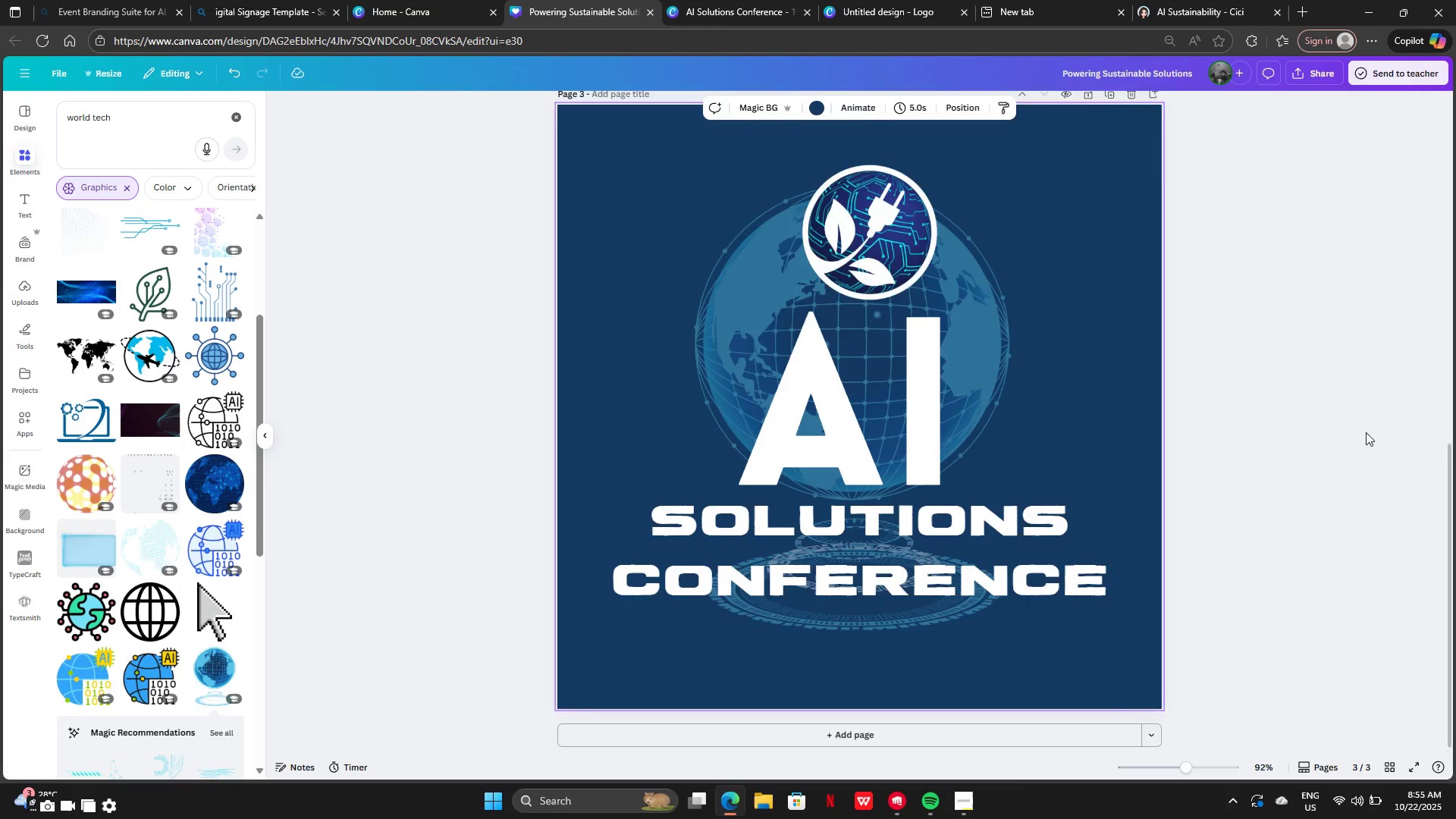 
scroll: coordinate [1362, 419], scroll_direction: up, amount: 8.0
 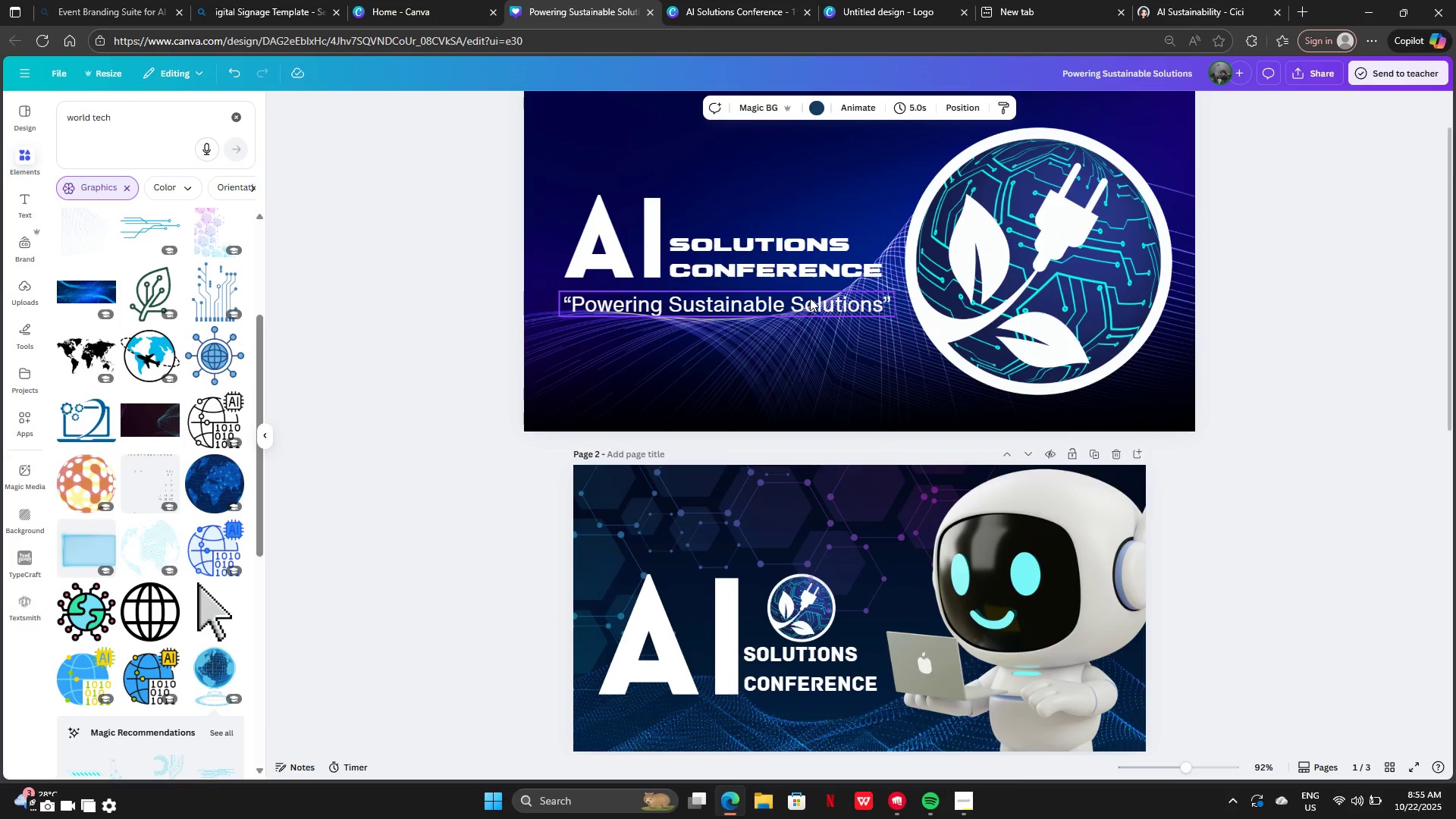 
left_click([810, 298])
 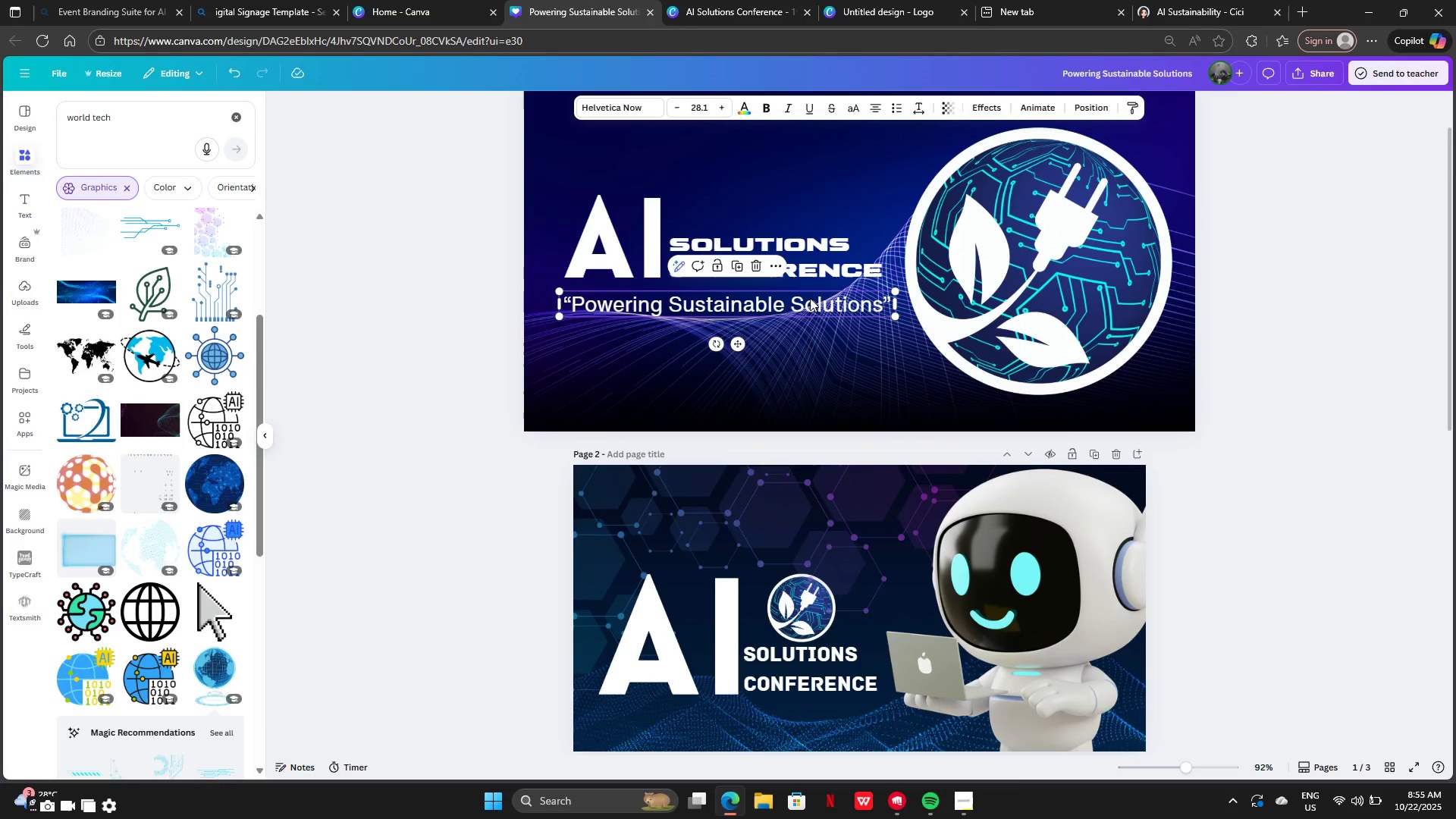 
key(Control+C)
 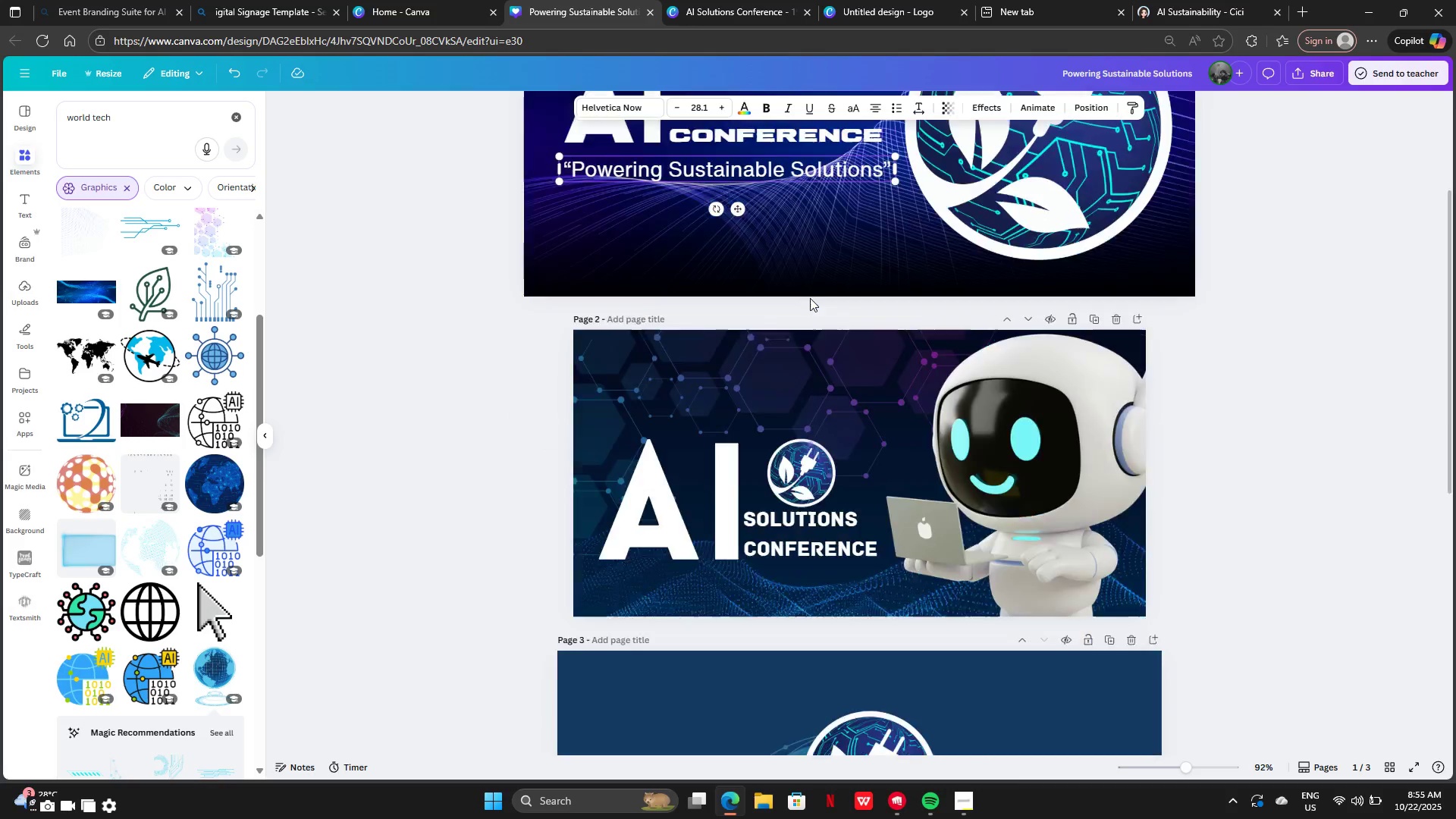 
scroll: coordinate [812, 309], scroll_direction: down, amount: 16.0
 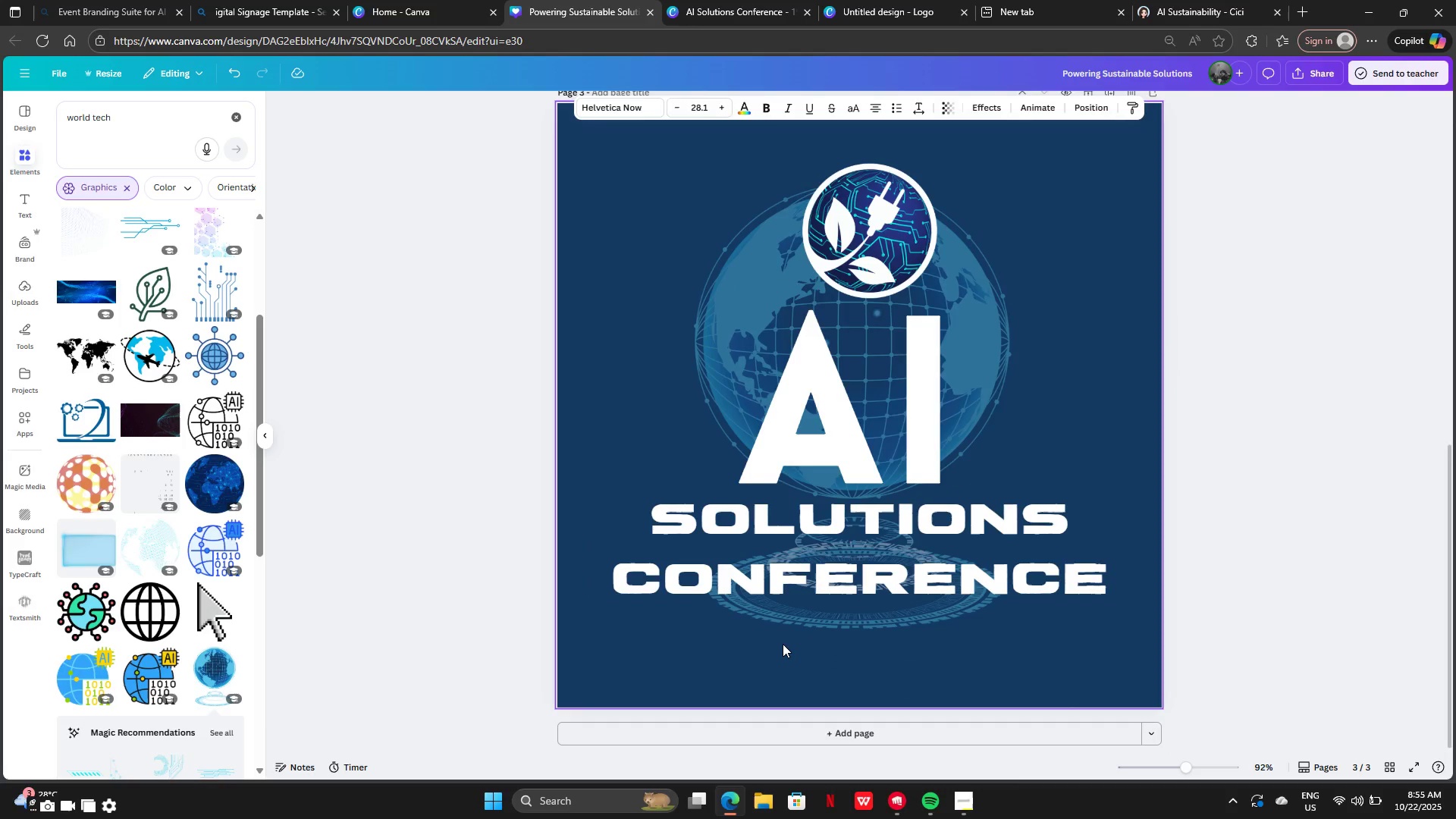 
left_click([783, 645])
 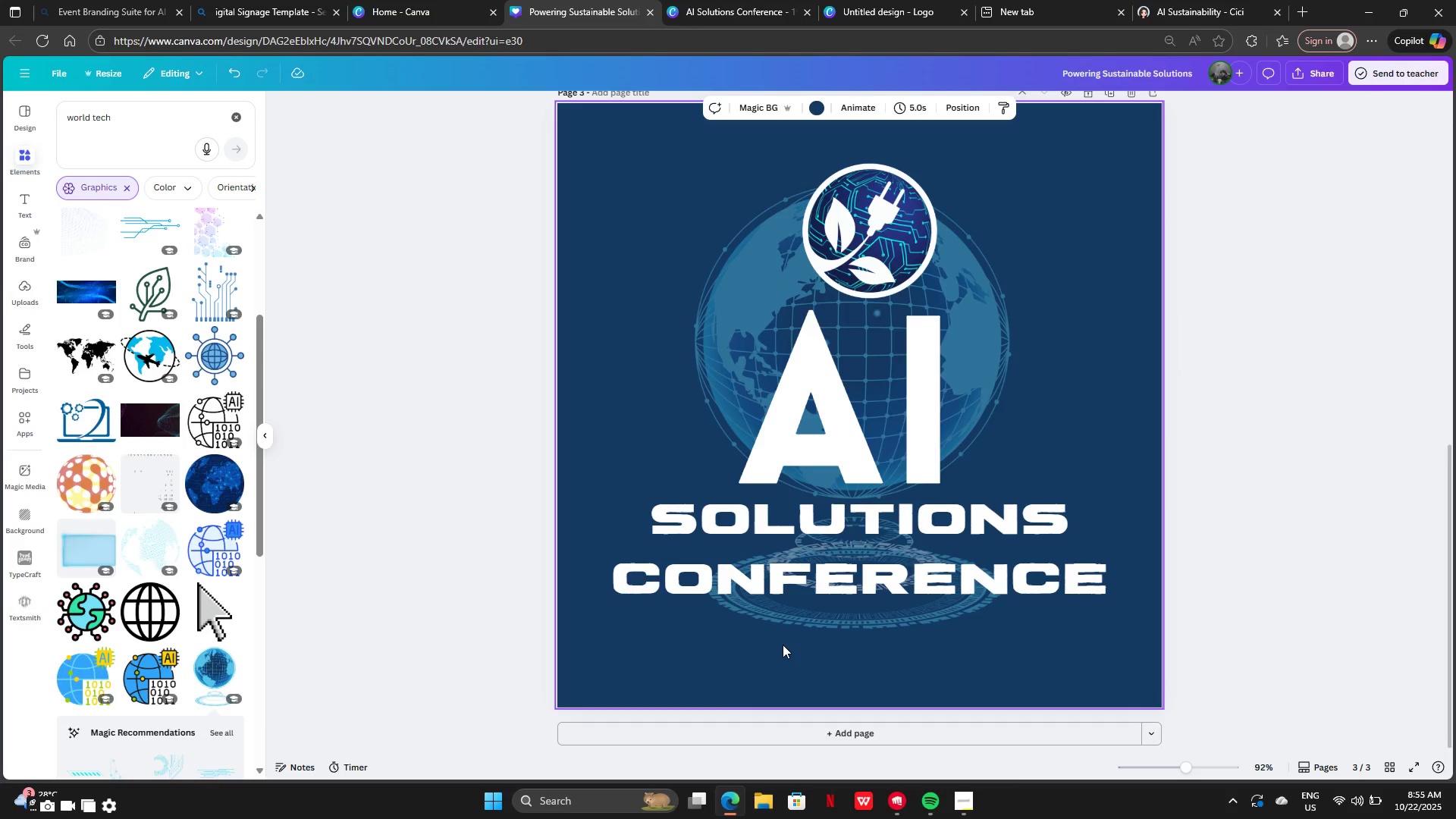 
key(Control+V)
 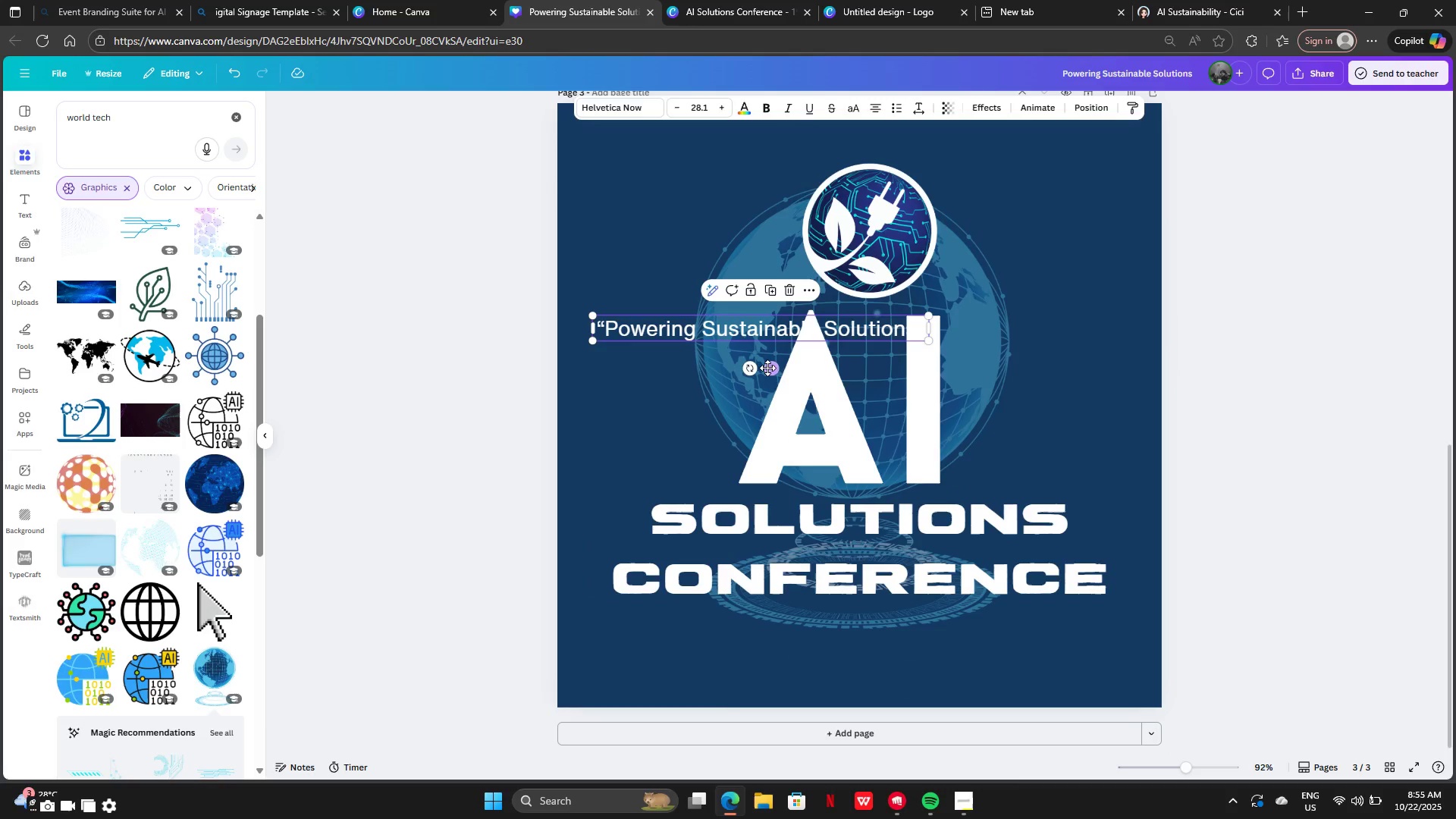 
left_click_drag(start_coordinate=[769, 366], to_coordinate=[852, 661])
 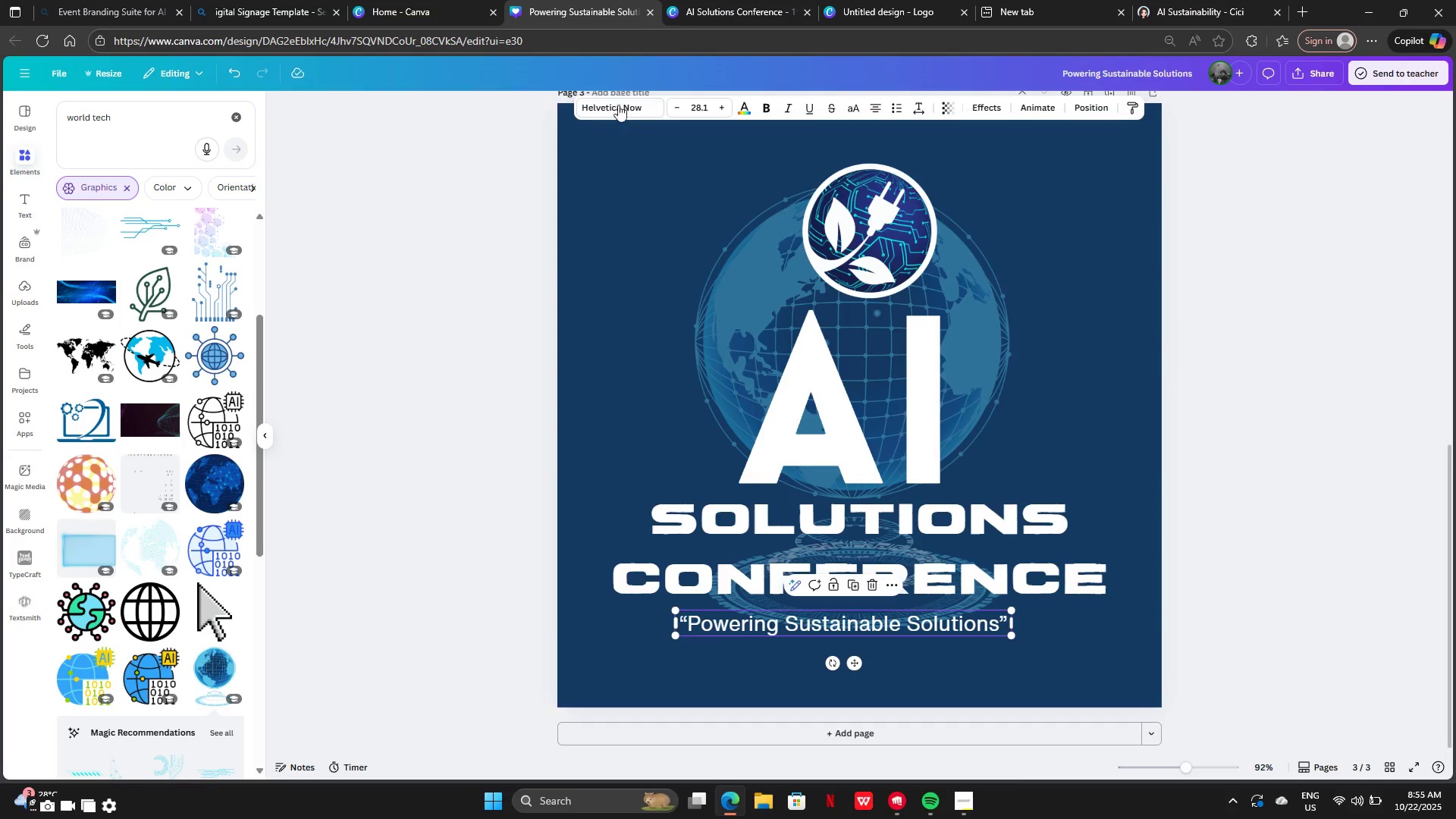 
left_click([613, 98])
 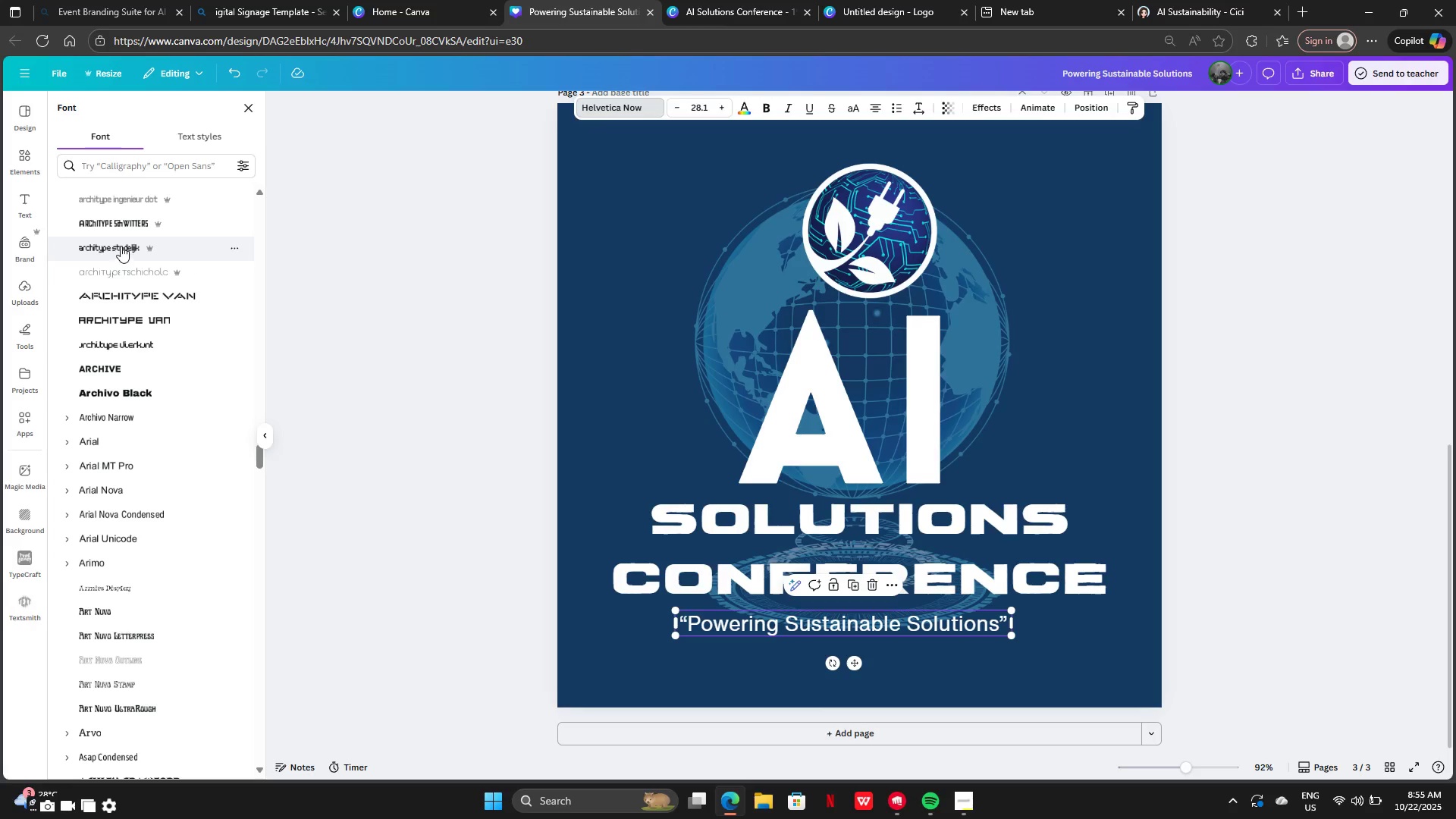 
left_click([119, 227])
 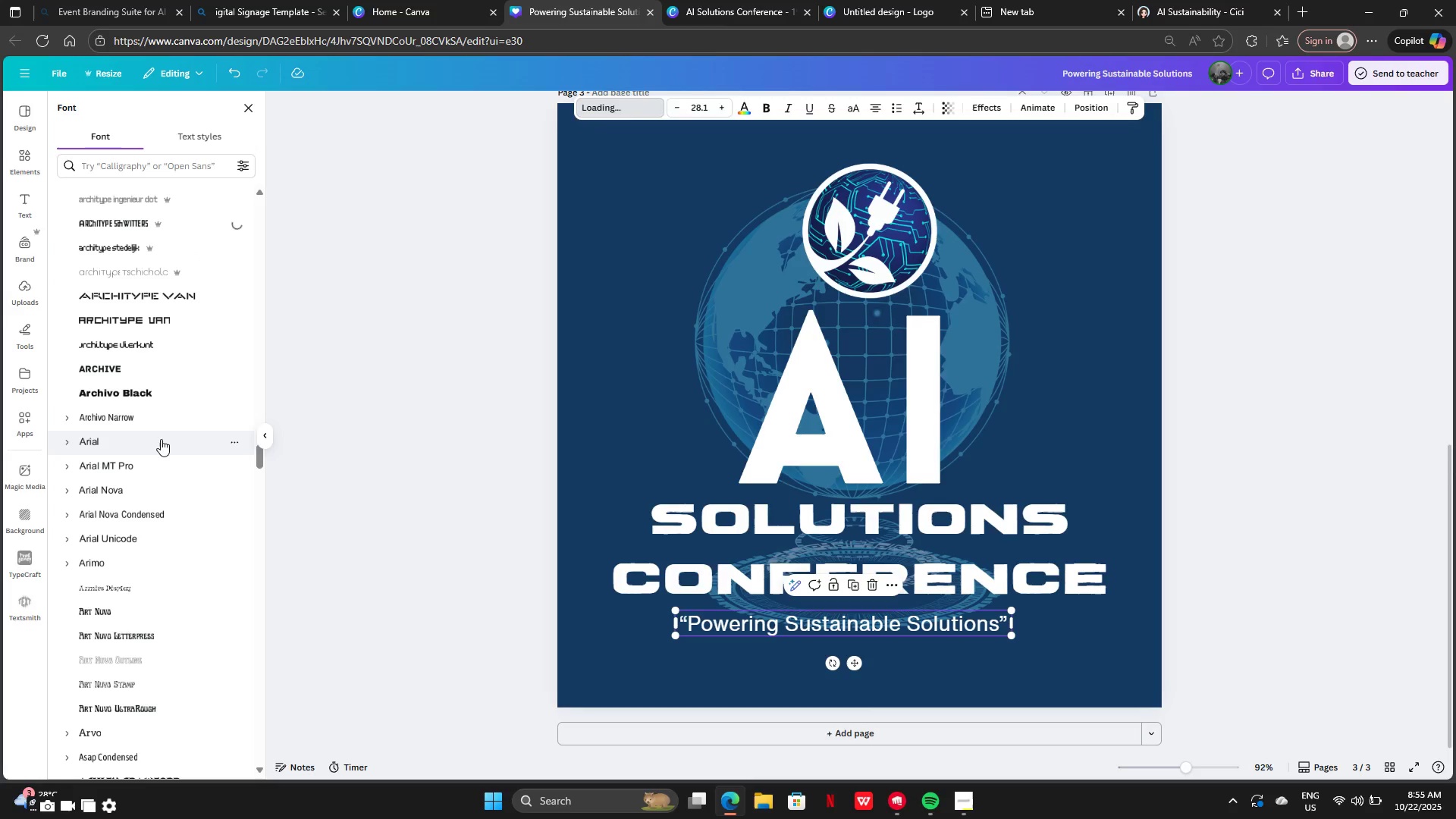 
scroll: coordinate [153, 397], scroll_direction: up, amount: 6.0
 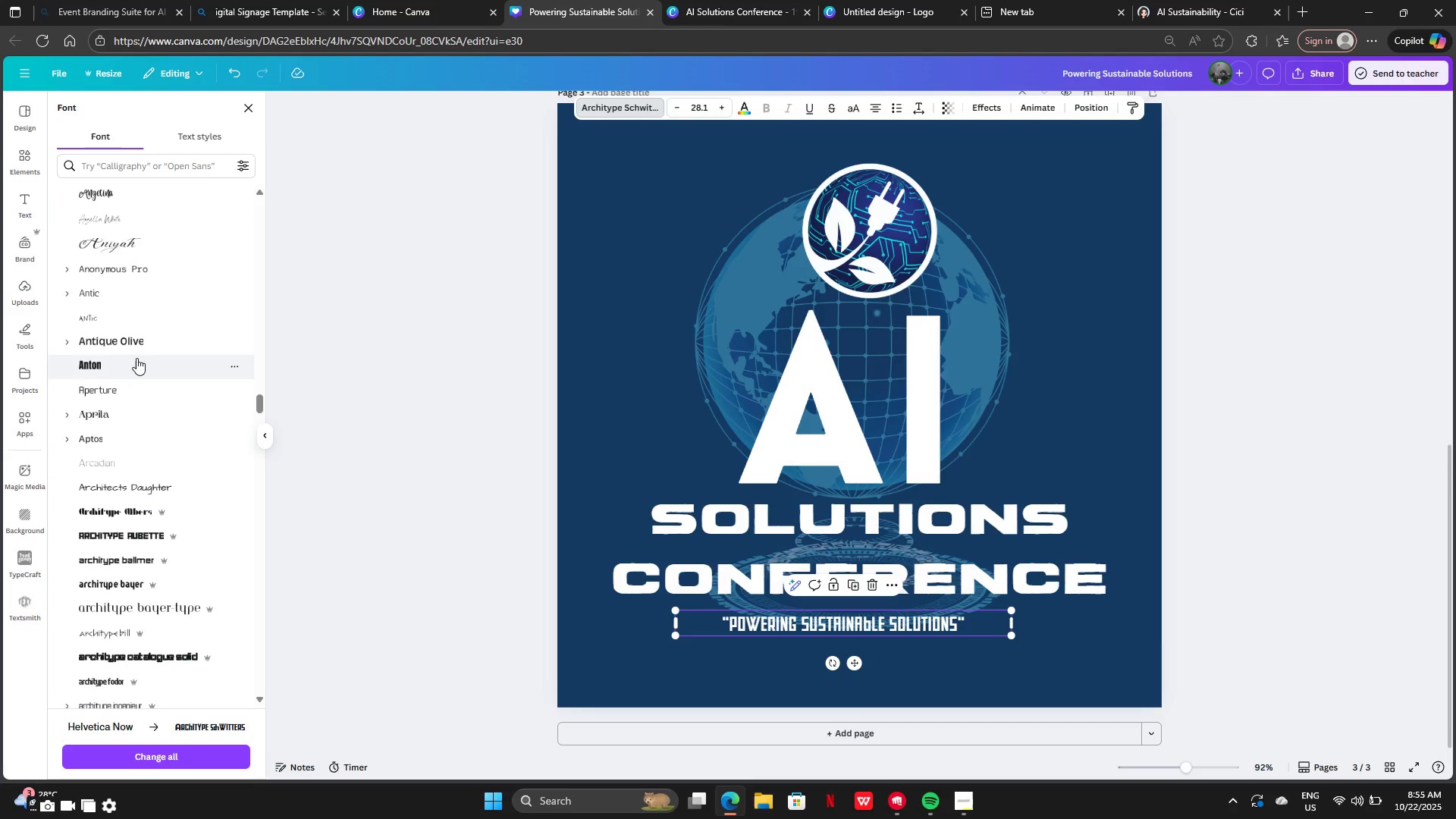 
left_click([136, 358])
 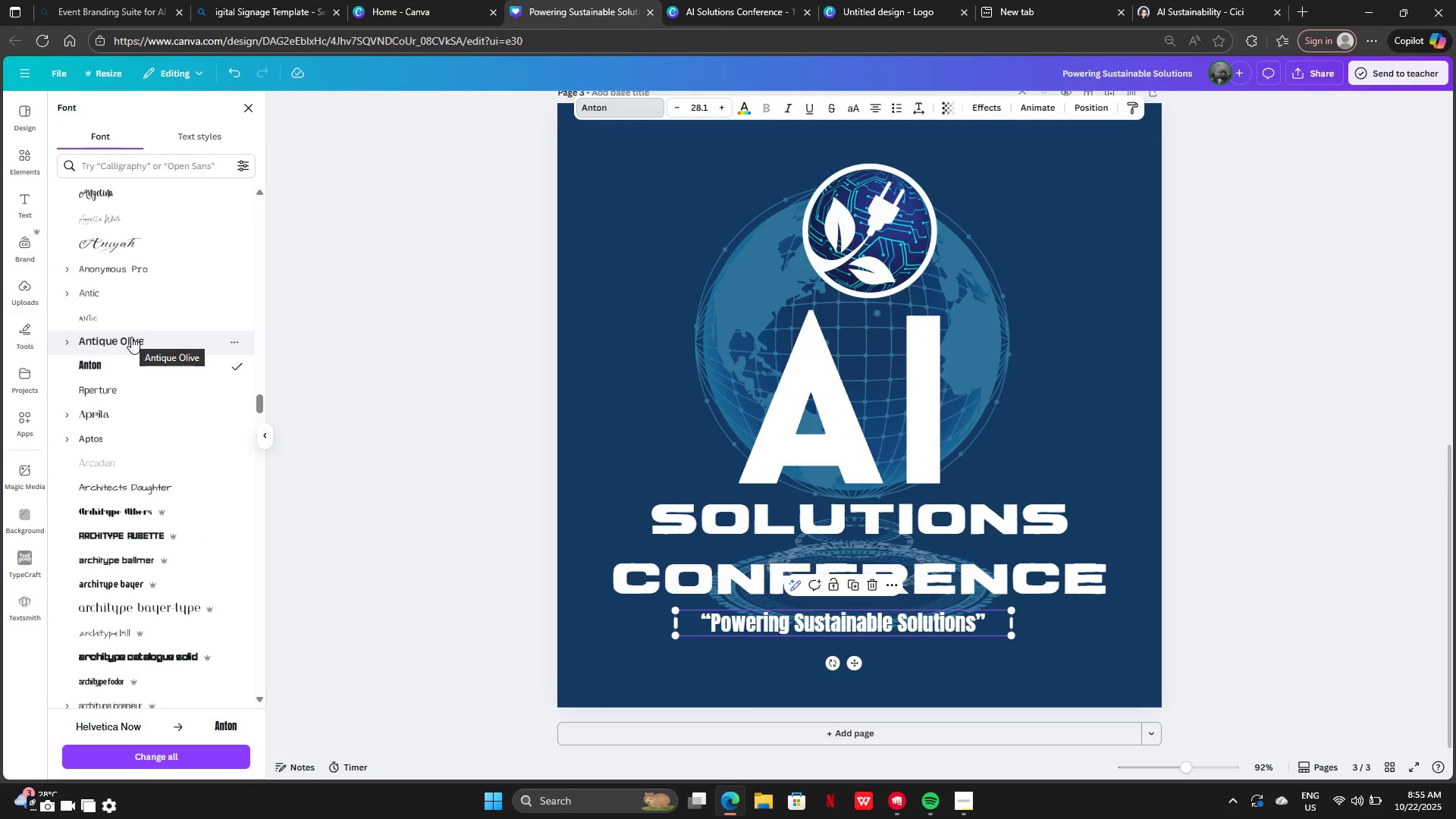 
left_click([131, 337])
 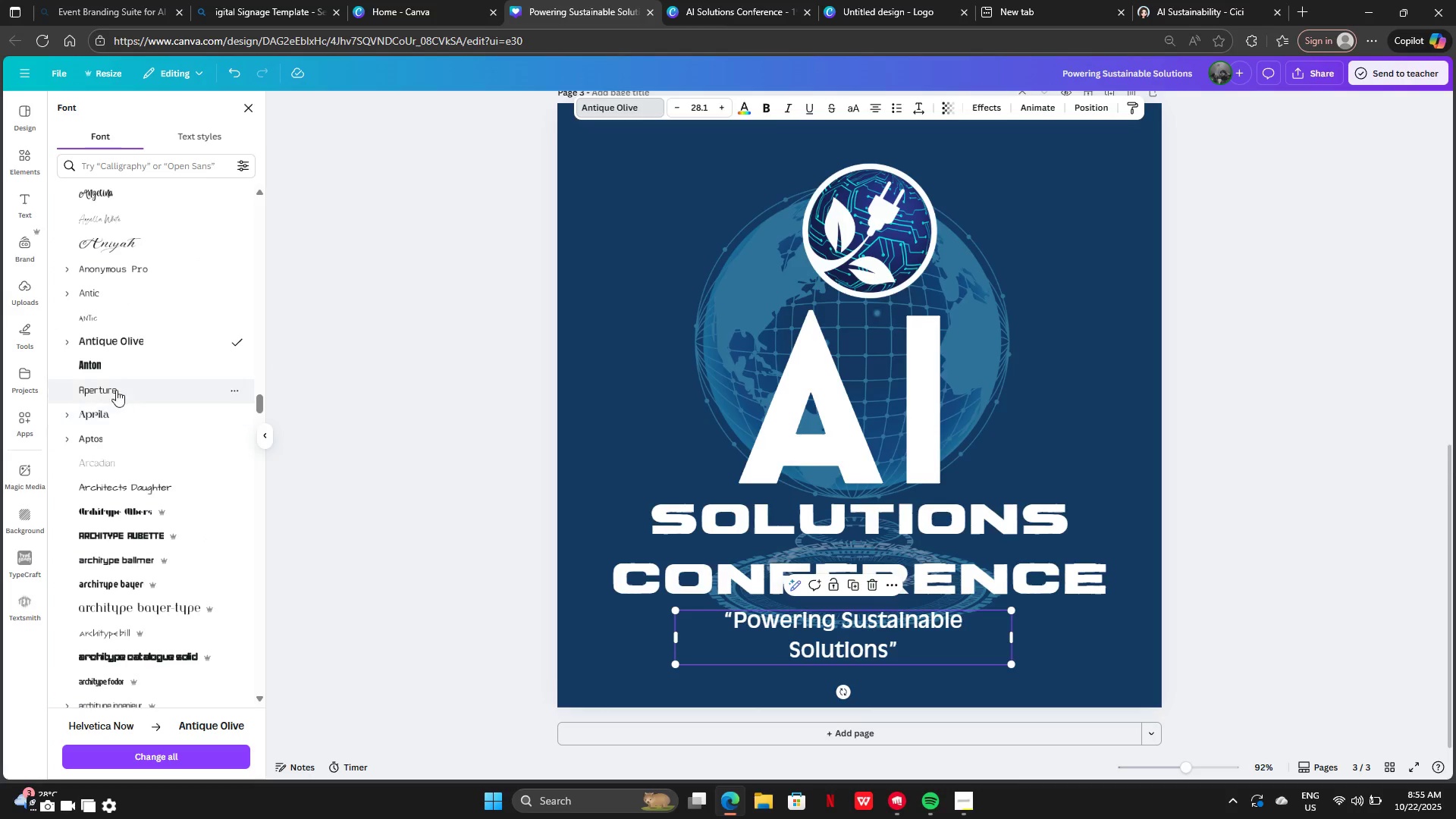 
left_click([116, 374])
 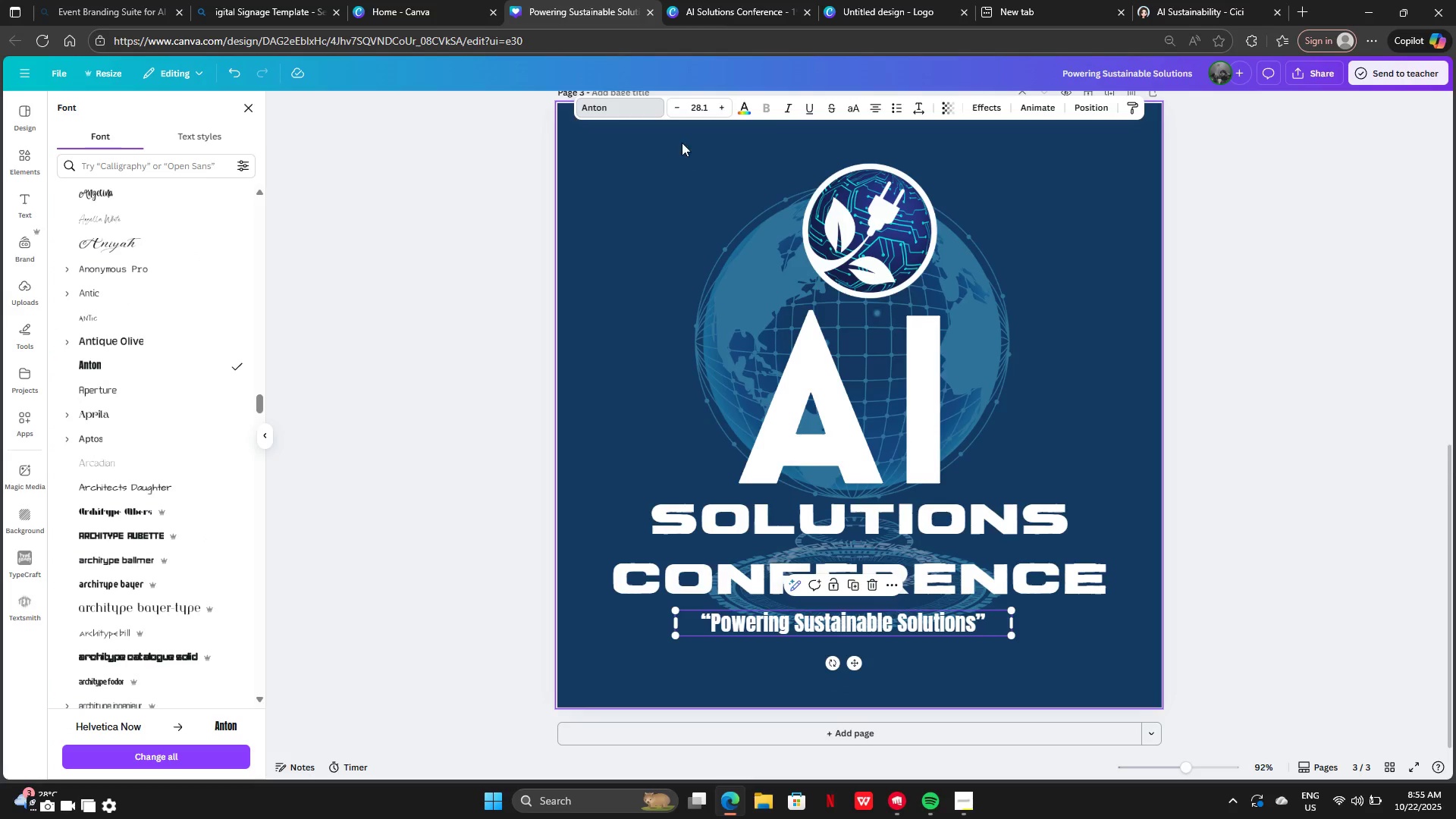 
left_click([649, 115])
 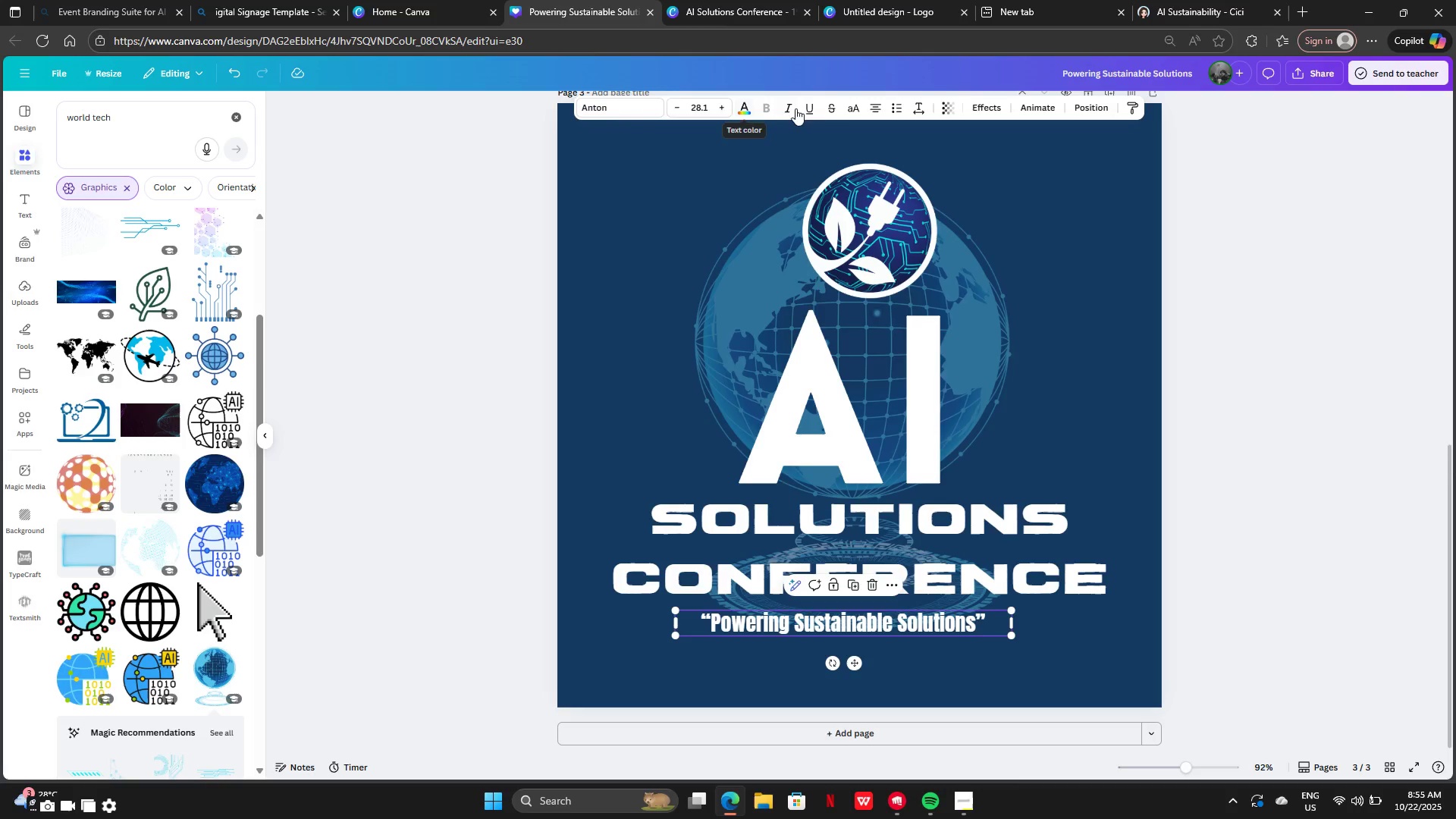 
wait(5.97)
 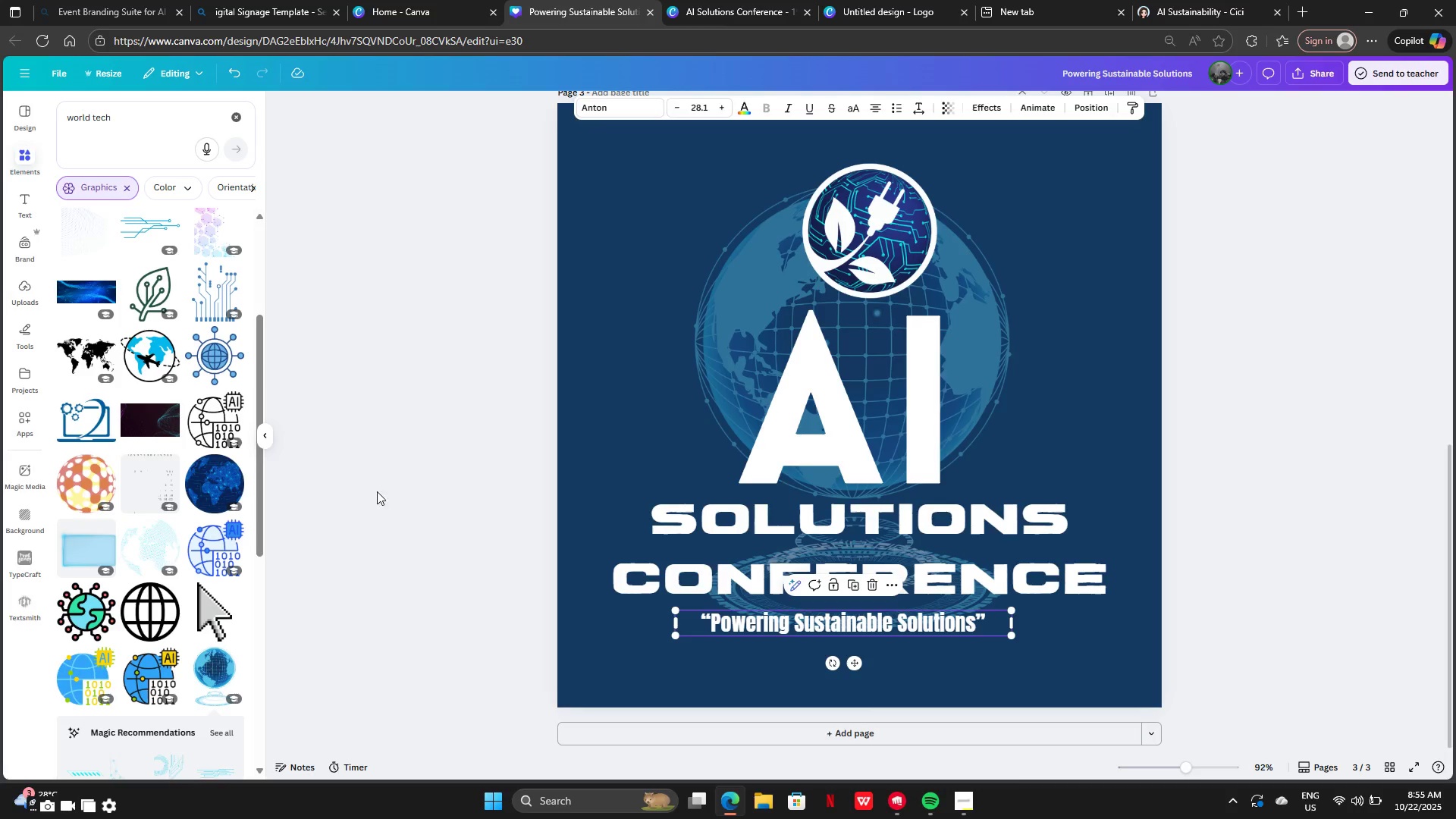 
left_click([971, 109])
 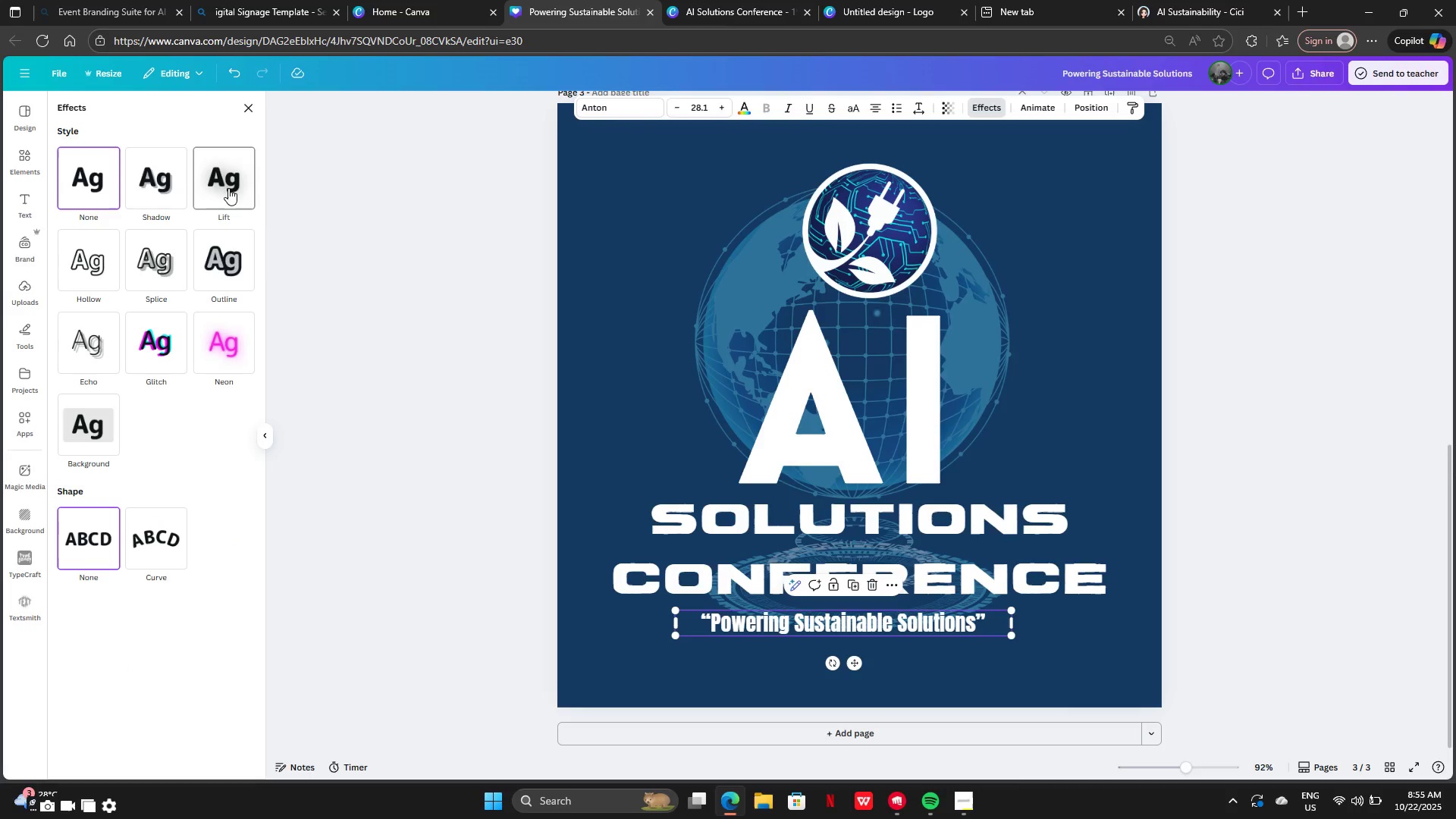 
left_click([228, 188])
 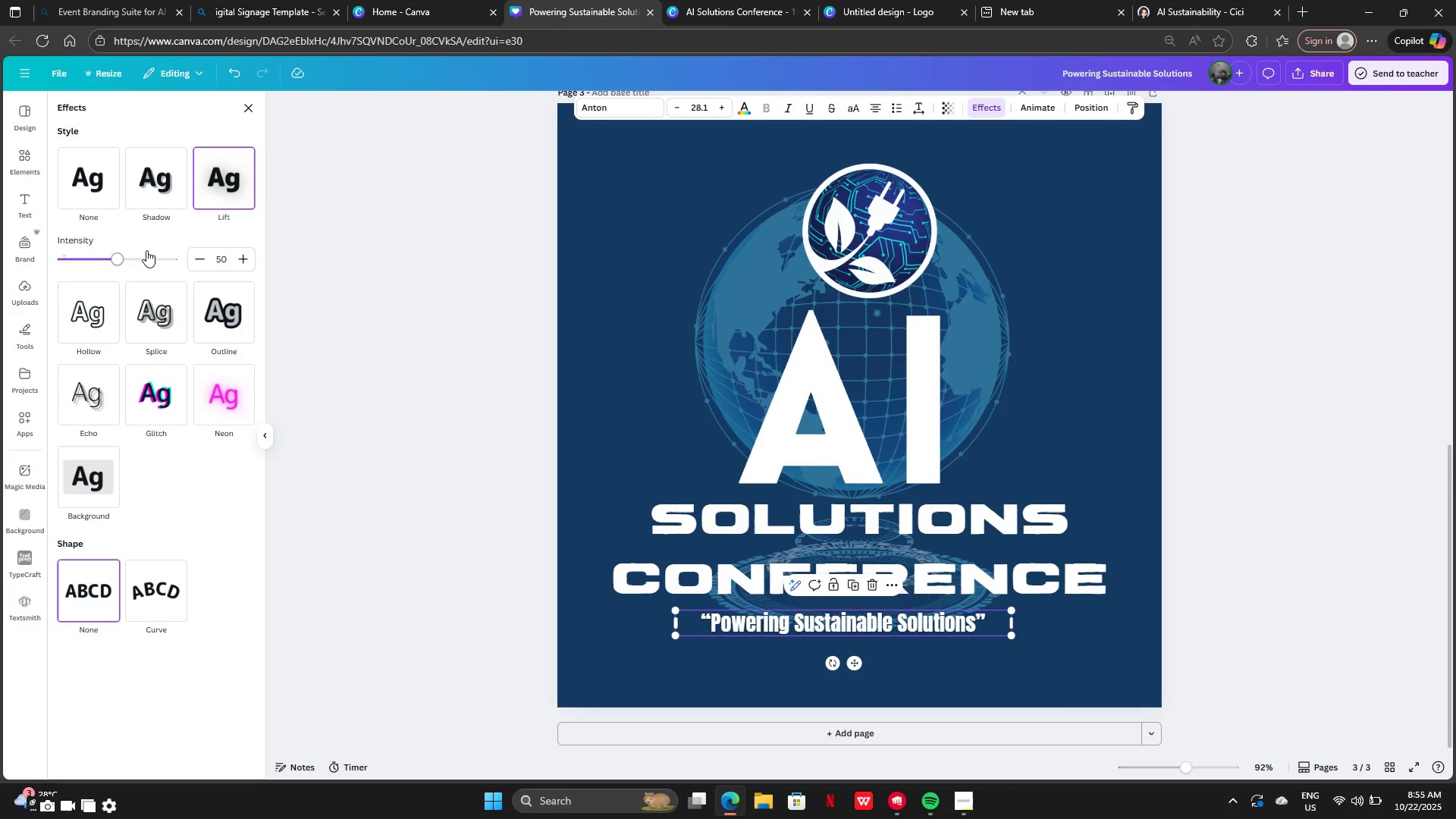 
left_click_drag(start_coordinate=[146, 258], to_coordinate=[253, 268])
 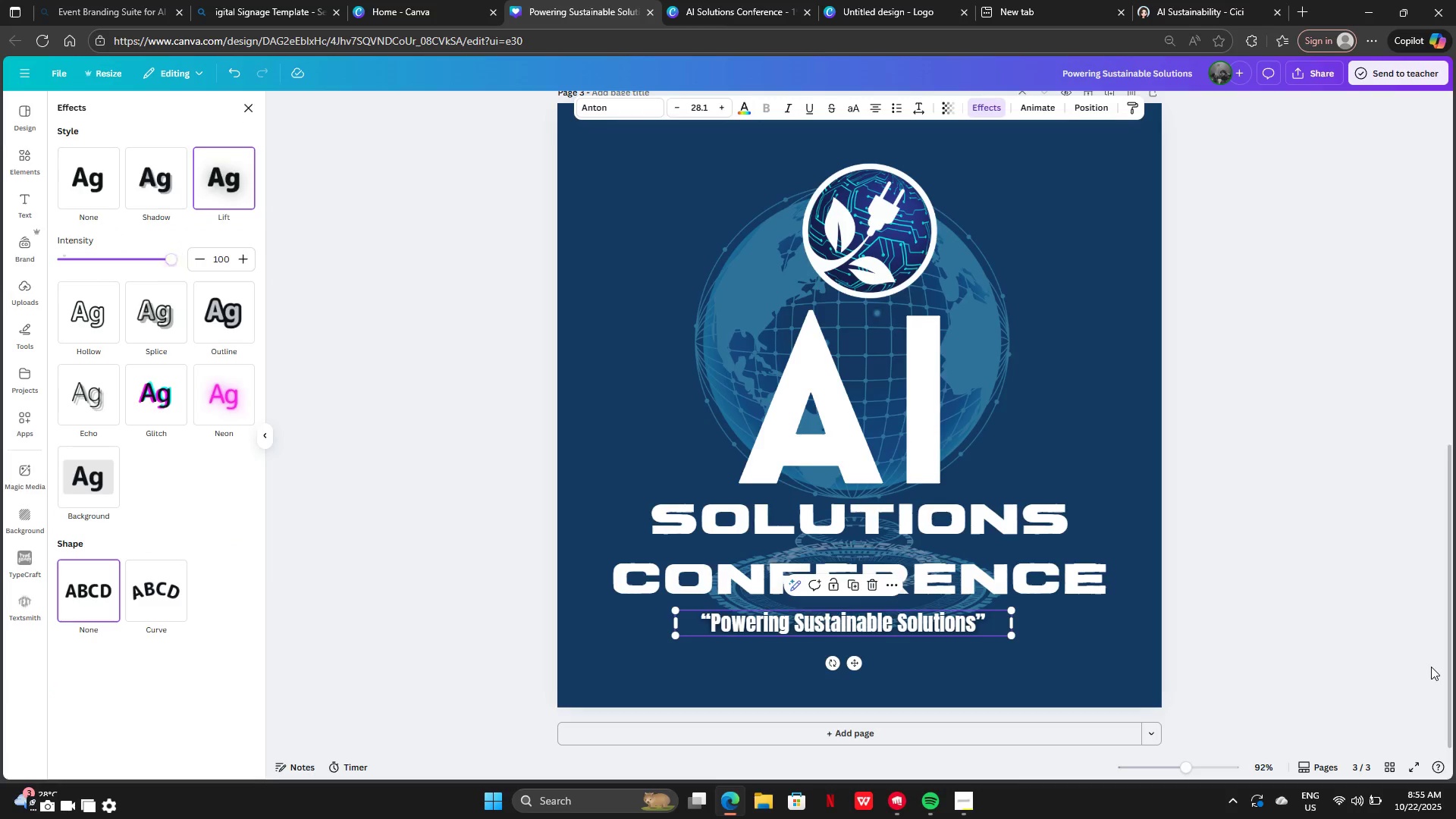 
double_click([1431, 666])
 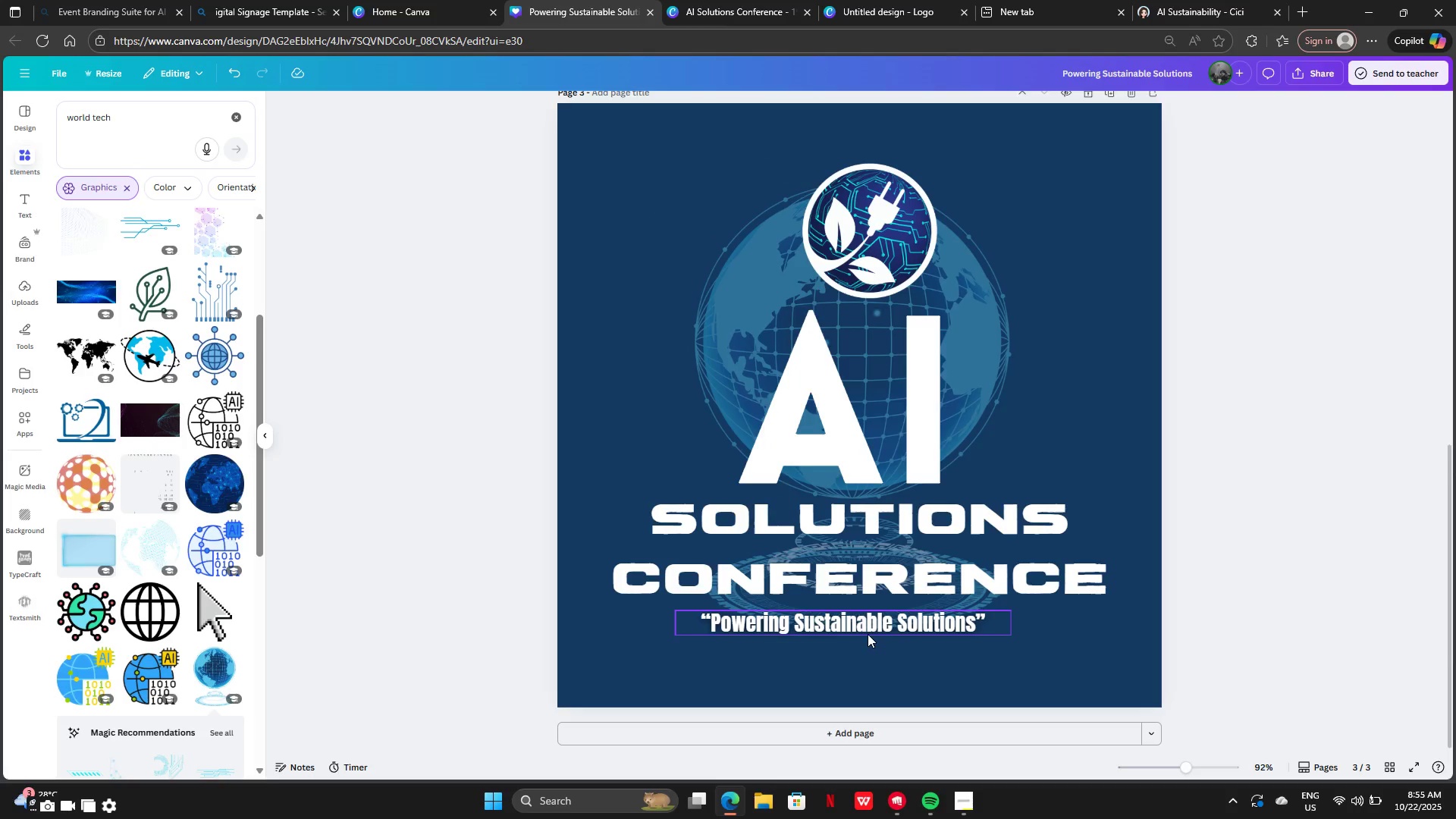 
left_click_drag(start_coordinate=[868, 631], to_coordinate=[878, 629])
 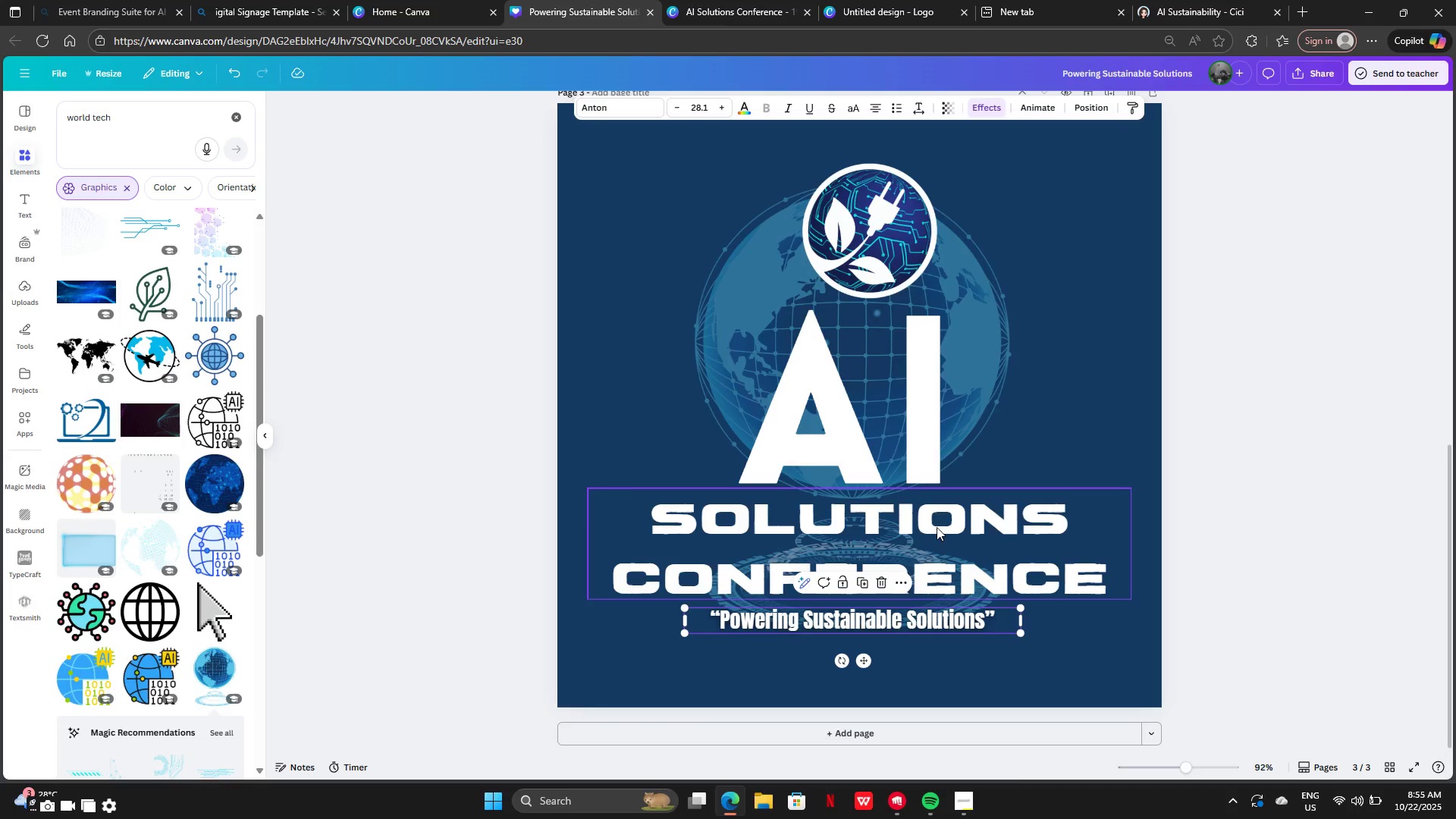 
left_click([937, 526])
 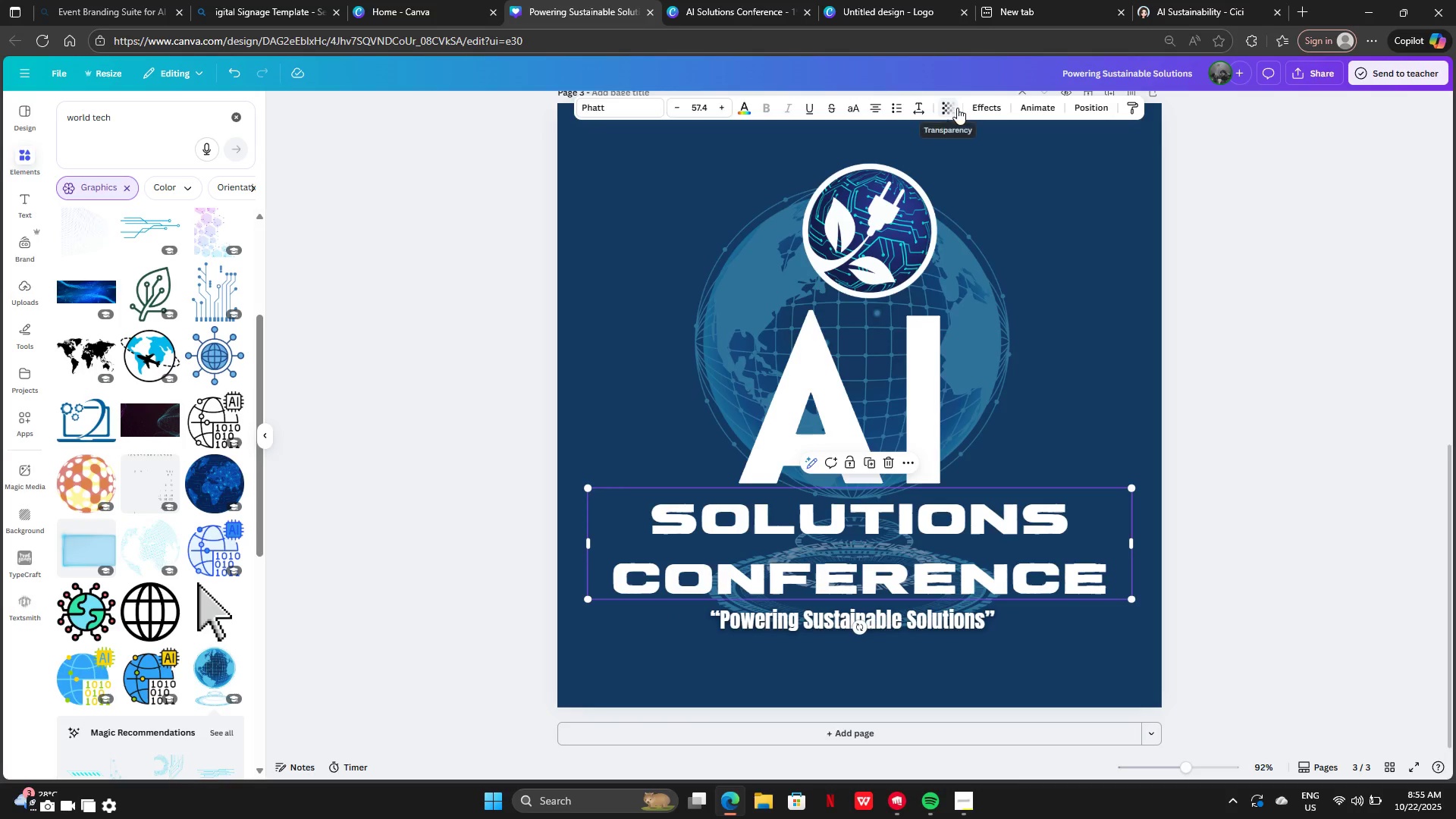 
left_click([984, 112])
 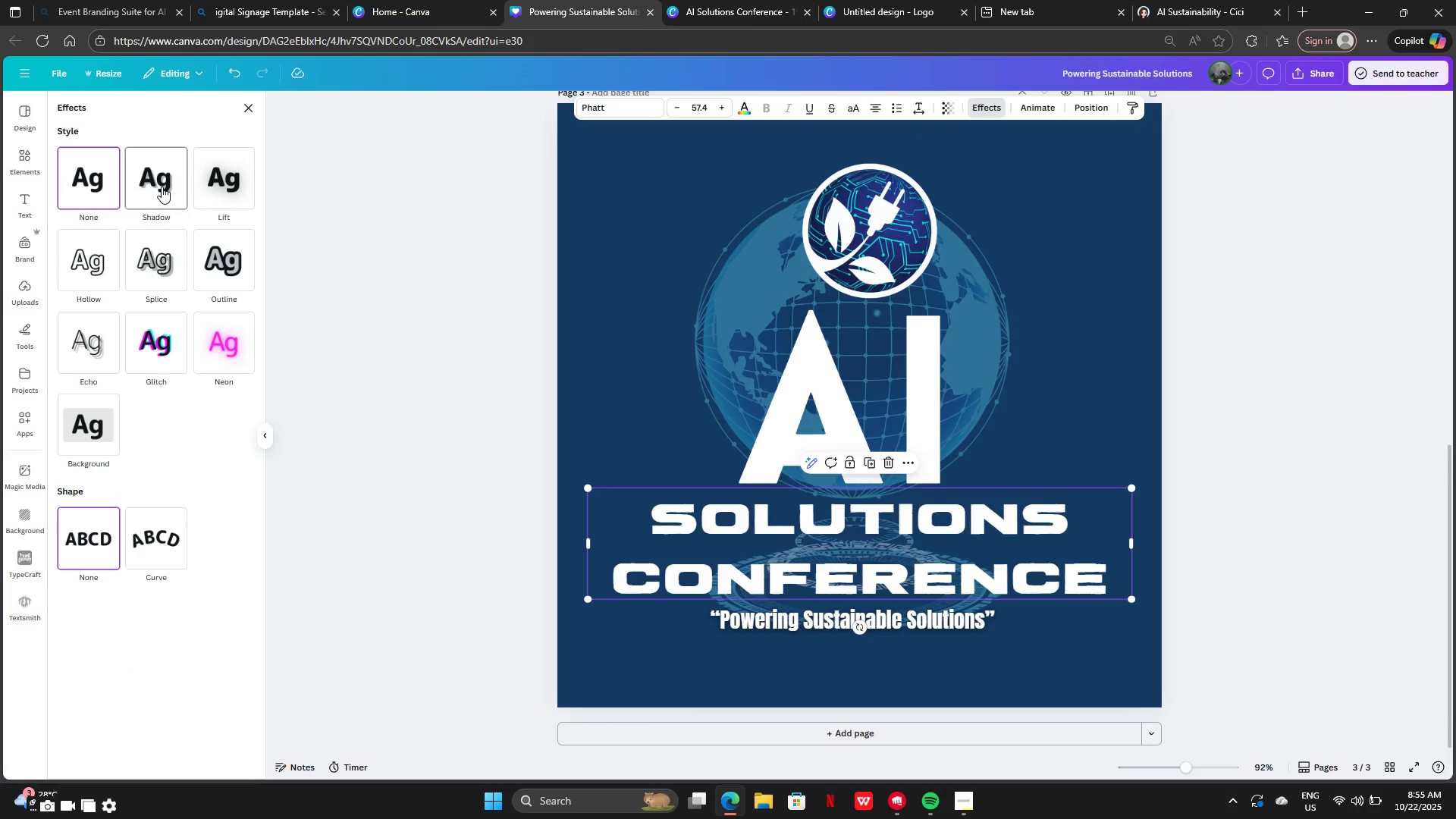 
left_click([162, 187])
 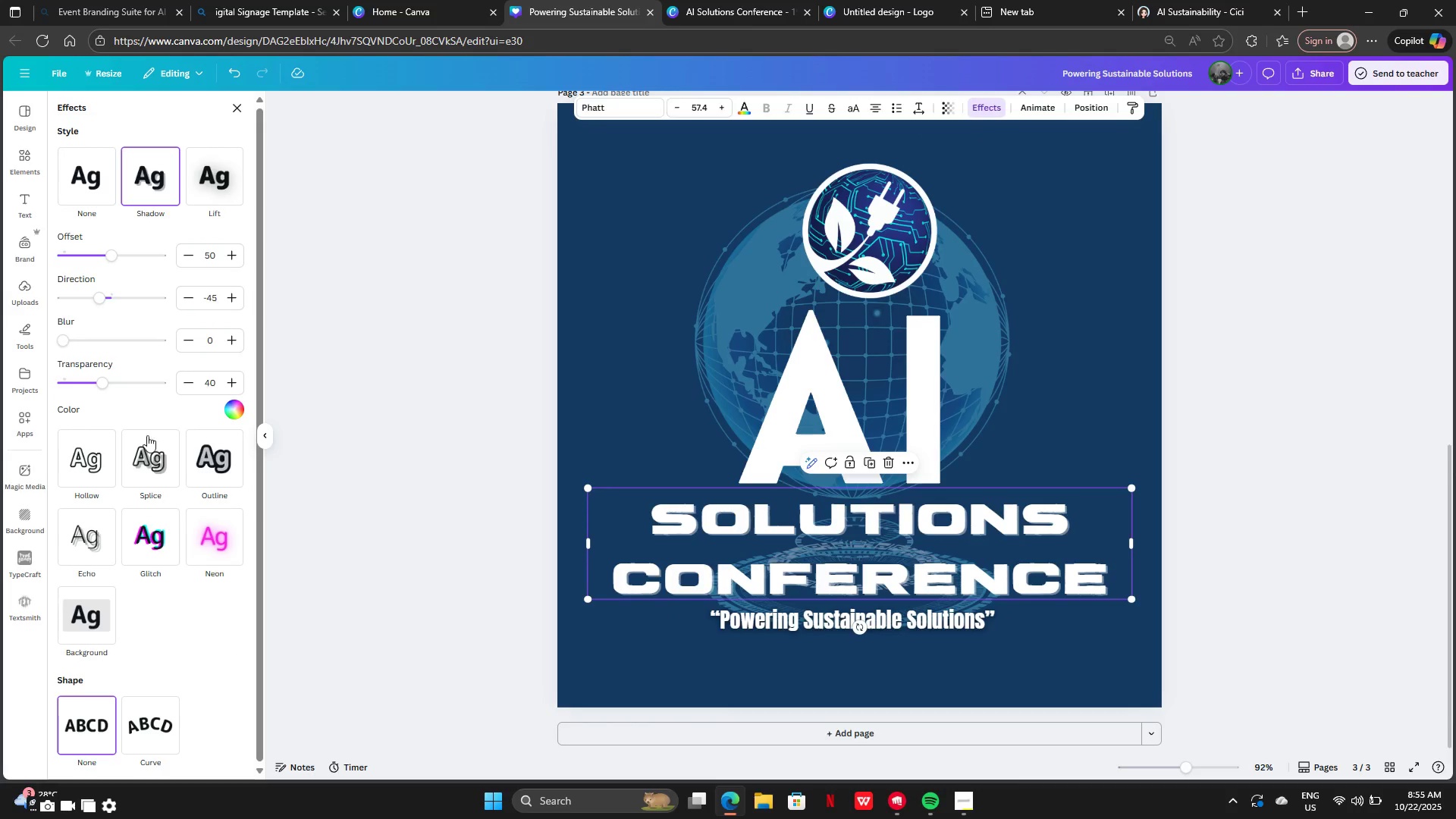 
left_click([201, 469])
 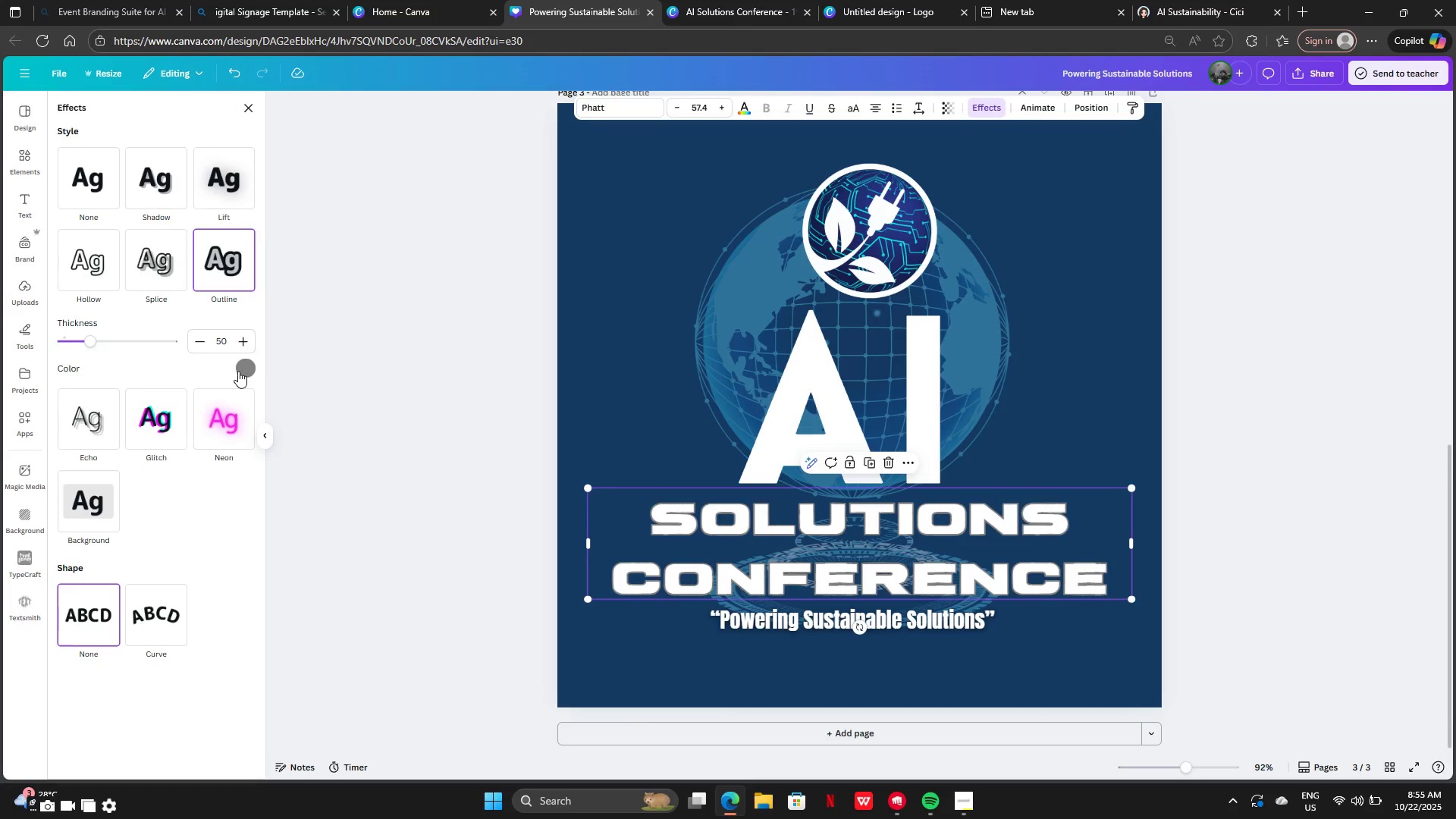 
left_click([240, 370])
 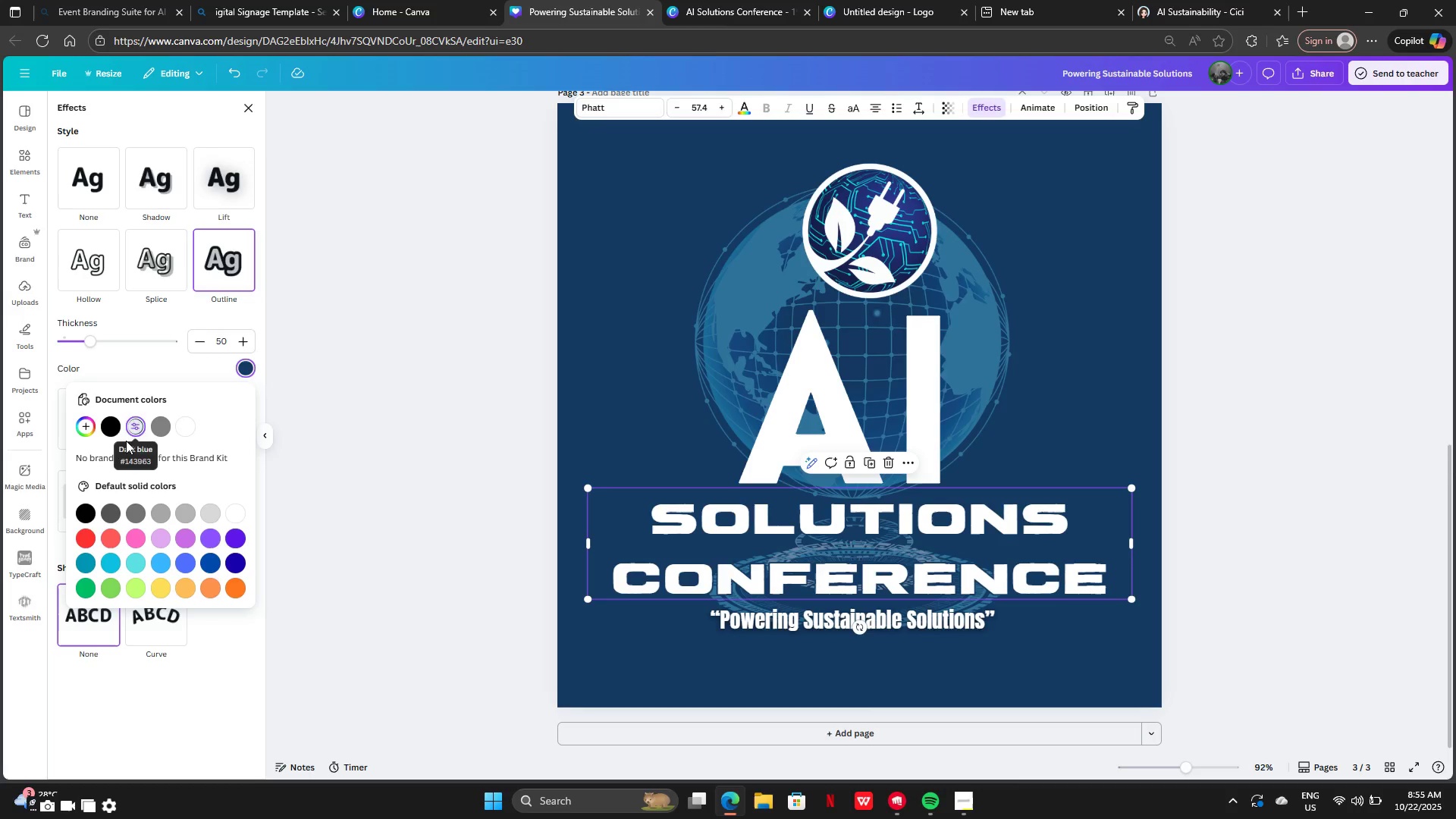 
left_click([114, 432])
 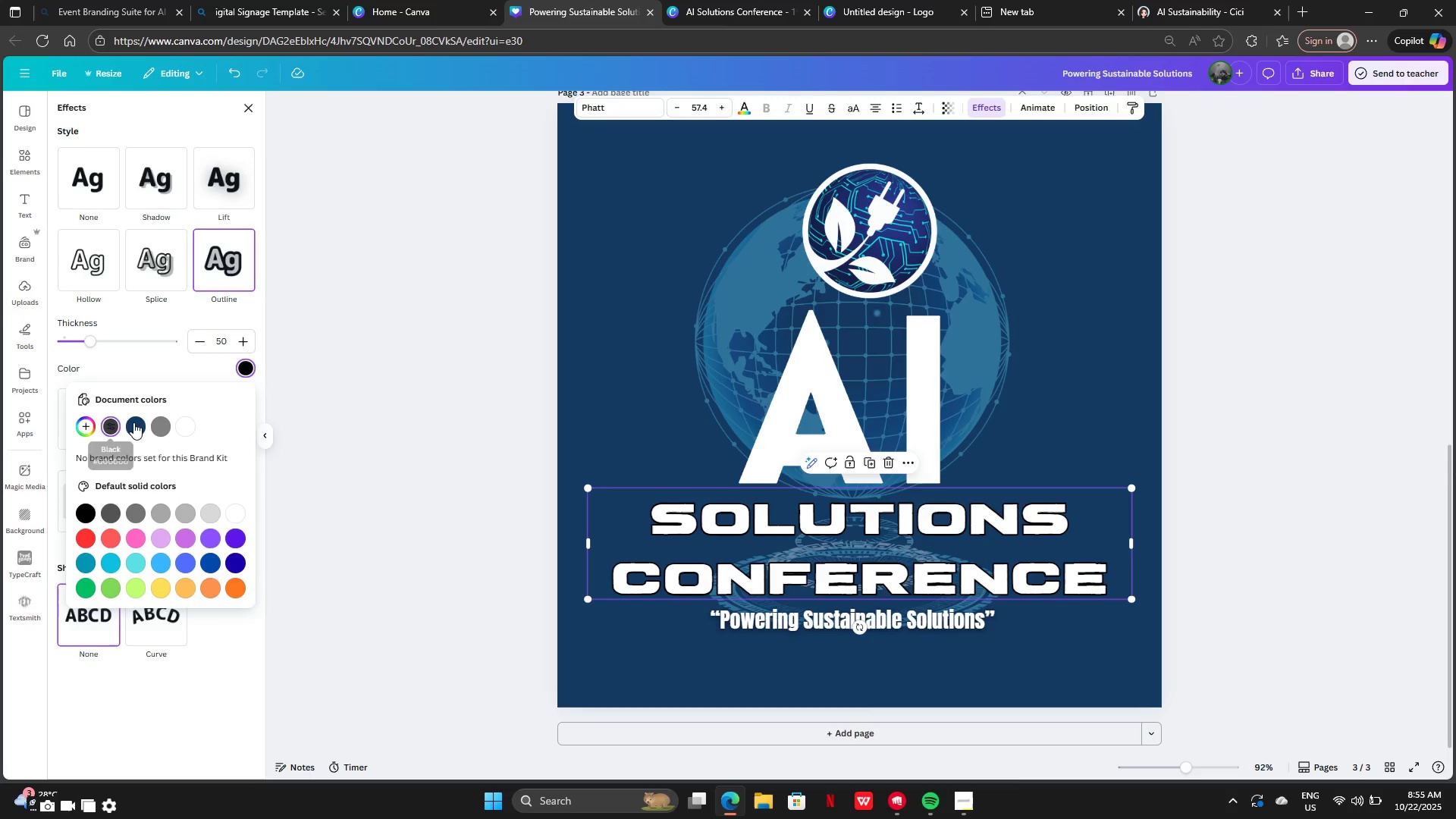 
left_click([137, 422])
 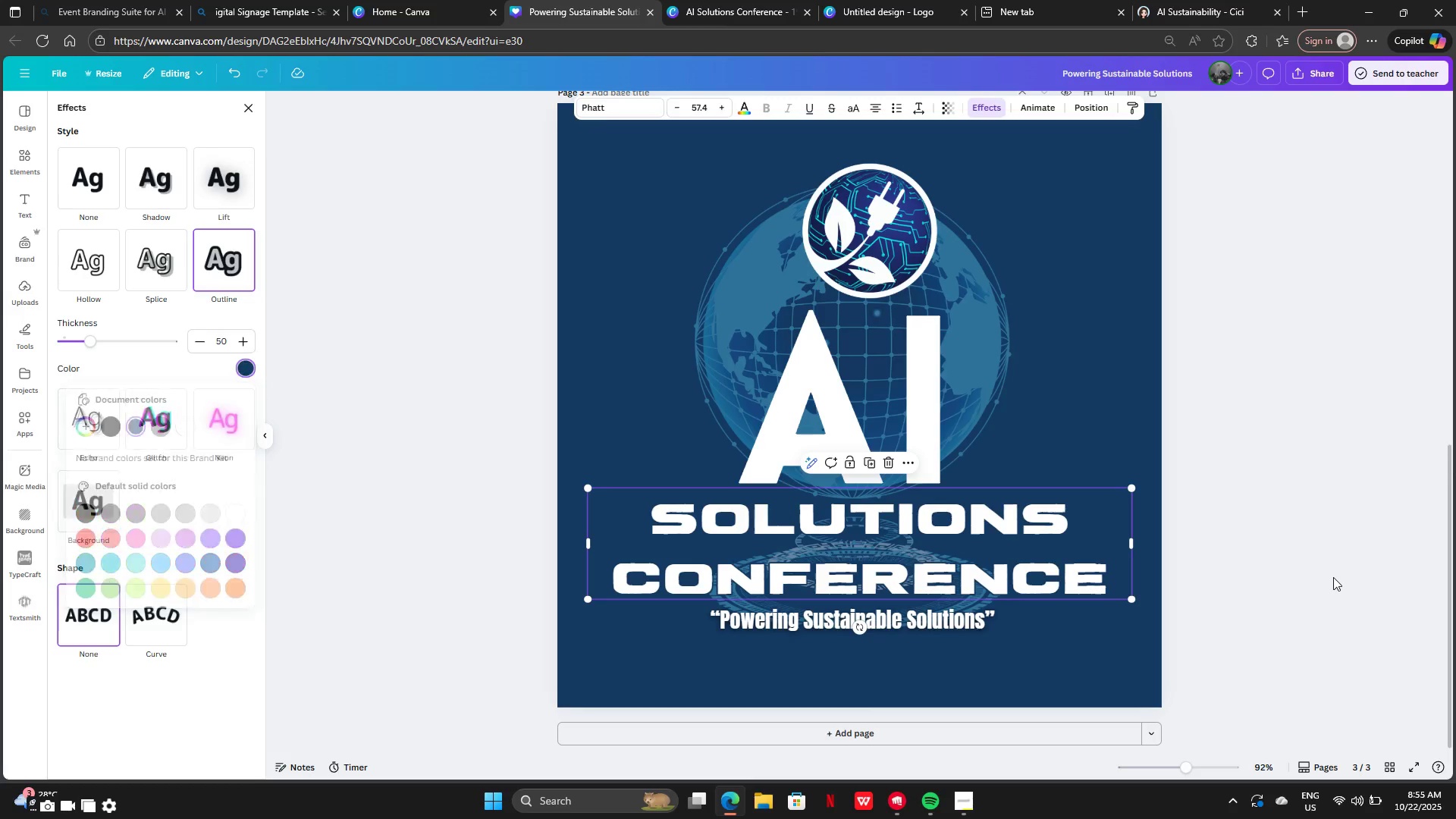 
double_click([1333, 577])
 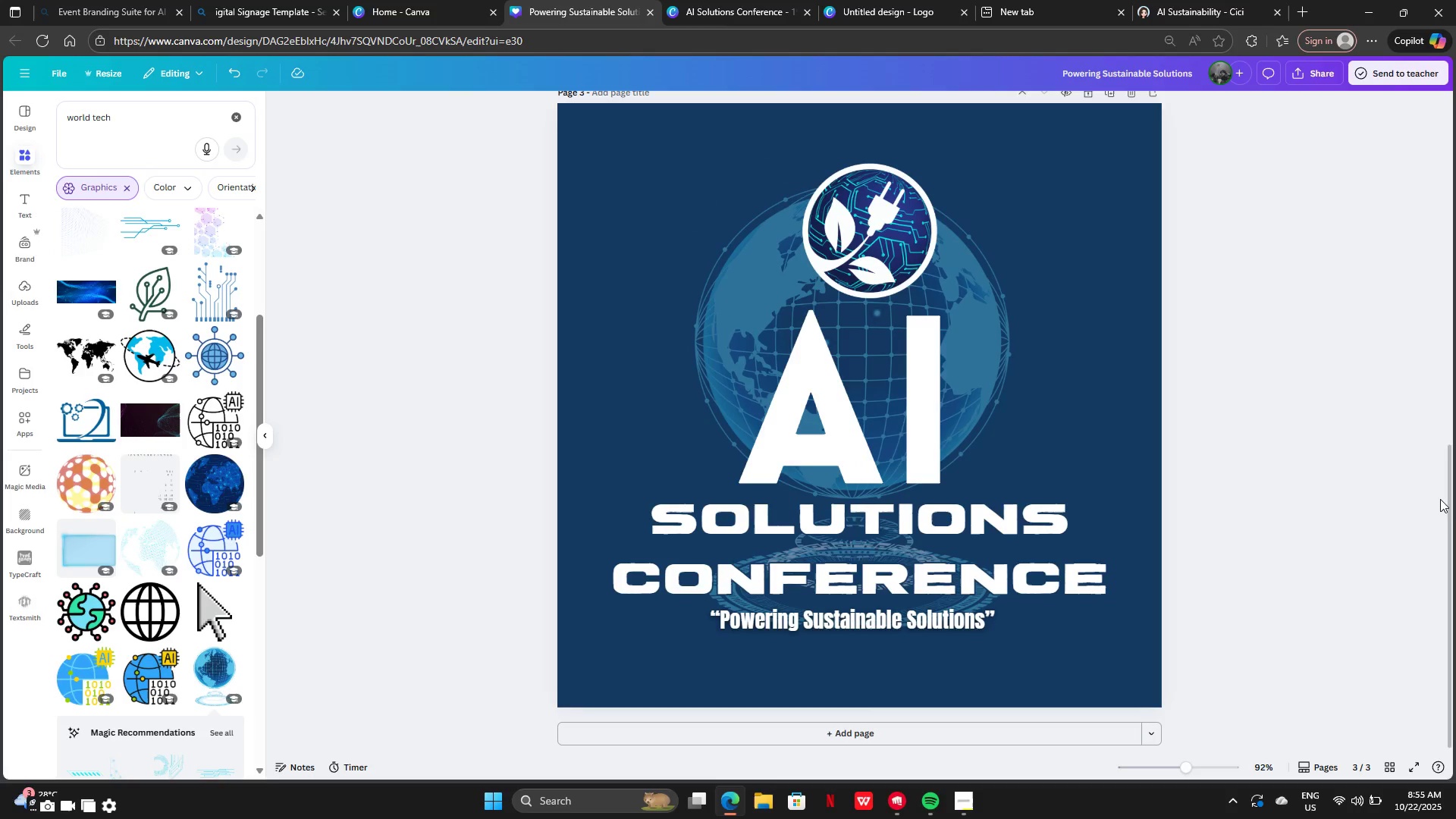 
key(Control+Z)
 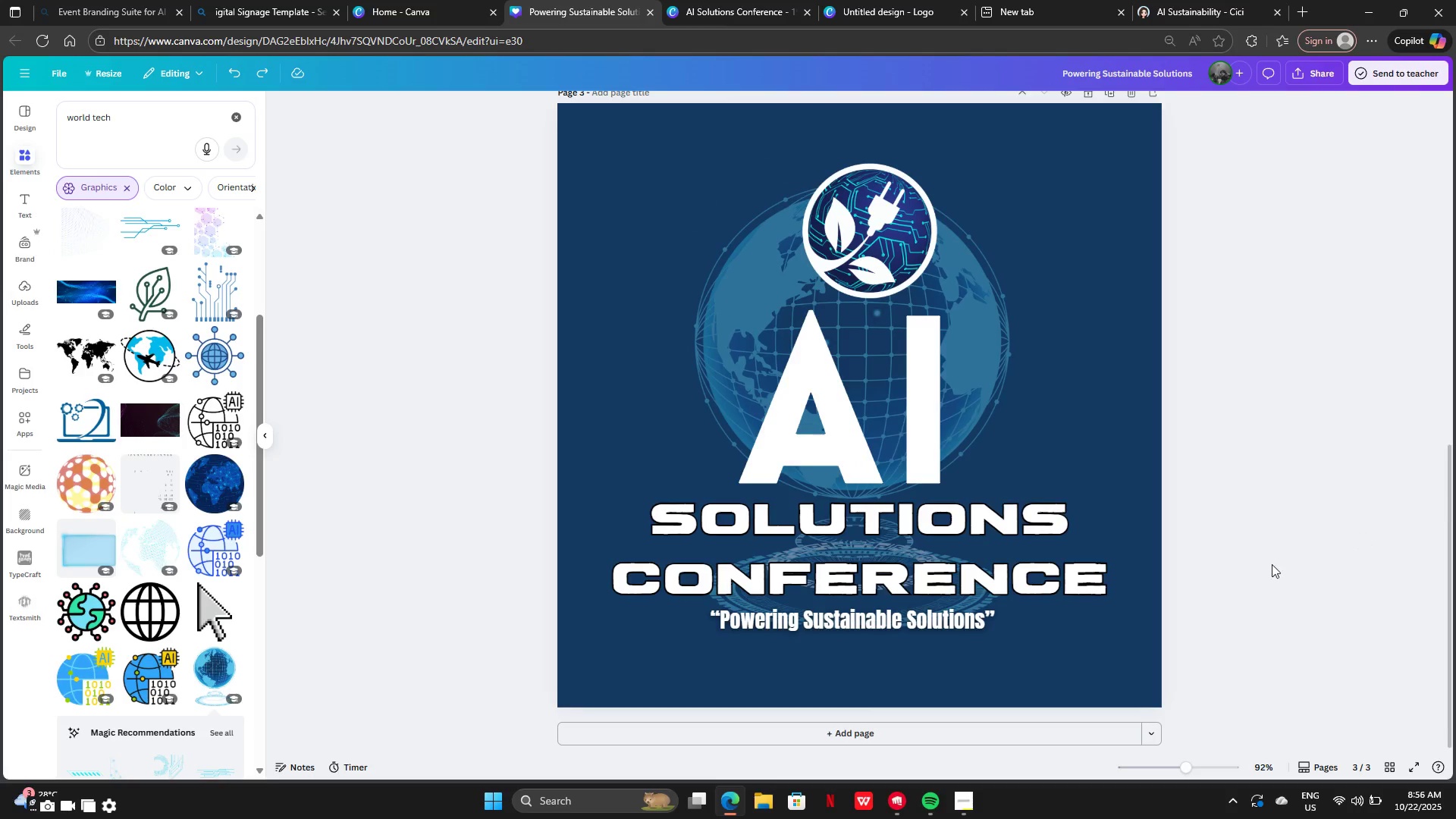 
key(Control+Z)
 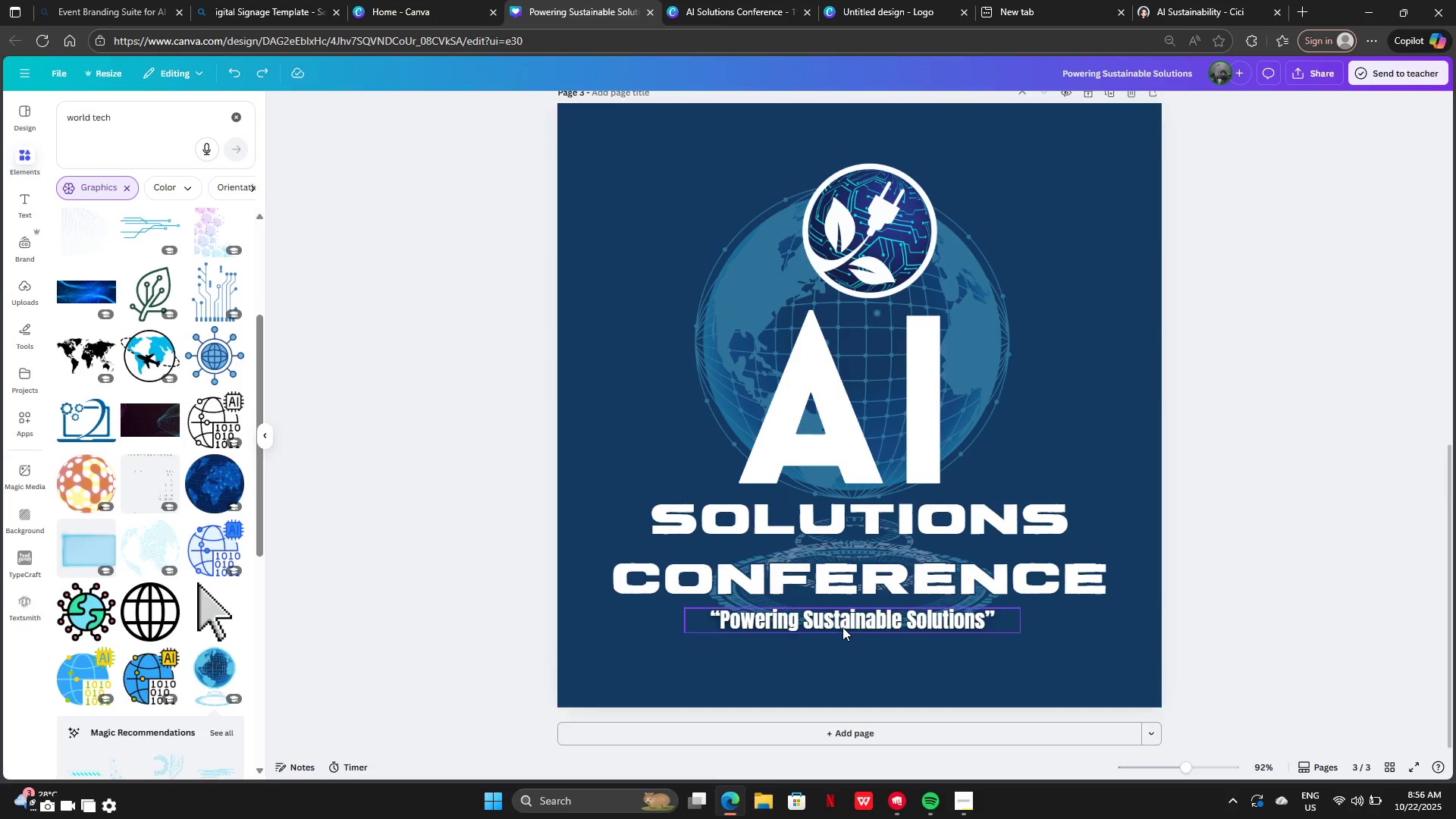 
left_click([843, 626])
 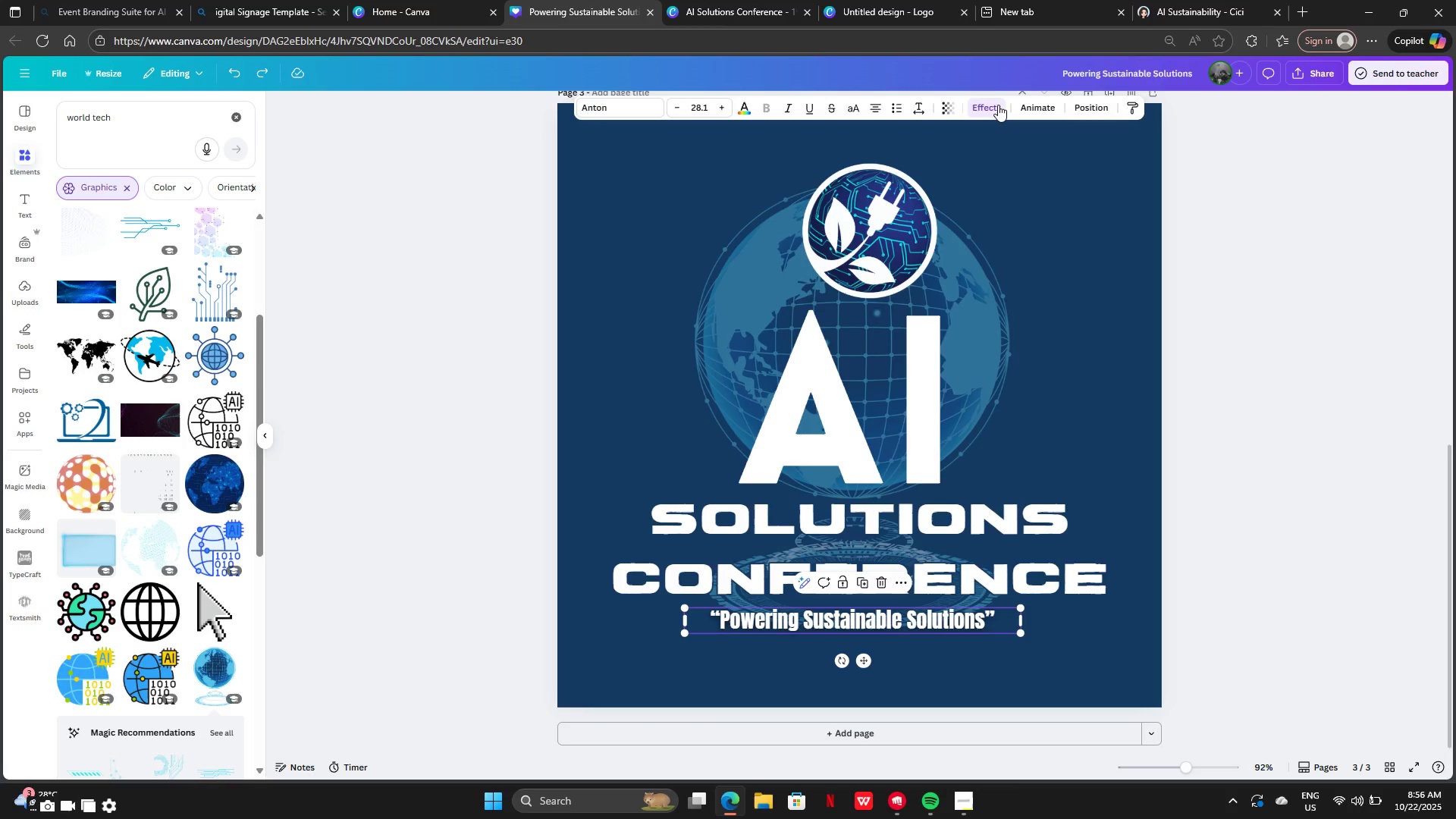 
left_click([999, 105])
 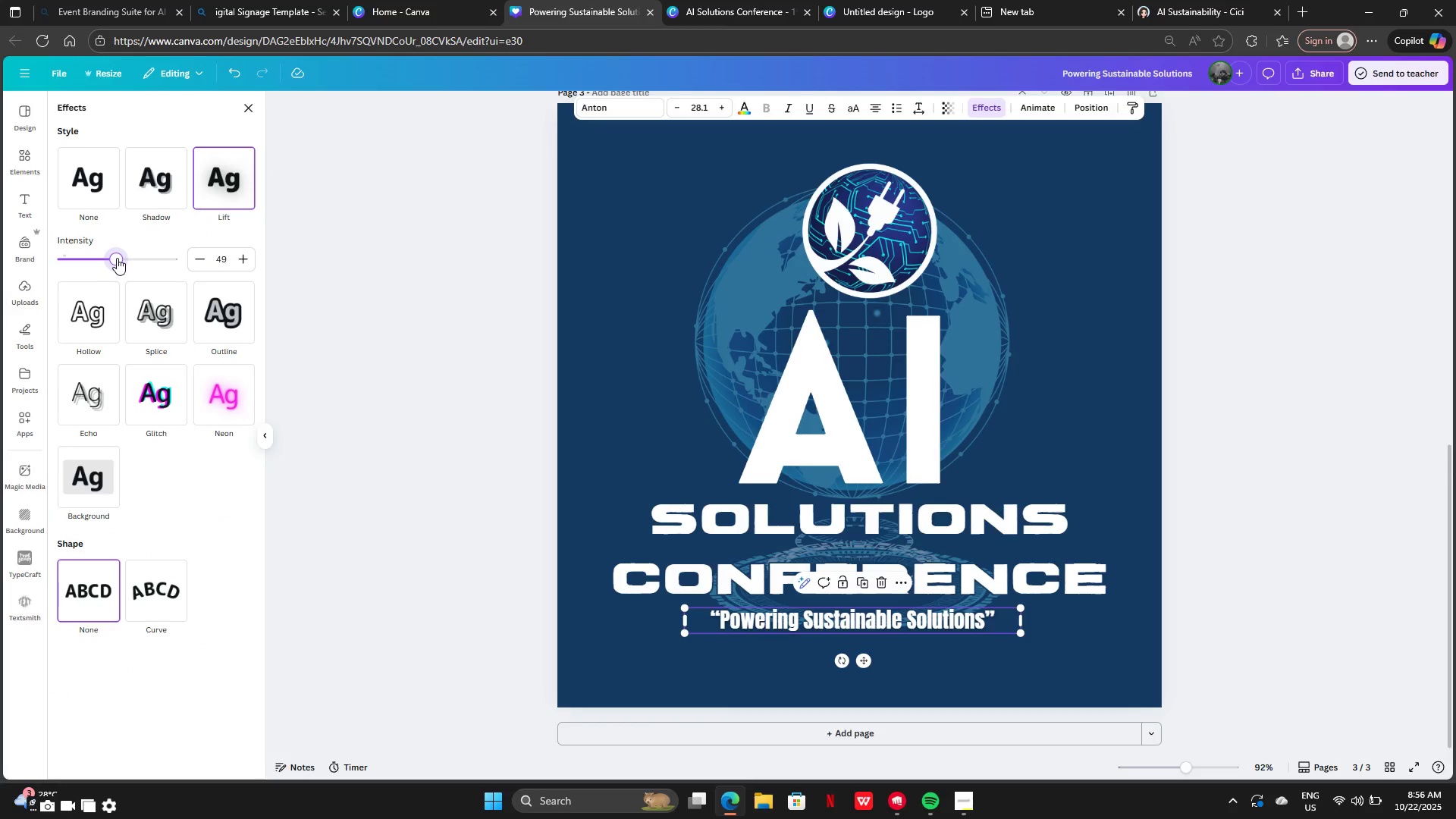 
left_click([117, 258])
 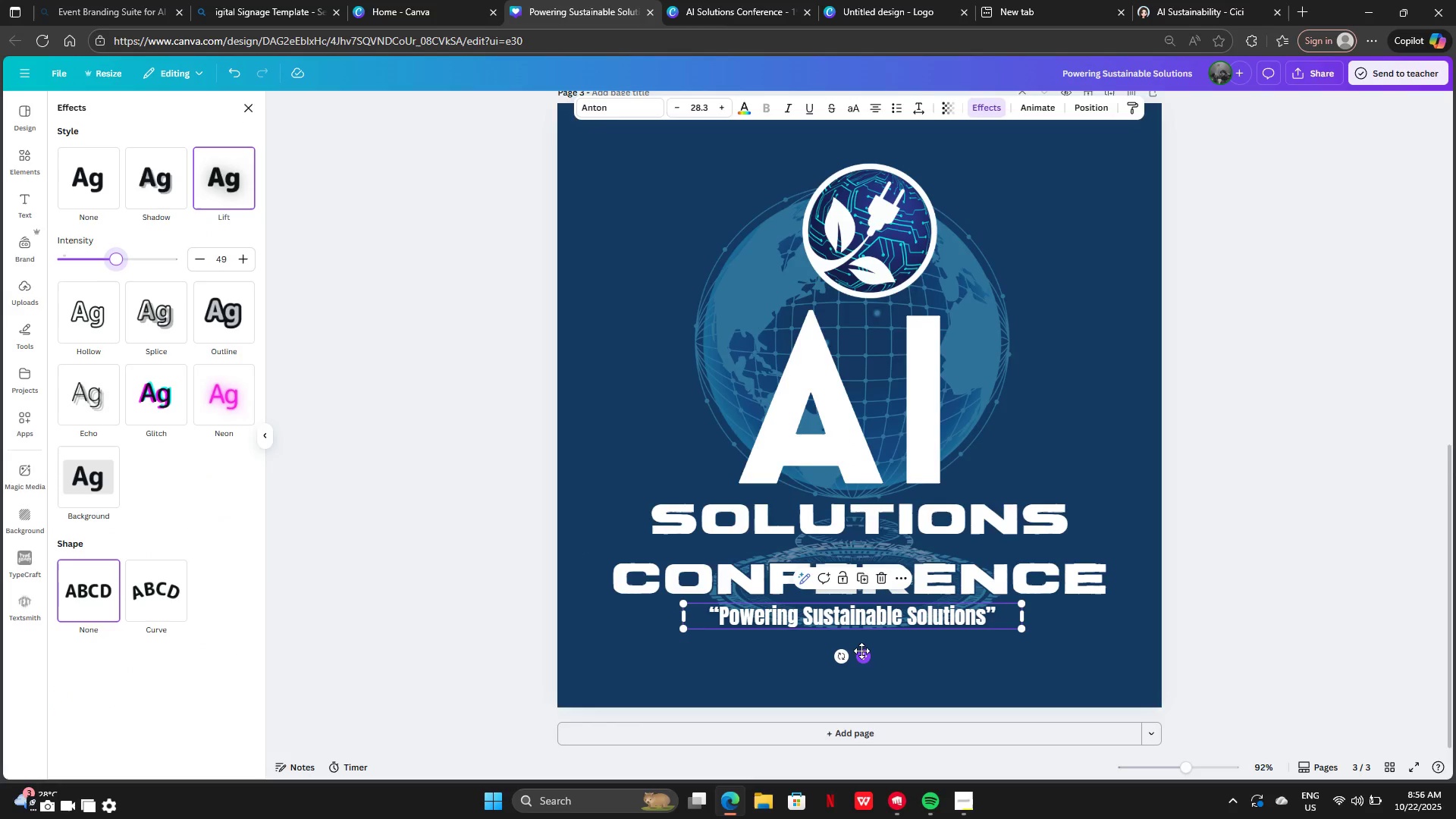 
wait(10.23)
 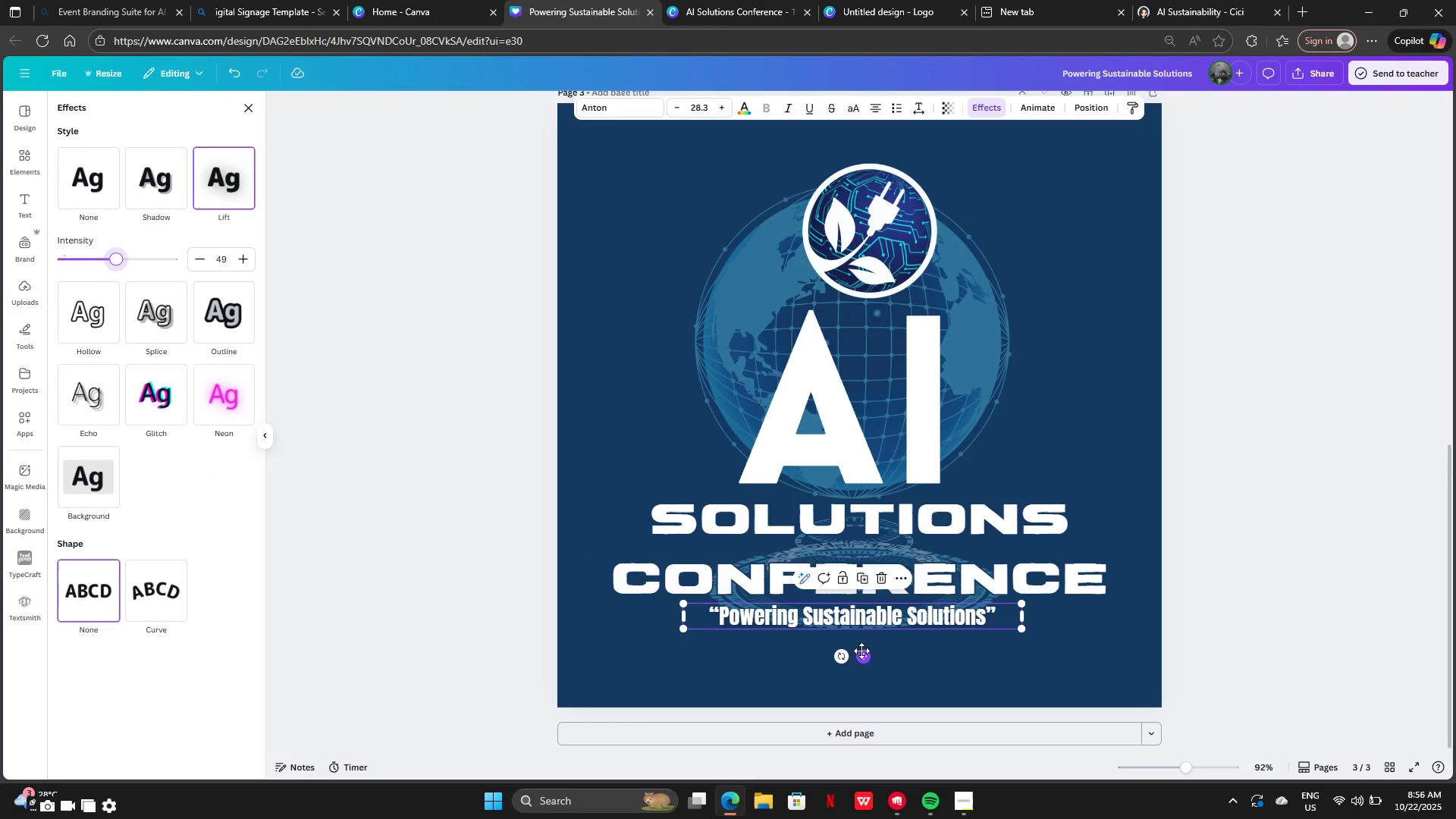 
left_click([315, 485])
 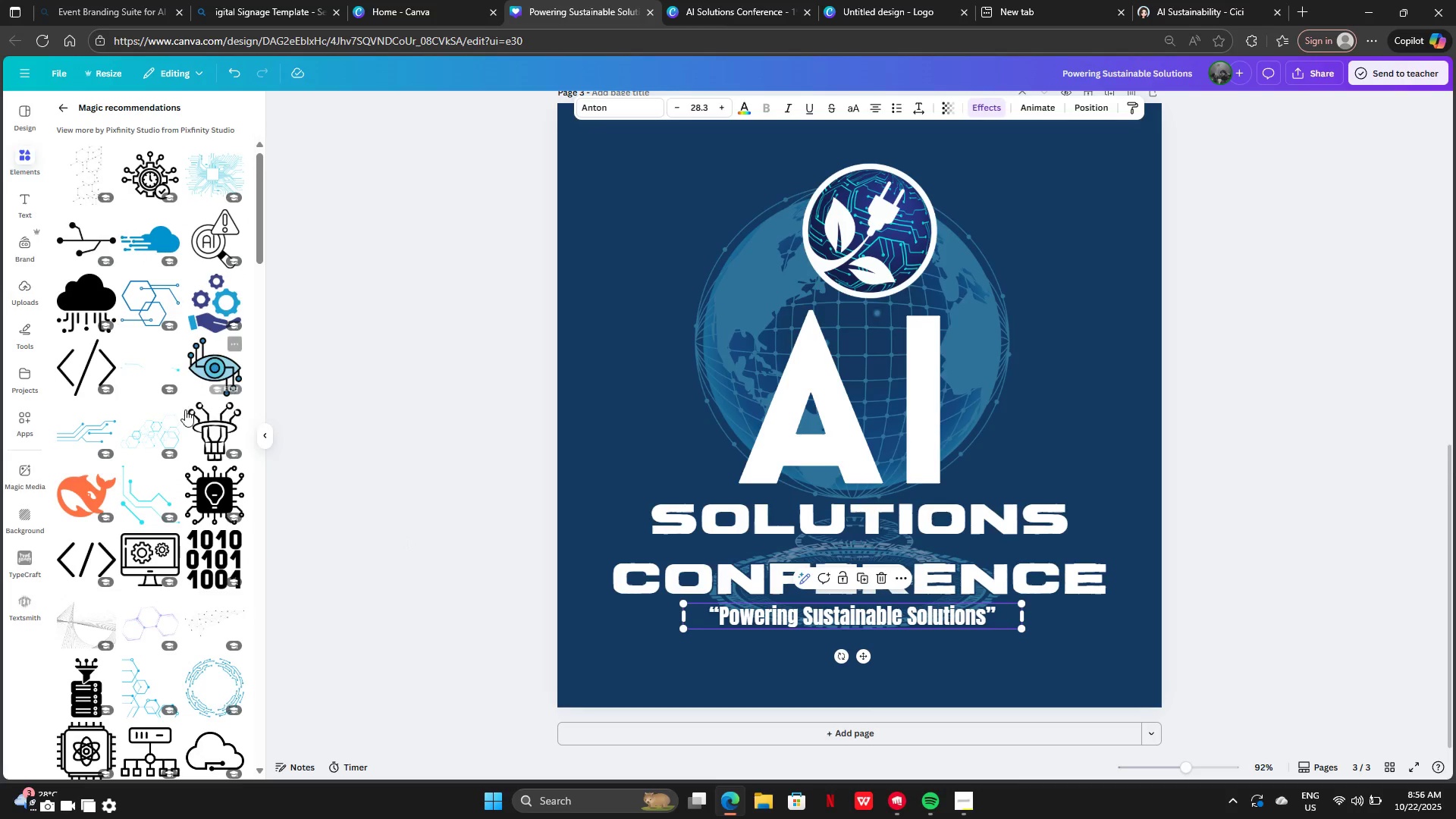 
scroll: coordinate [151, 467], scroll_direction: none, amount: 0.0
 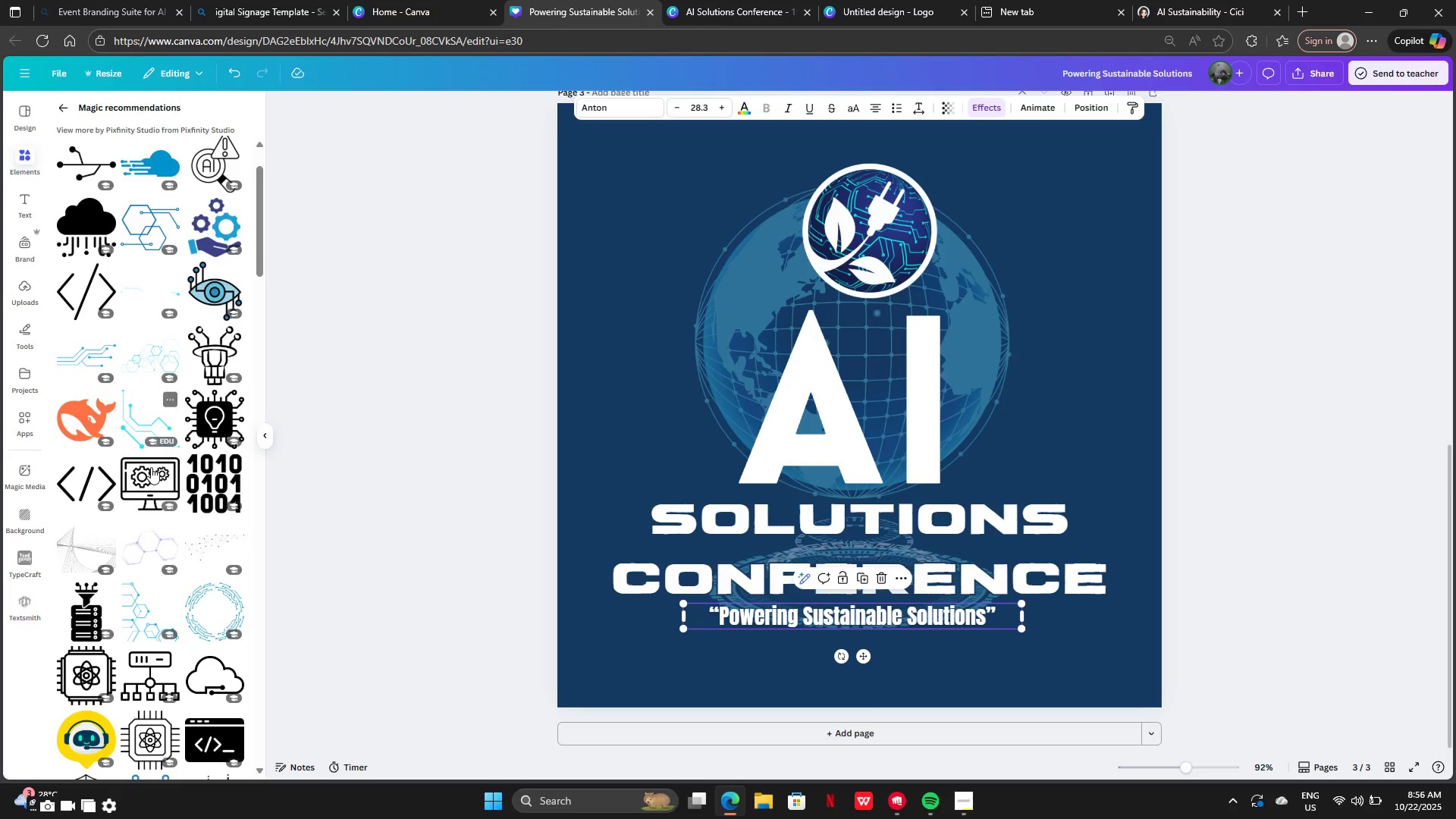 
scroll: coordinate [151, 467], scroll_direction: down, amount: 5.0
 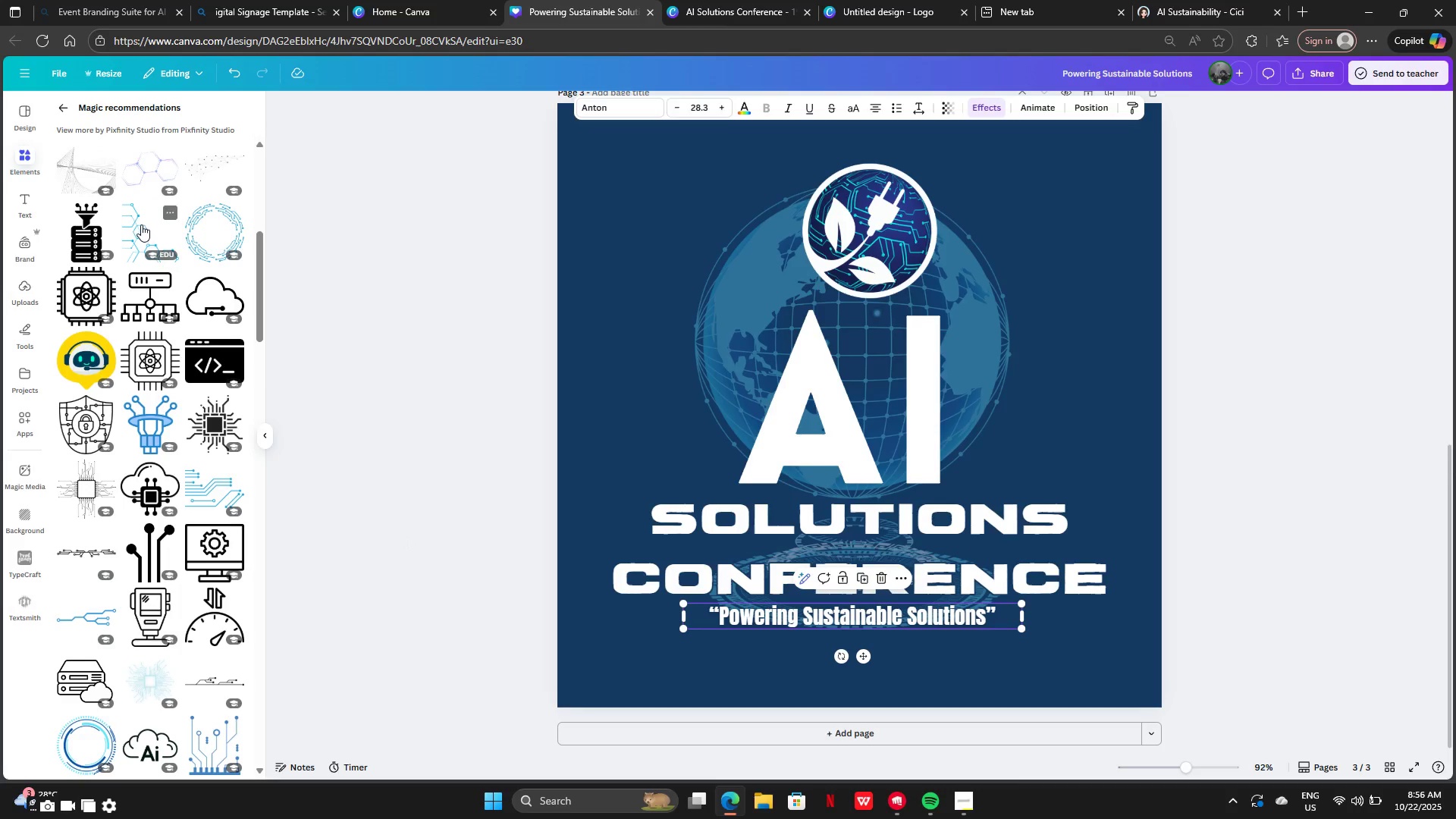 
left_click([140, 224])
 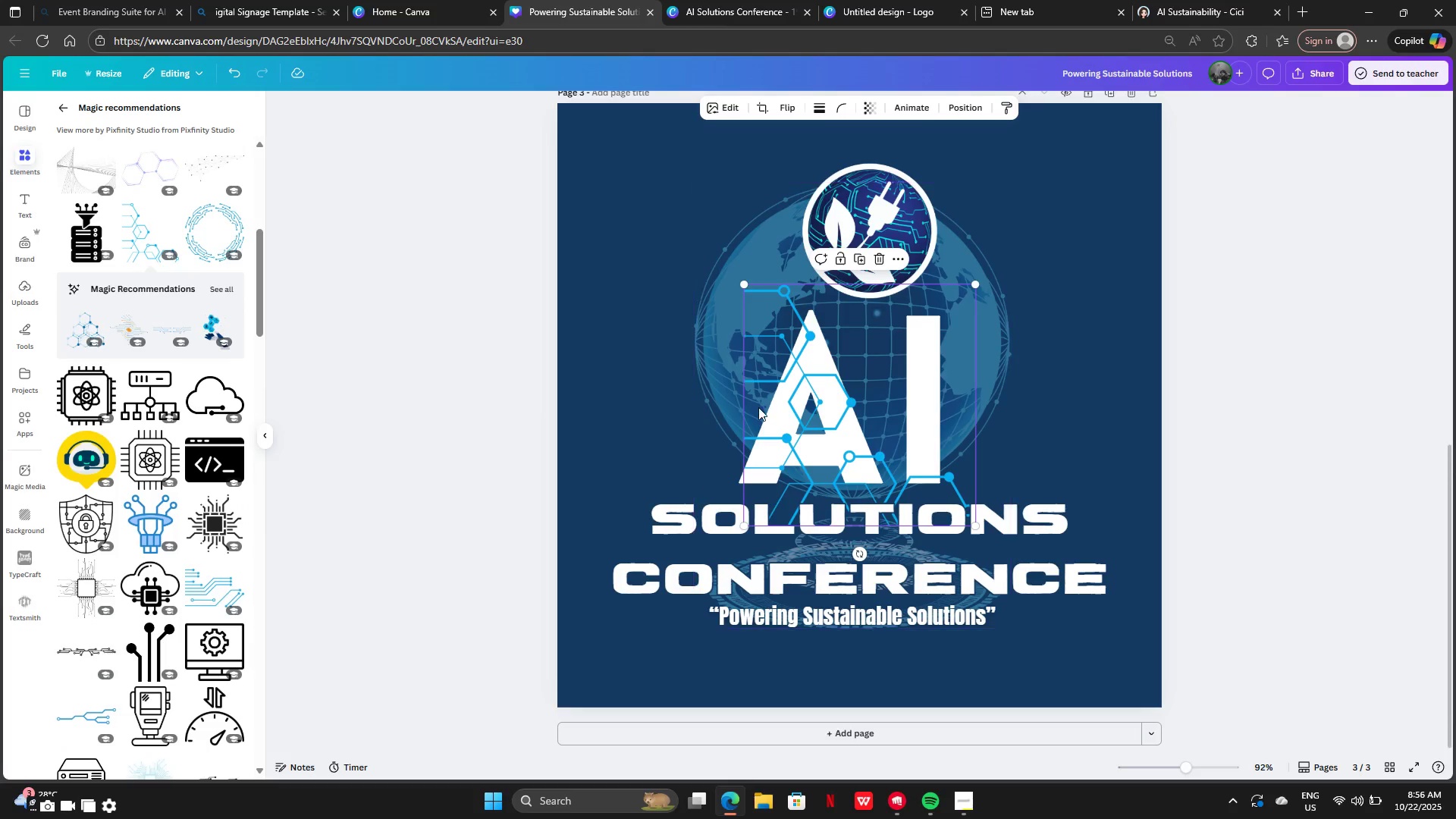 
left_click_drag(start_coordinate=[758, 407], to_coordinate=[544, 606])
 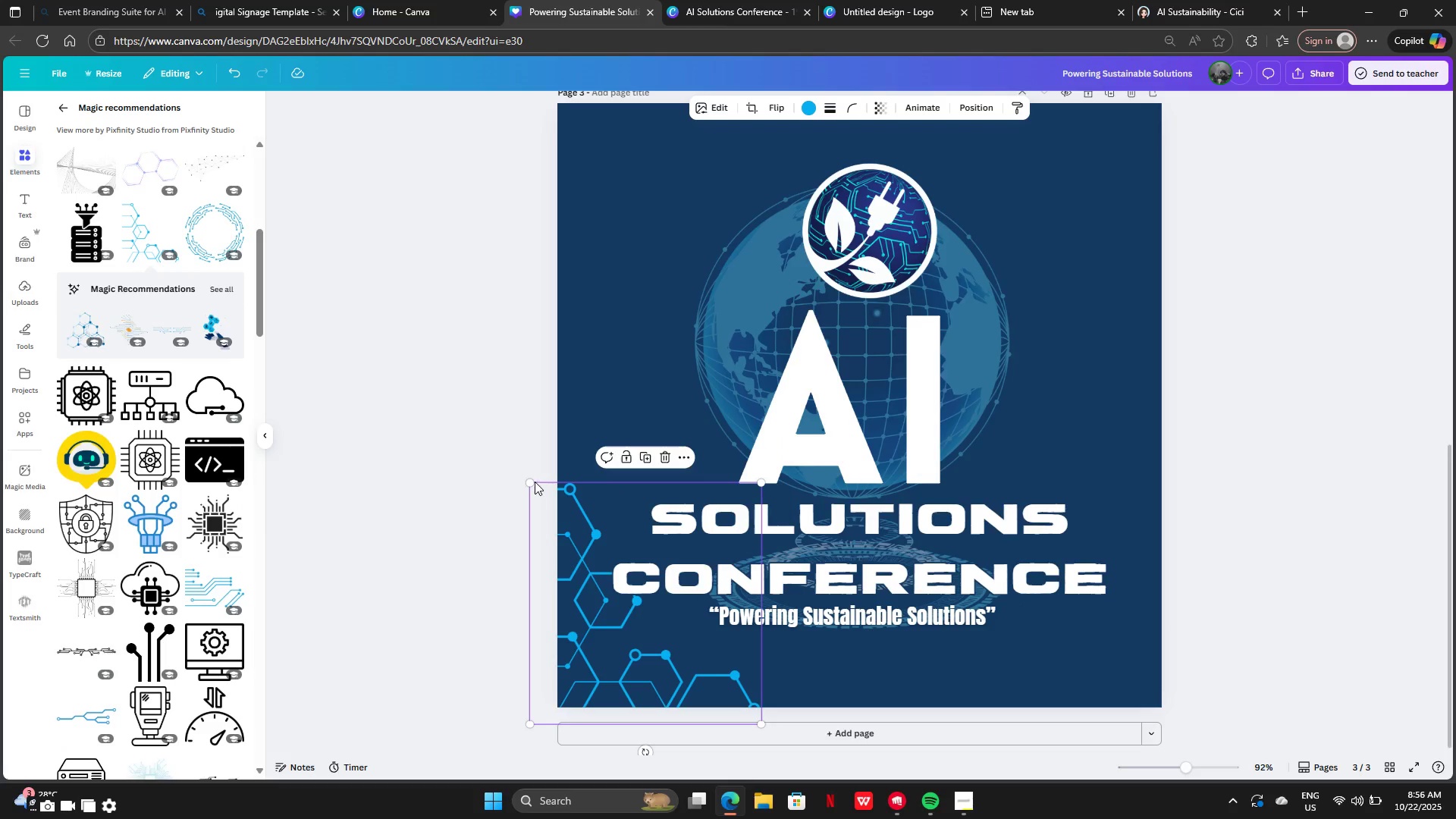 
left_click_drag(start_coordinate=[532, 480], to_coordinate=[466, 281])
 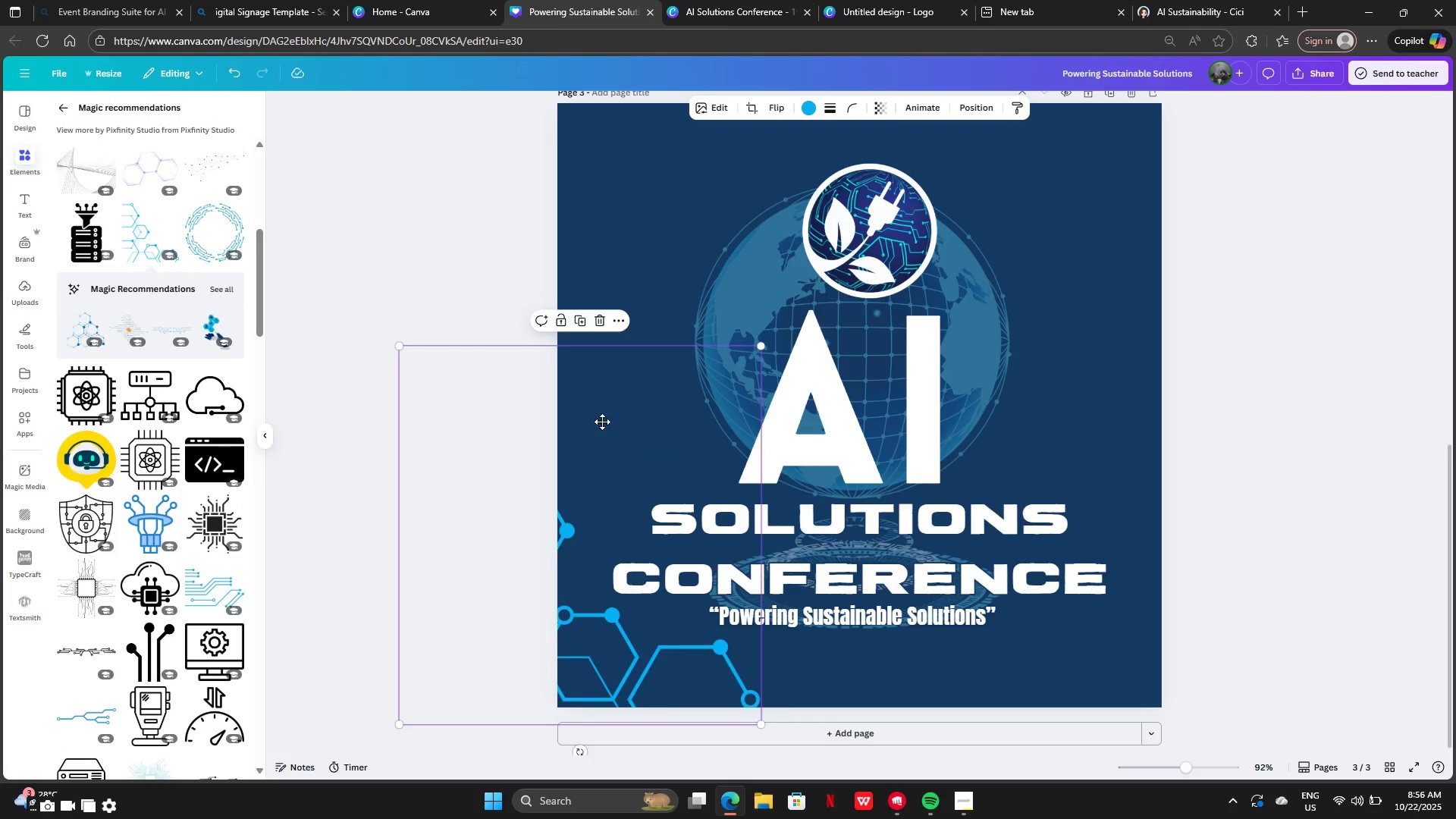 
left_click_drag(start_coordinate=[570, 419], to_coordinate=[664, 431])
 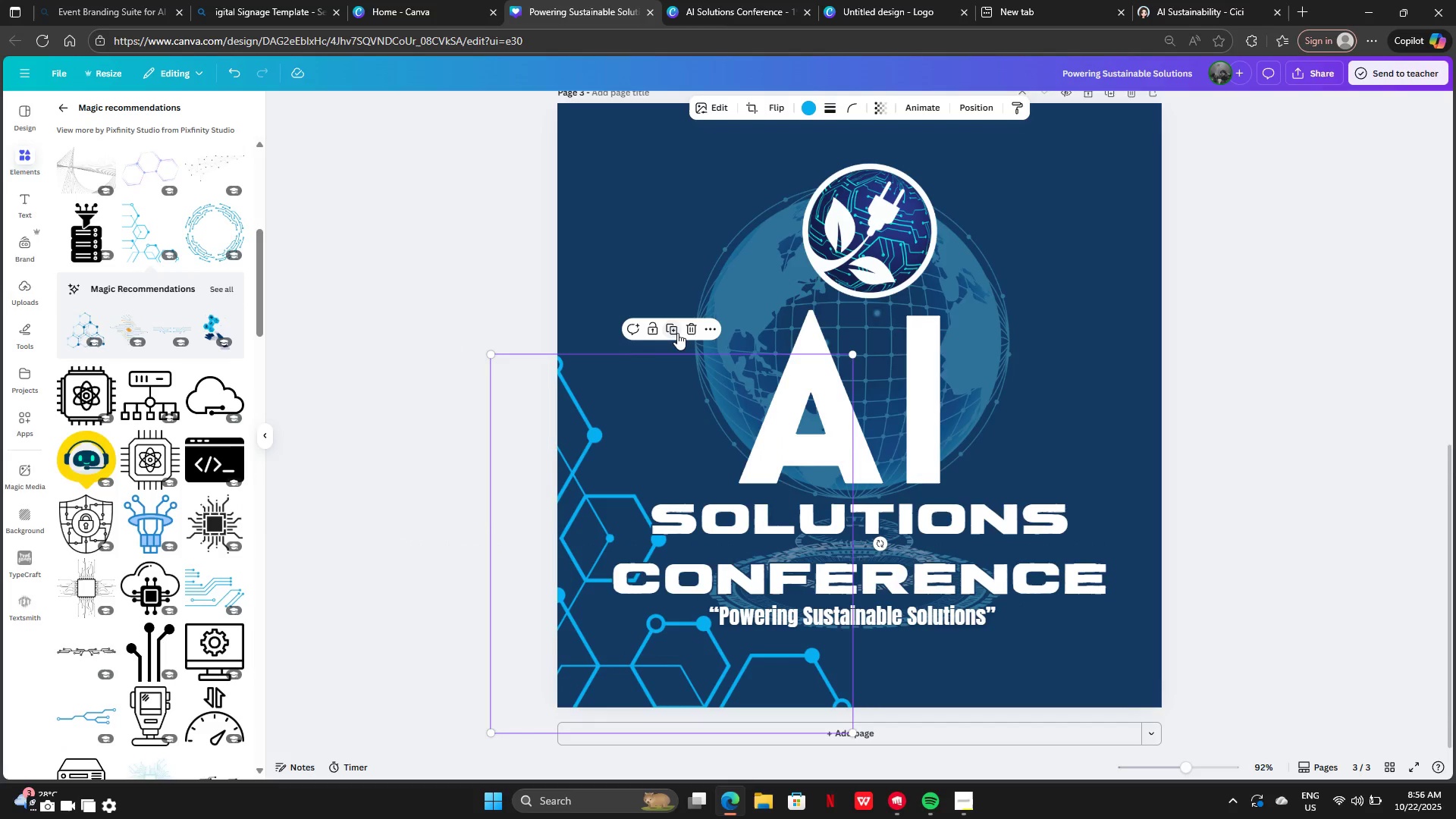 
left_click([677, 333])
 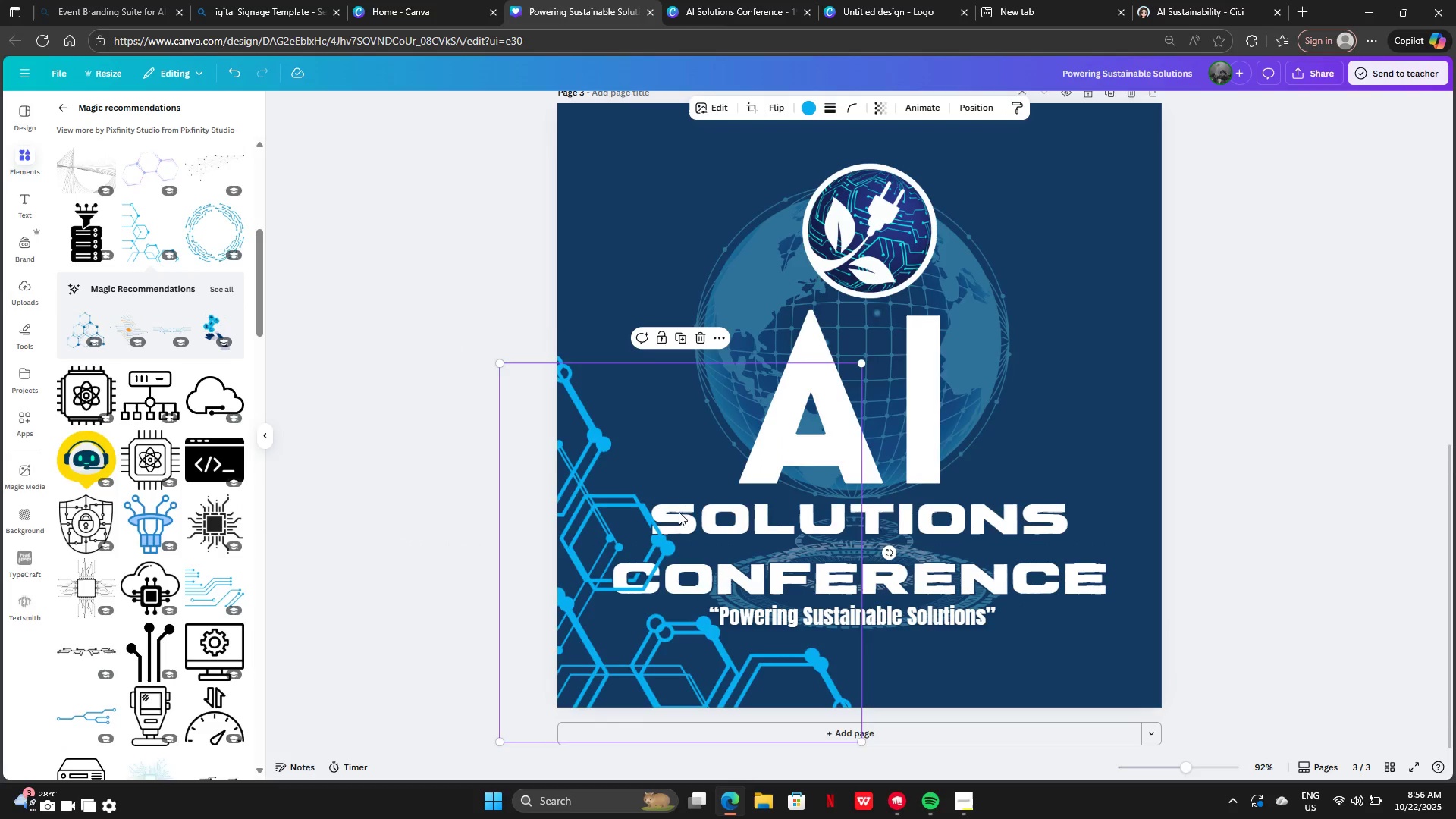 
left_click_drag(start_coordinate=[679, 512], to_coordinate=[1013, 304])
 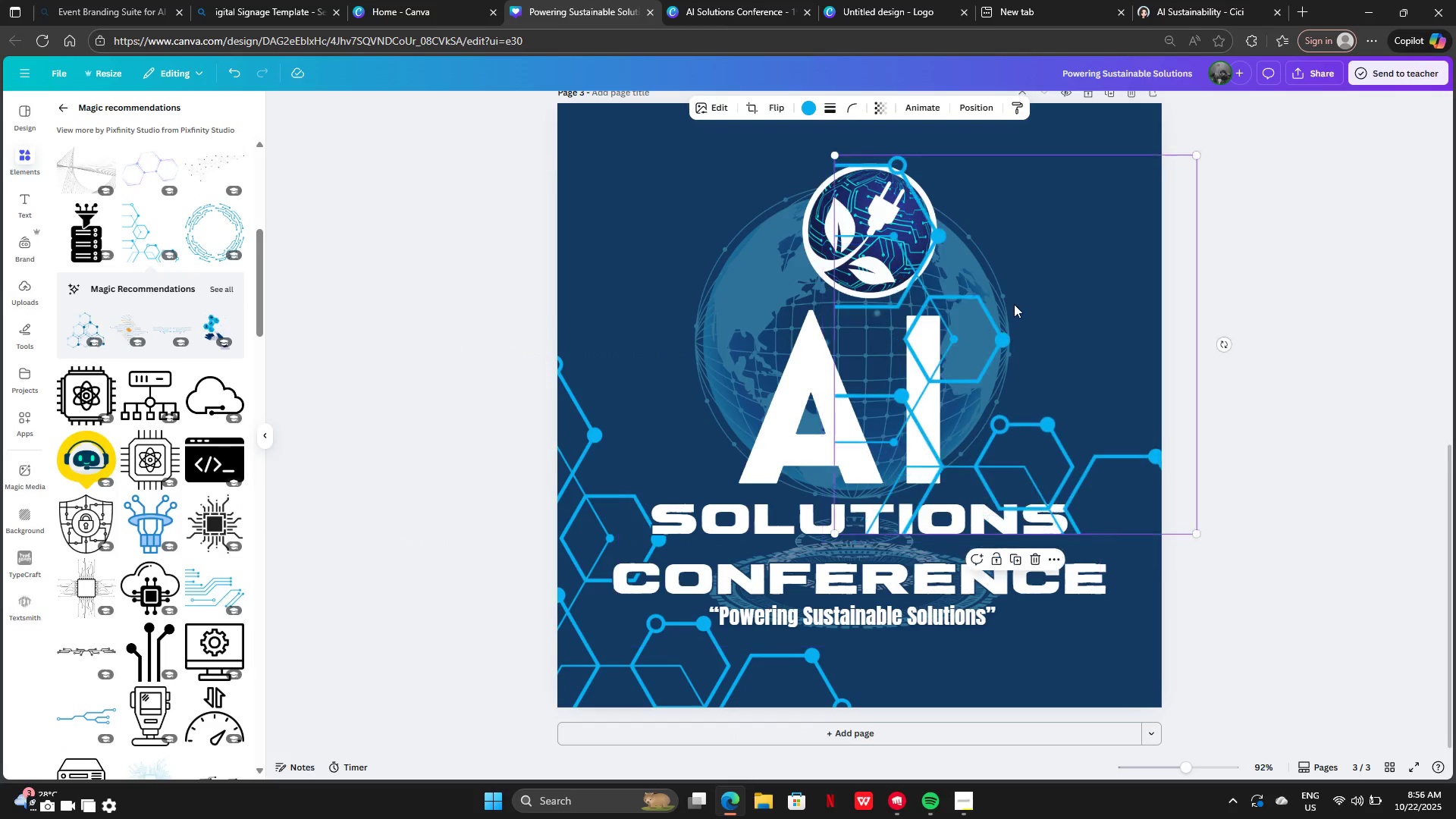 
scroll: coordinate [1014, 304], scroll_direction: up, amount: 3.0
 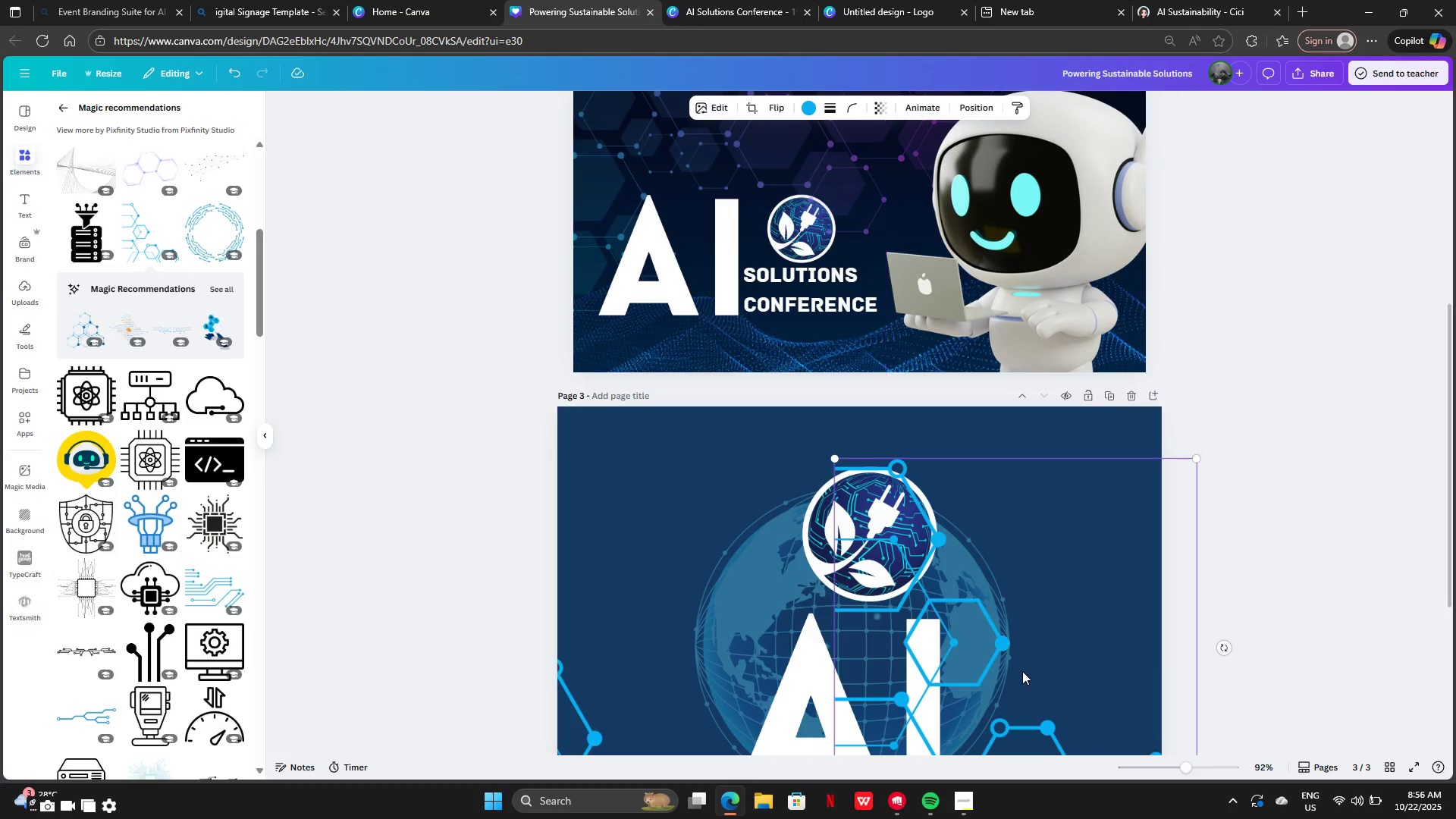 
left_click_drag(start_coordinate=[1022, 671], to_coordinate=[1044, 563])
 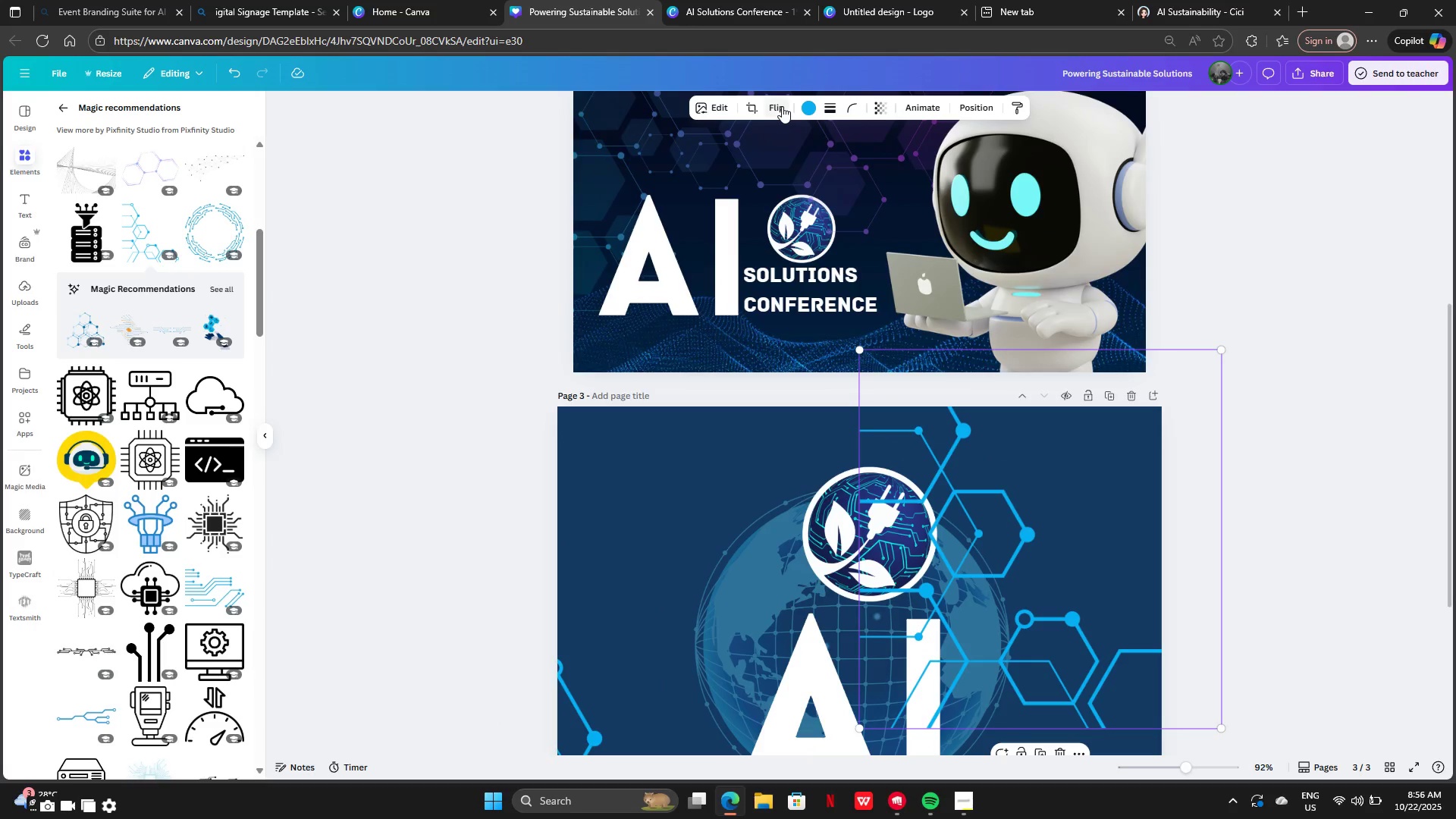 
left_click([782, 106])
 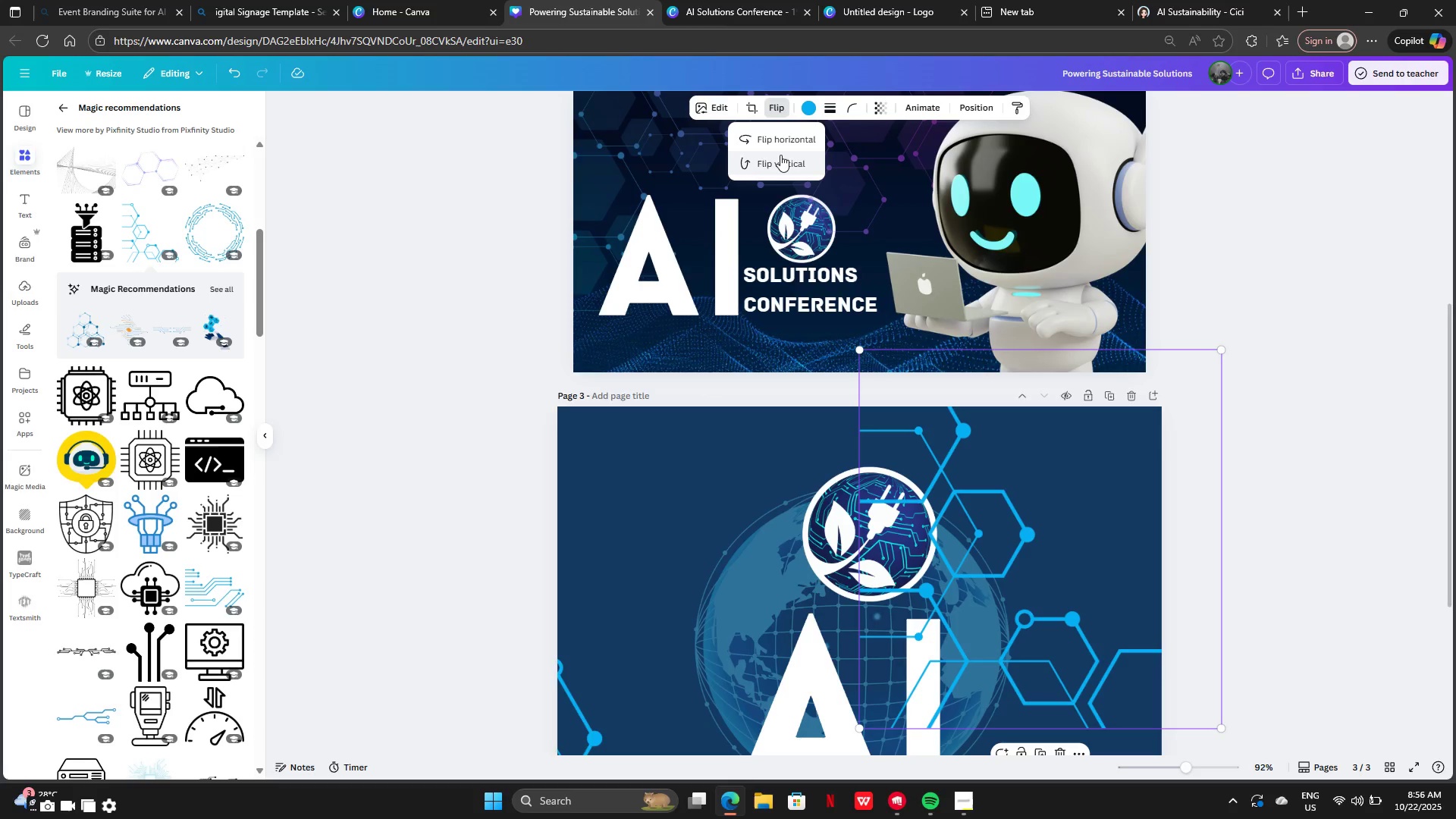 
left_click([780, 155])
 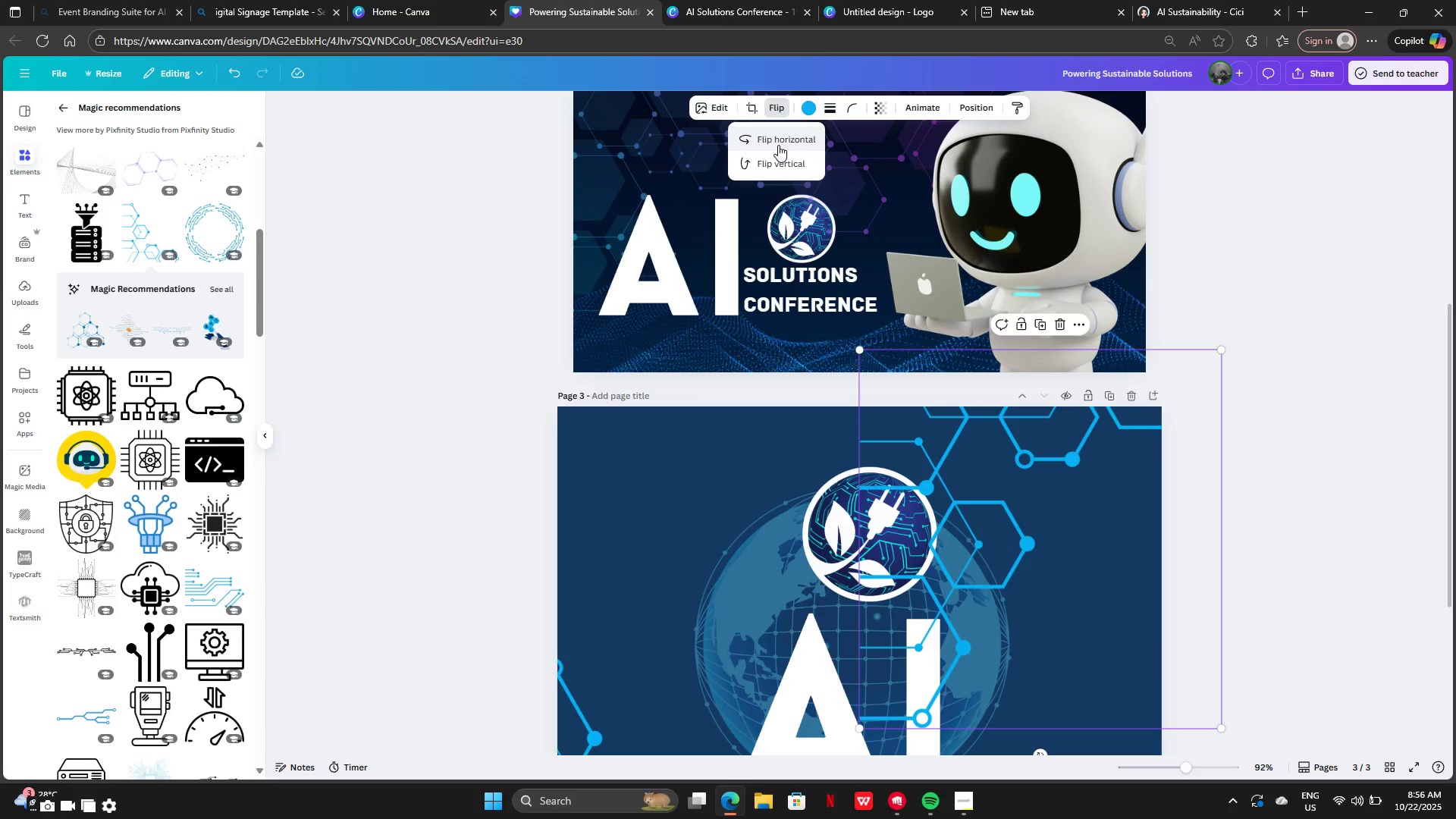 
left_click([778, 145])
 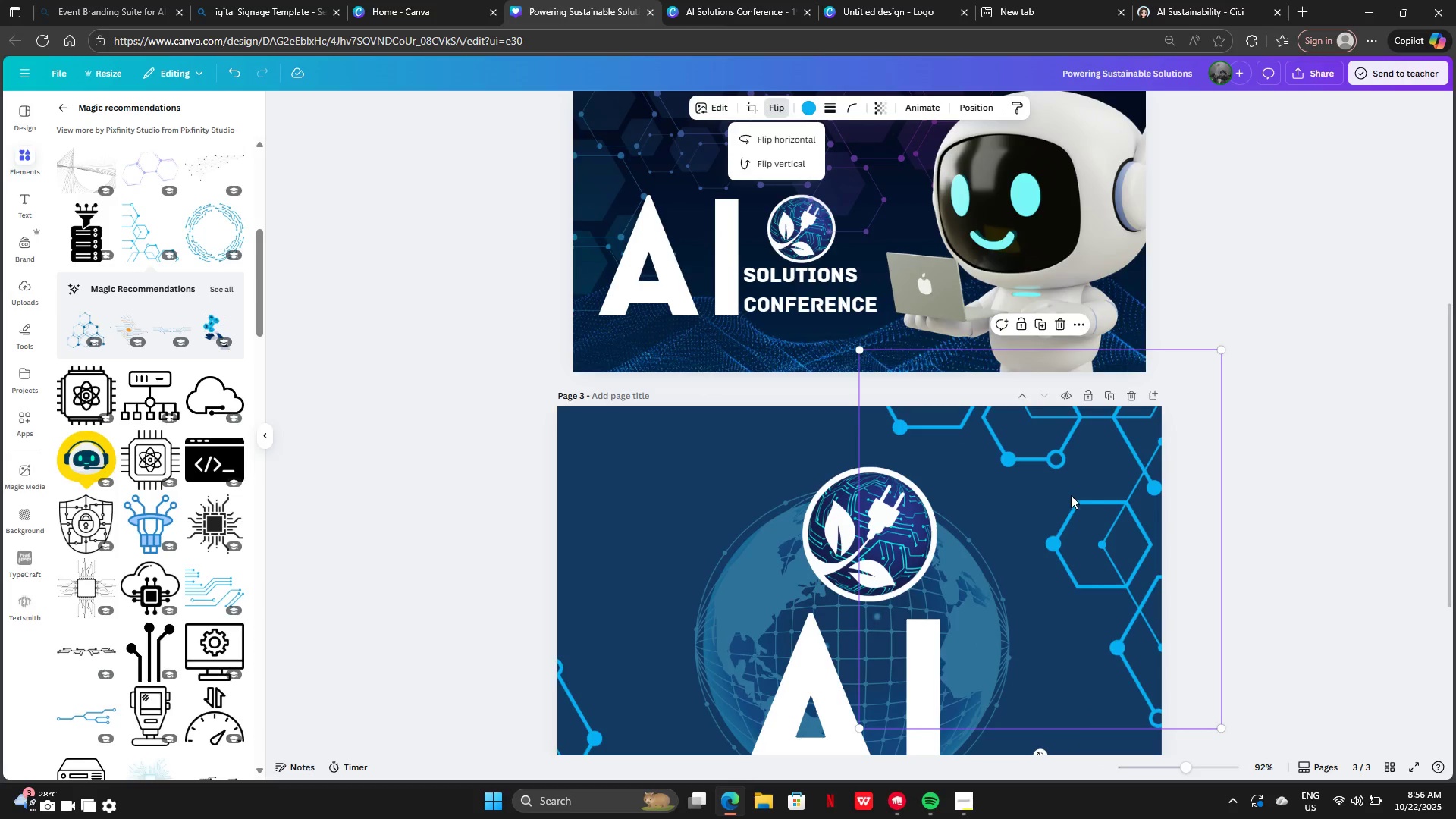 
left_click_drag(start_coordinate=[1071, 495], to_coordinate=[1067, 500])
 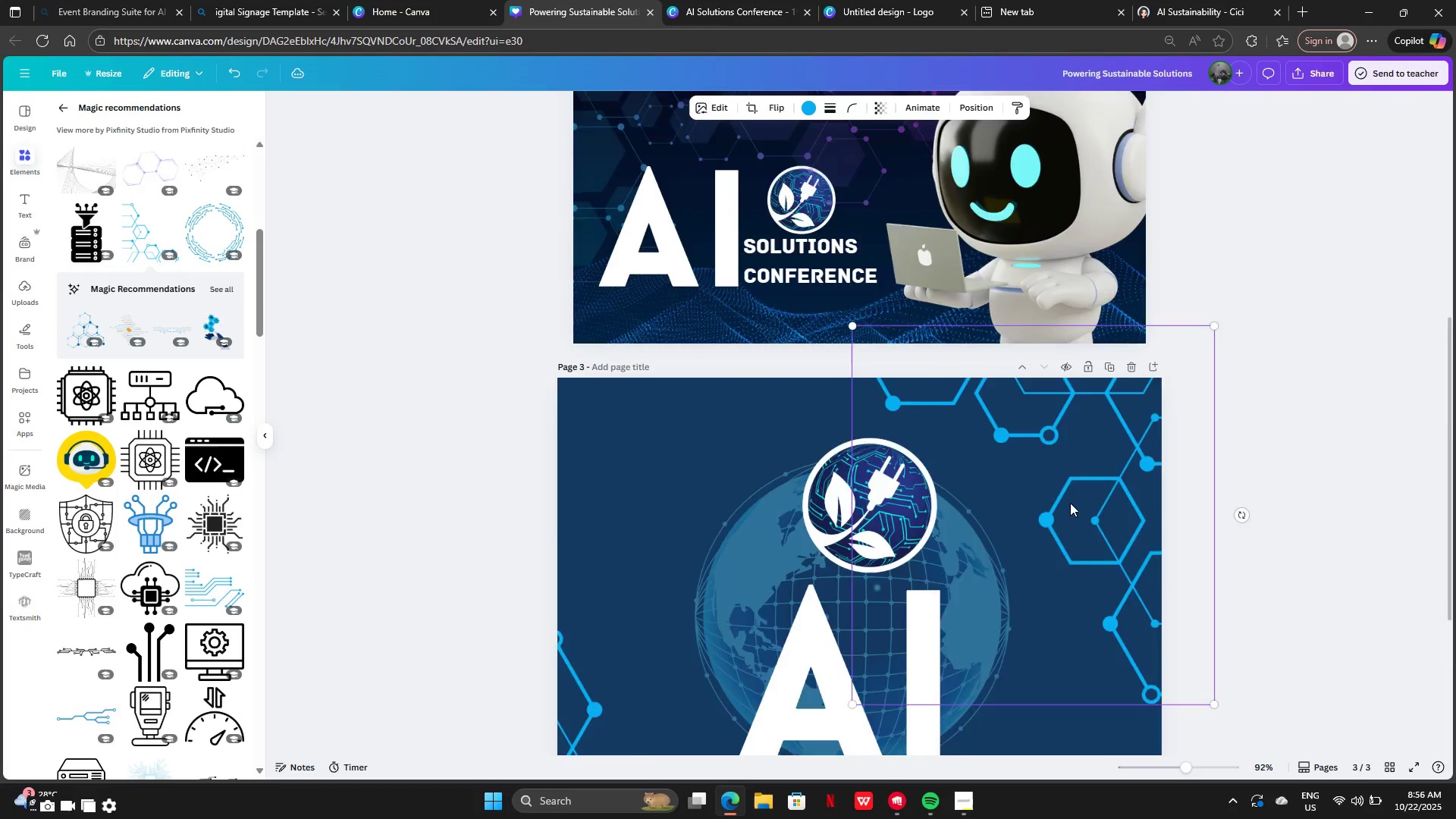 
scroll: coordinate [1069, 503], scroll_direction: down, amount: 4.0
 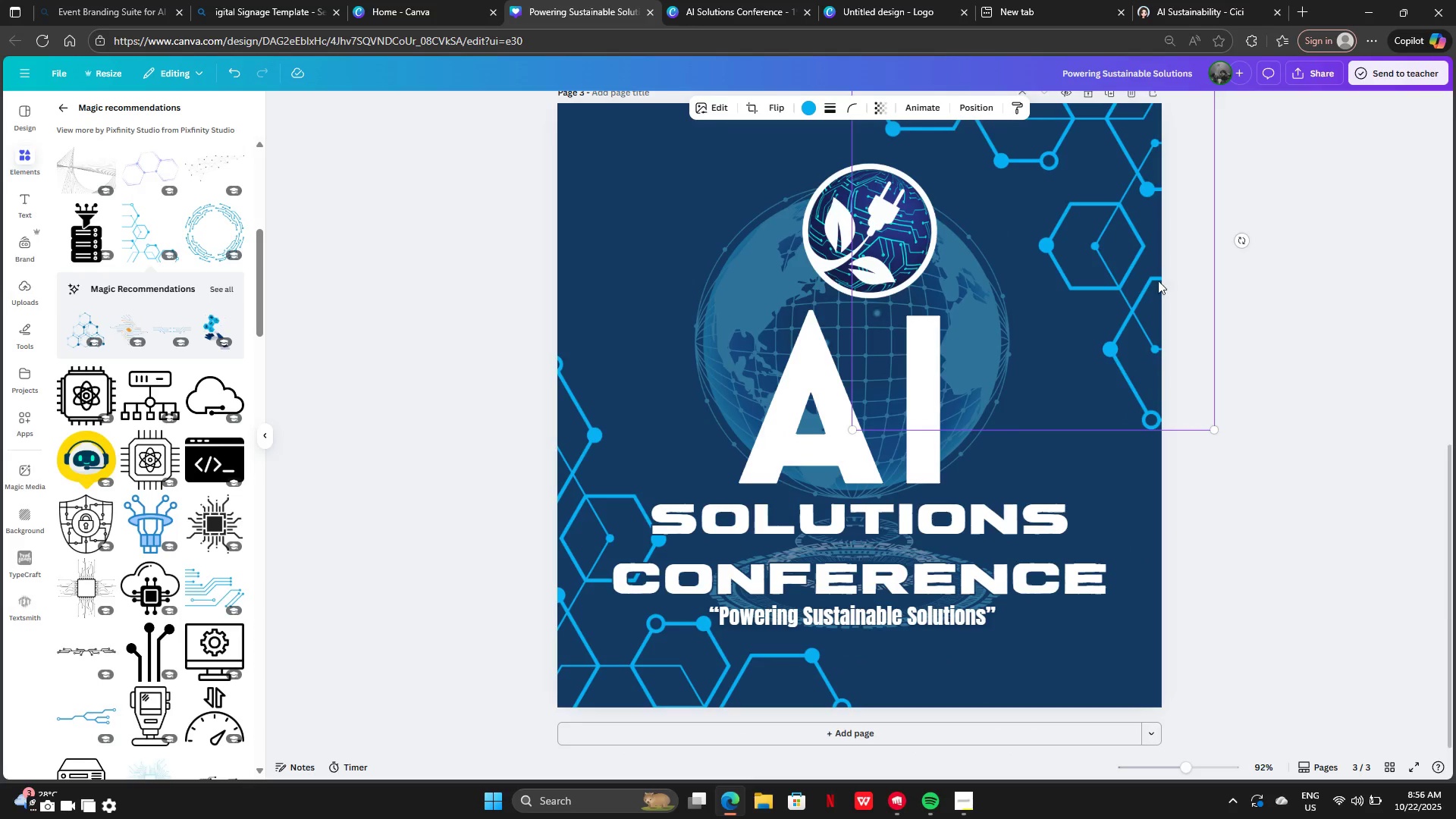 
left_click_drag(start_coordinate=[1123, 281], to_coordinate=[1122, 271])
 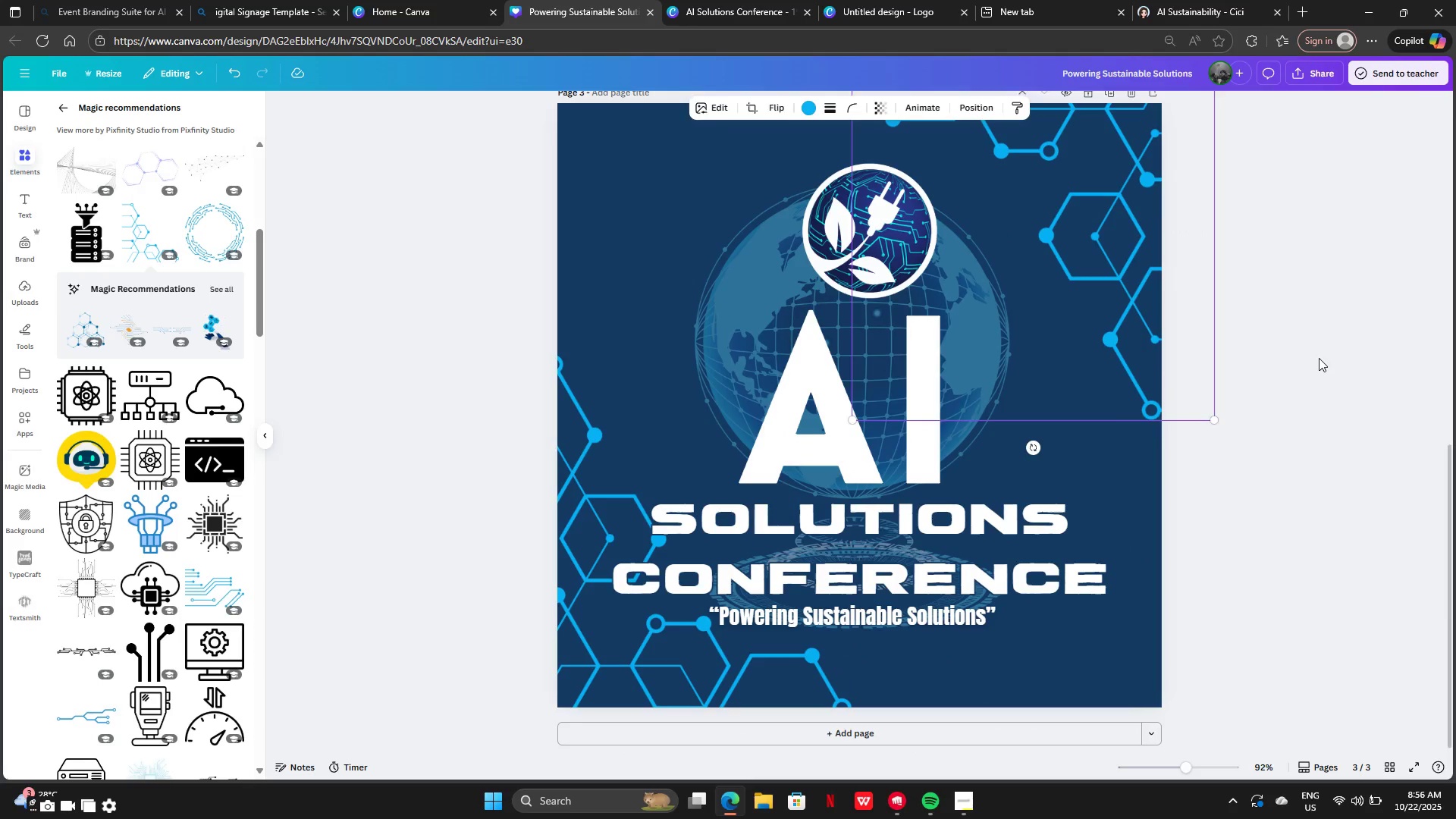 
left_click([1319, 357])
 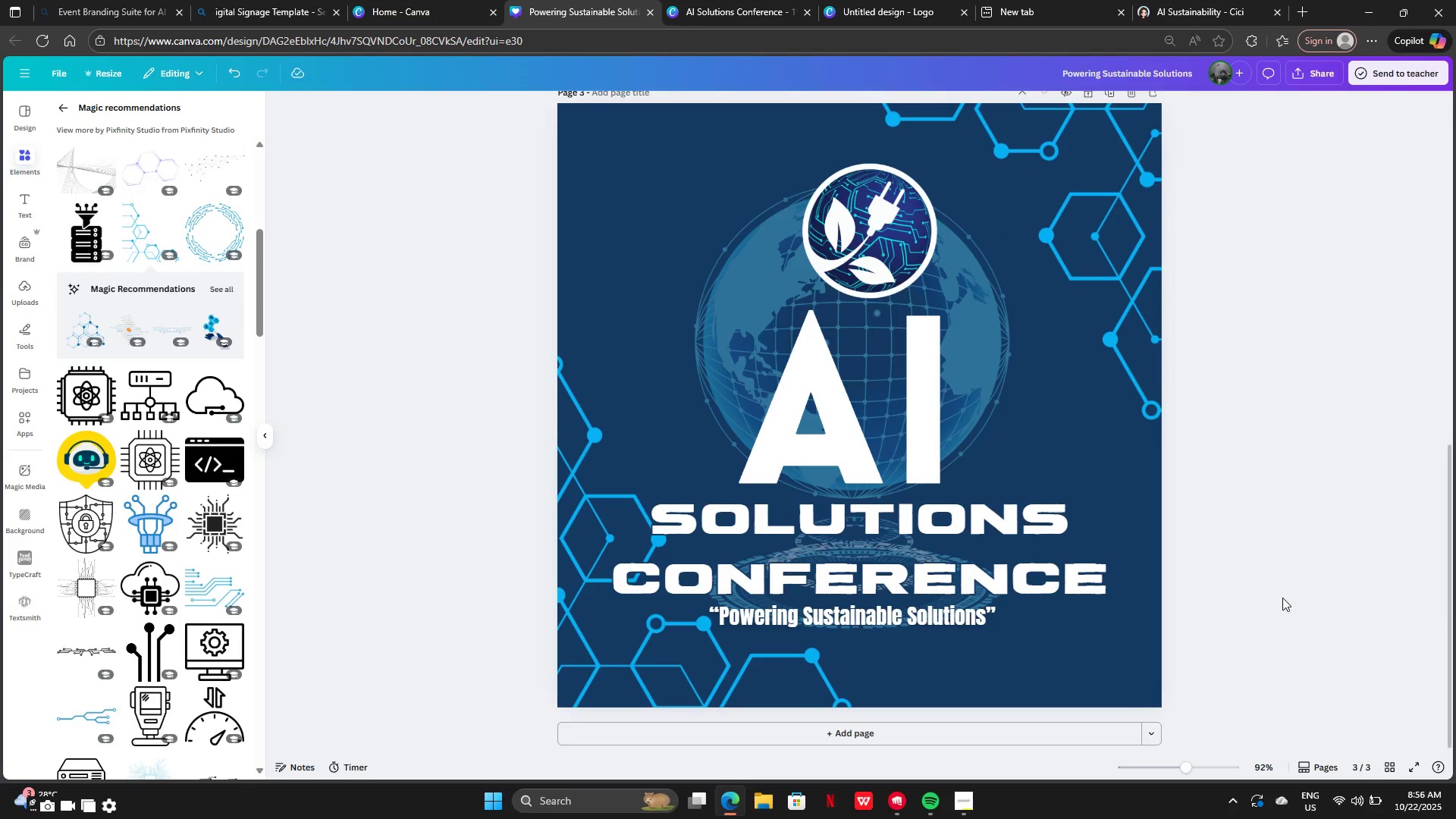 
scroll: coordinate [1282, 598], scroll_direction: down, amount: 3.0
 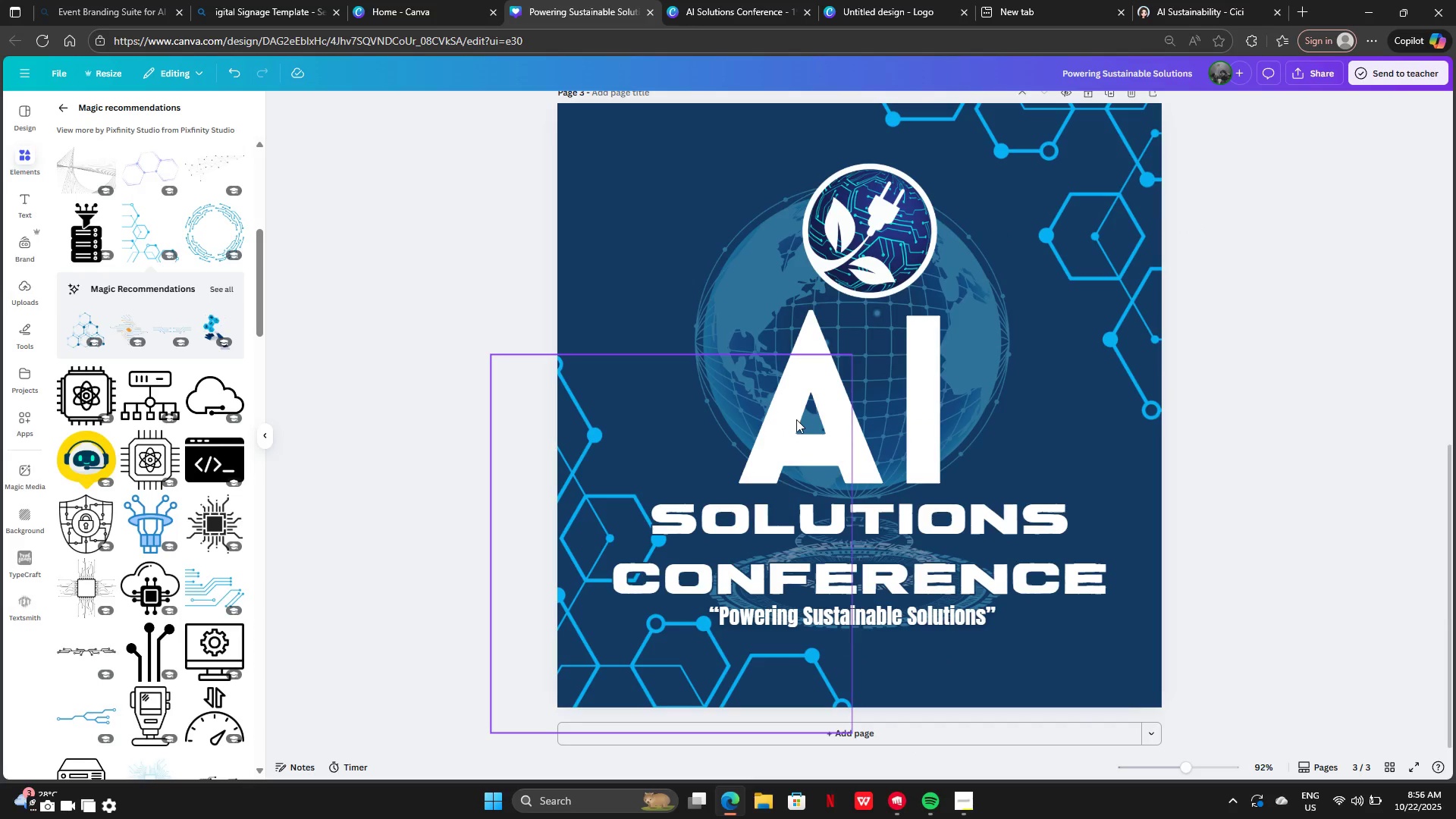 
left_click([796, 419])
 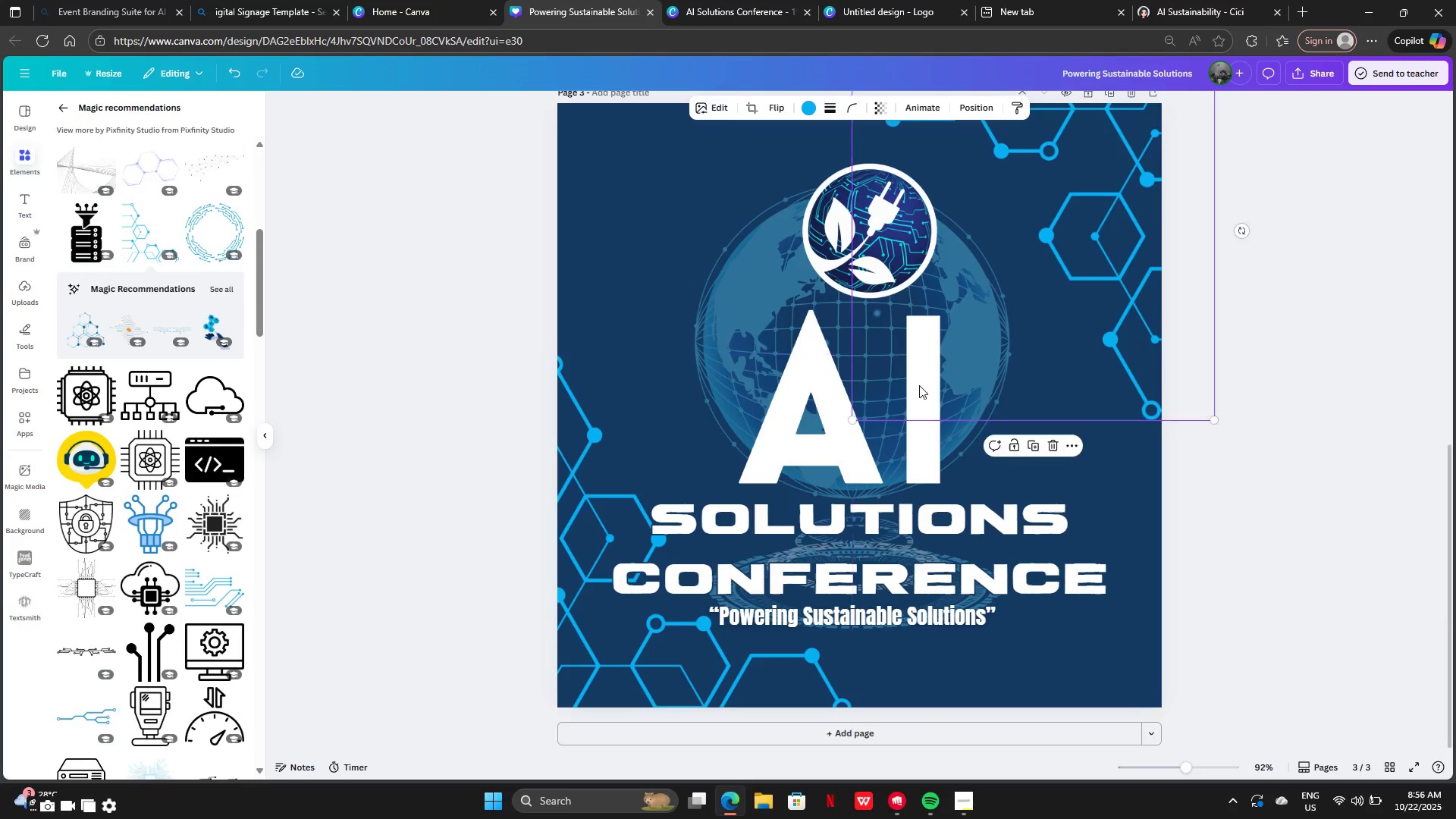 
double_click([919, 385])
 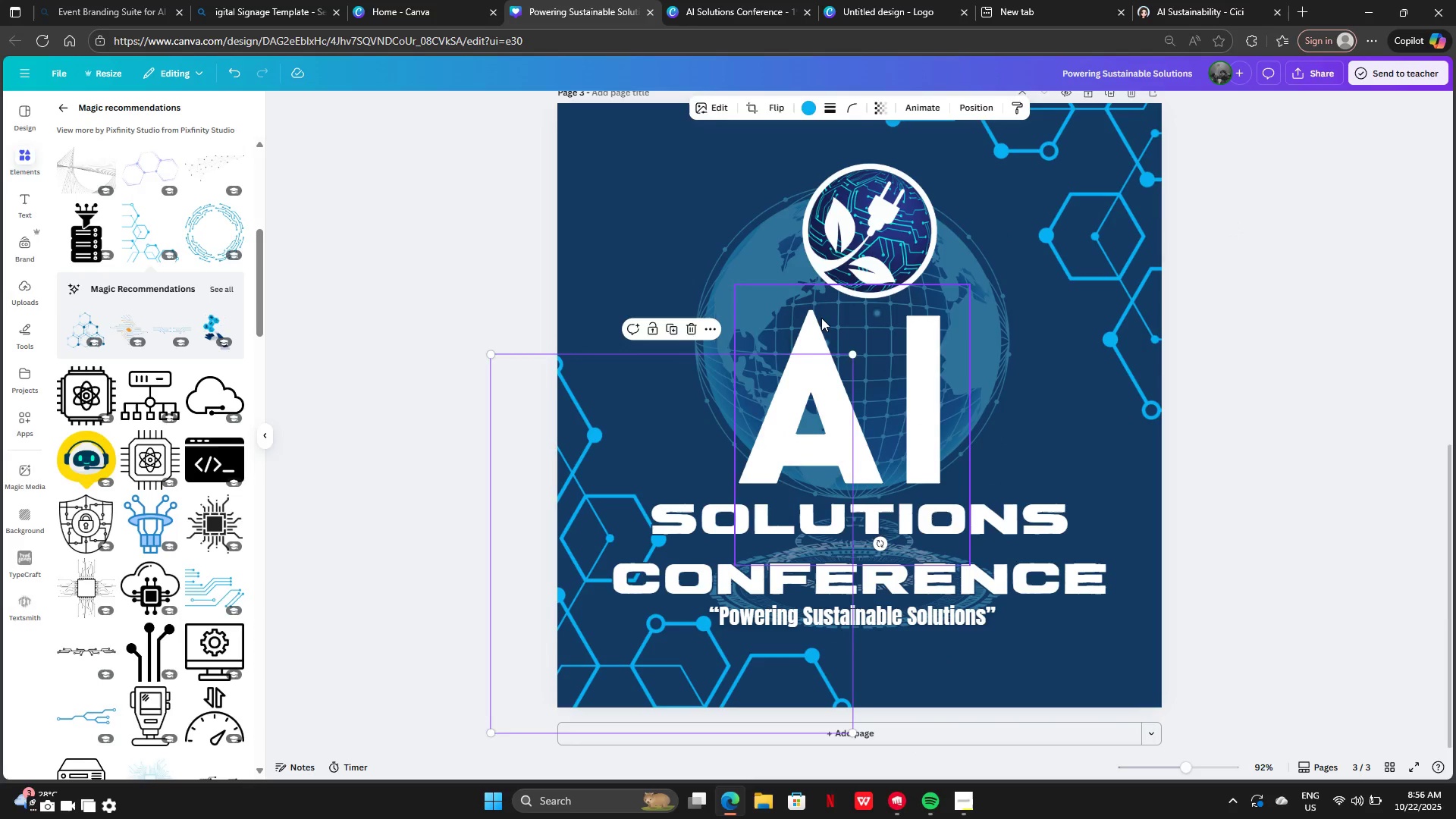 
double_click([821, 318])
 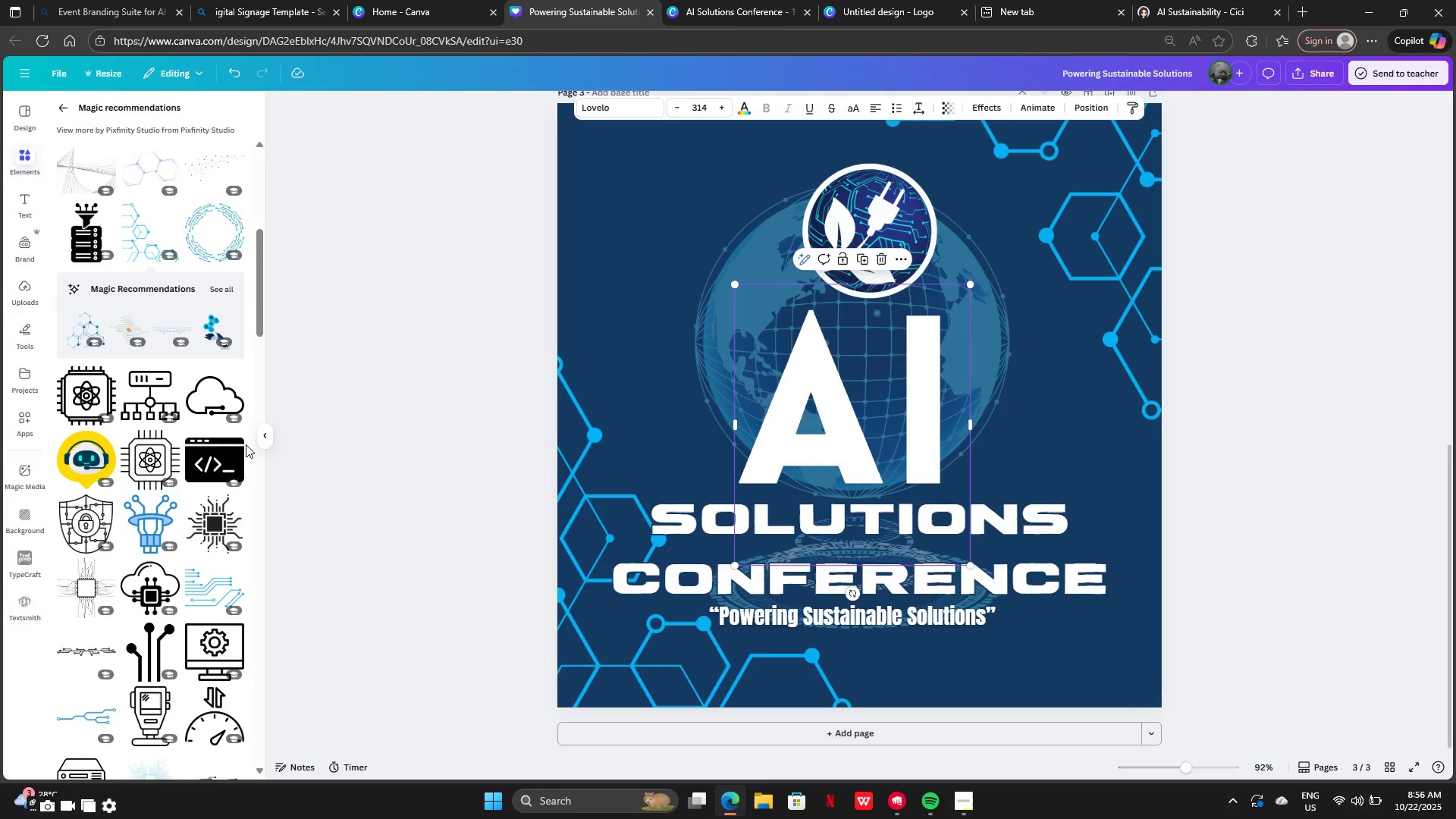 
scroll: coordinate [173, 522], scroll_direction: down, amount: 22.0
 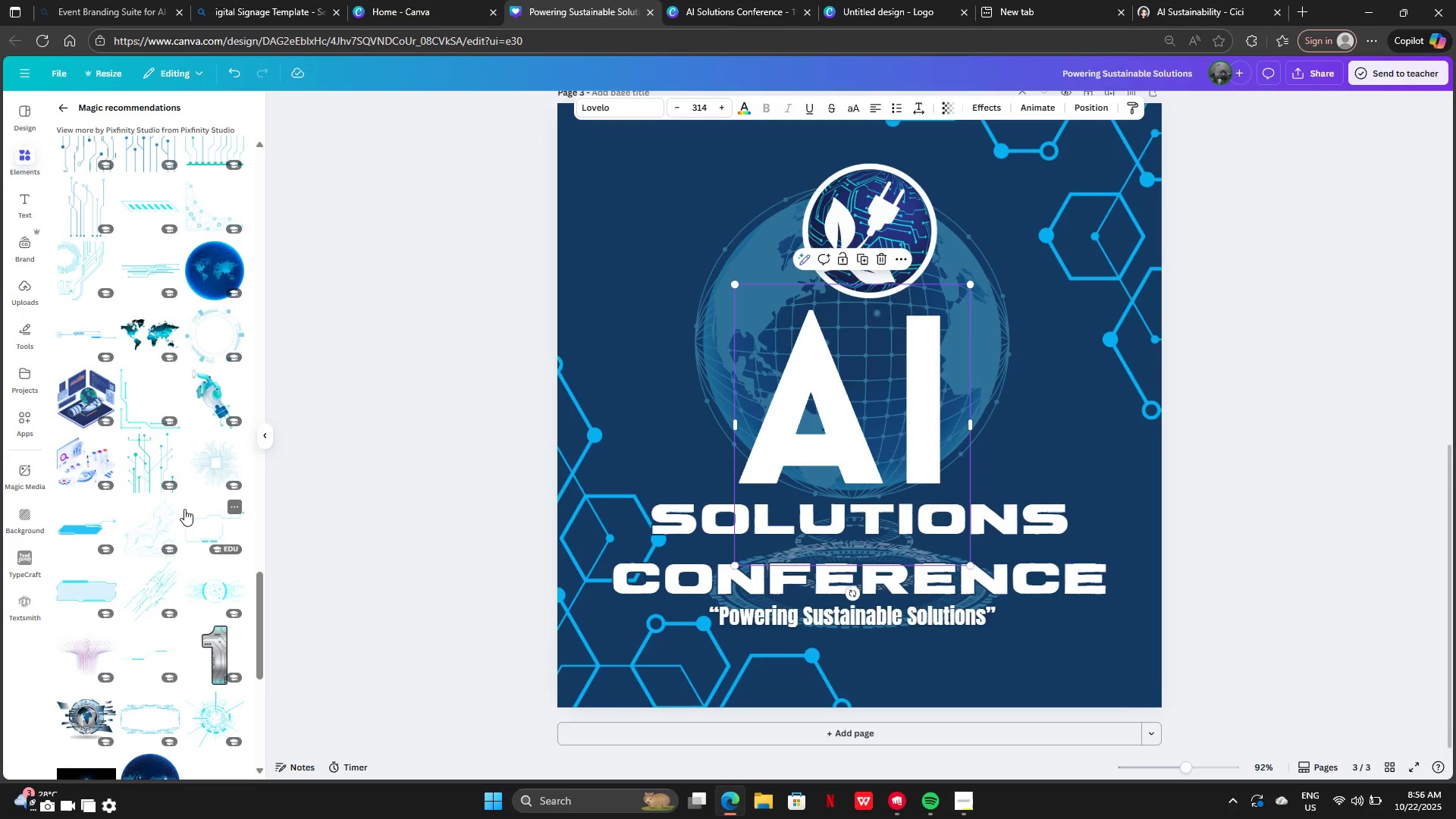 
scroll: coordinate [184, 507], scroll_direction: down, amount: 4.0
 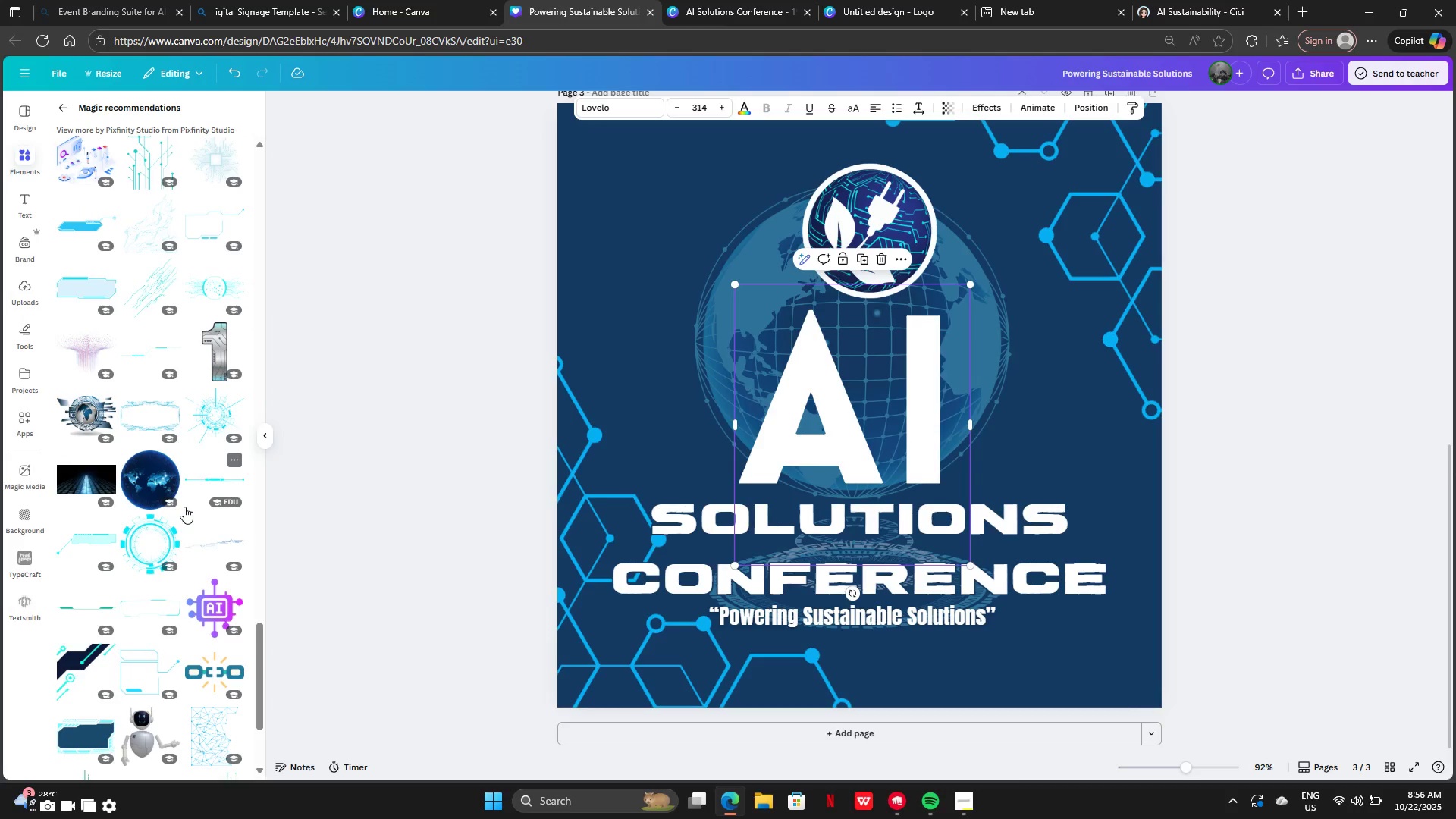 
scroll: coordinate [184, 506], scroll_direction: up, amount: 4.0
 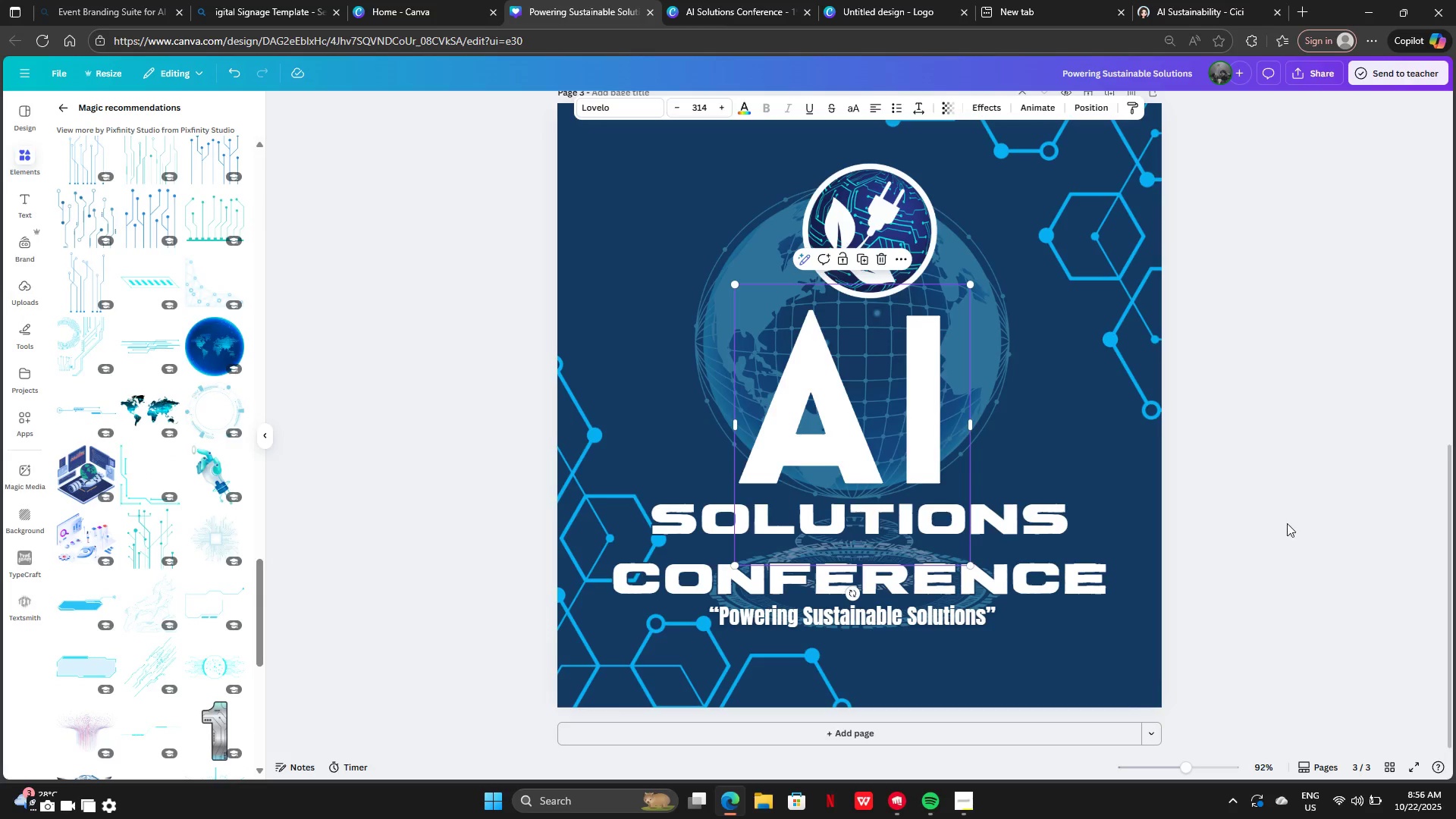 
left_click([1290, 522])
 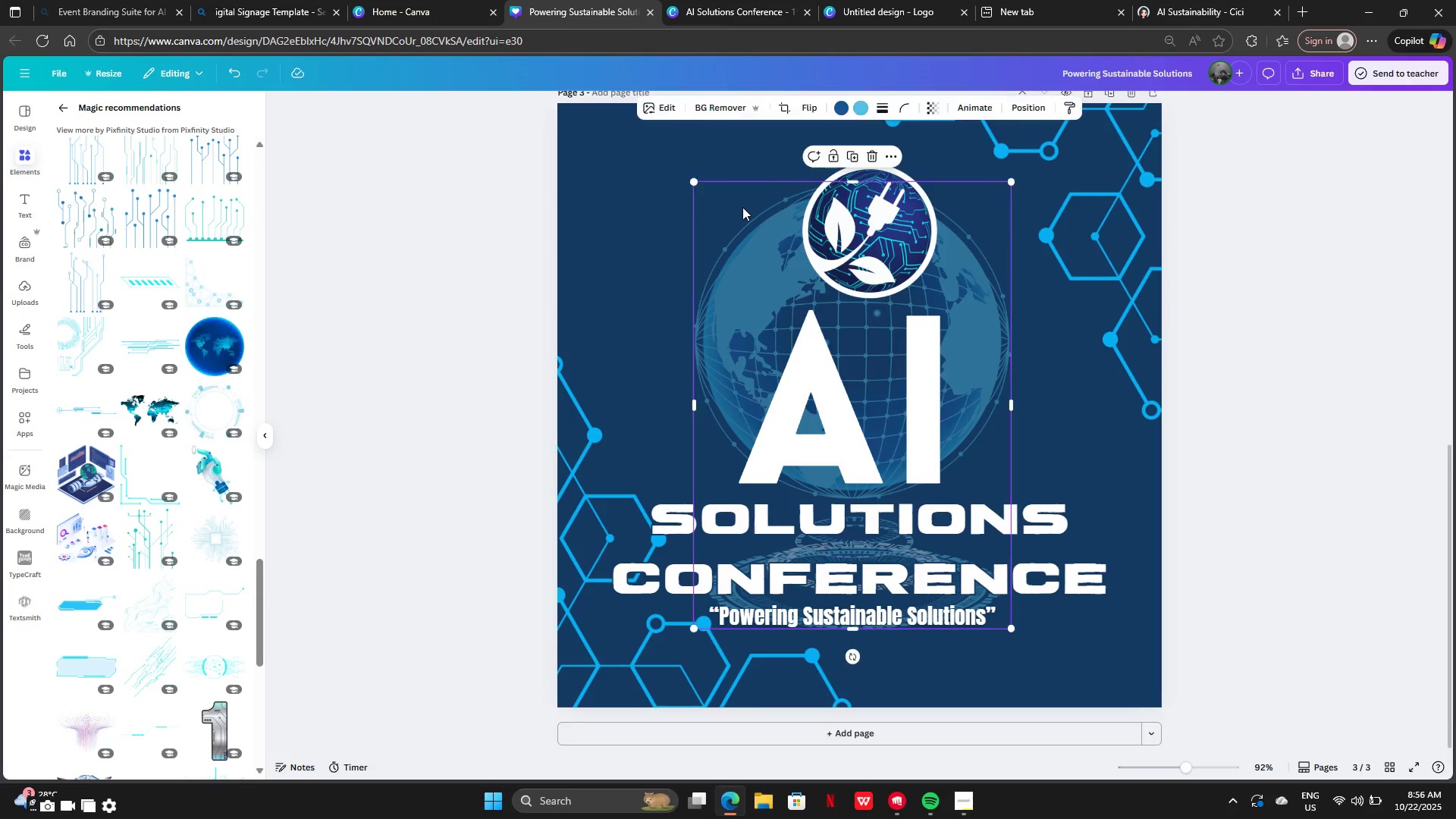 
left_click([839, 237])
 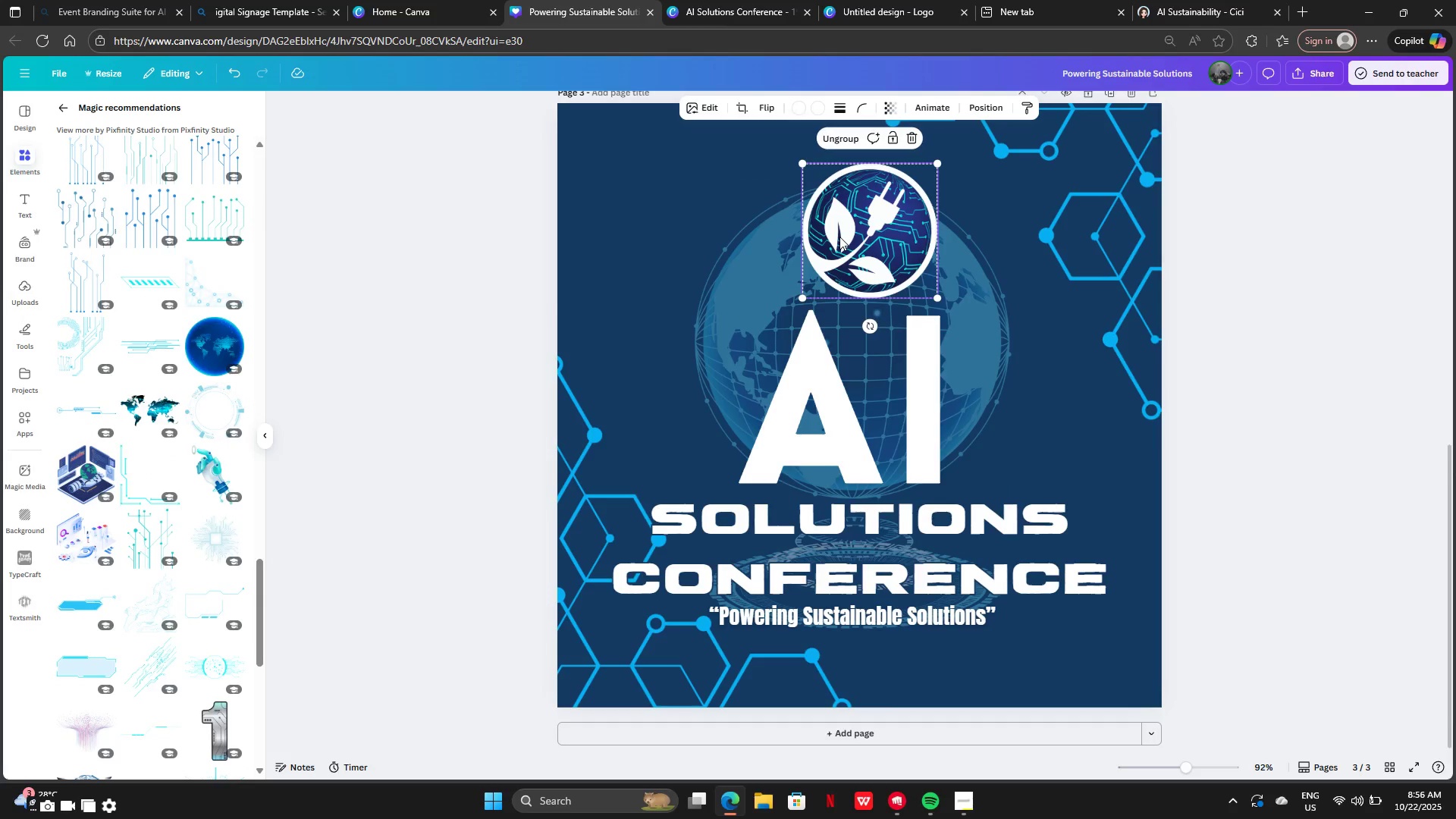 
left_click_drag(start_coordinate=[839, 237], to_coordinate=[625, 189])
 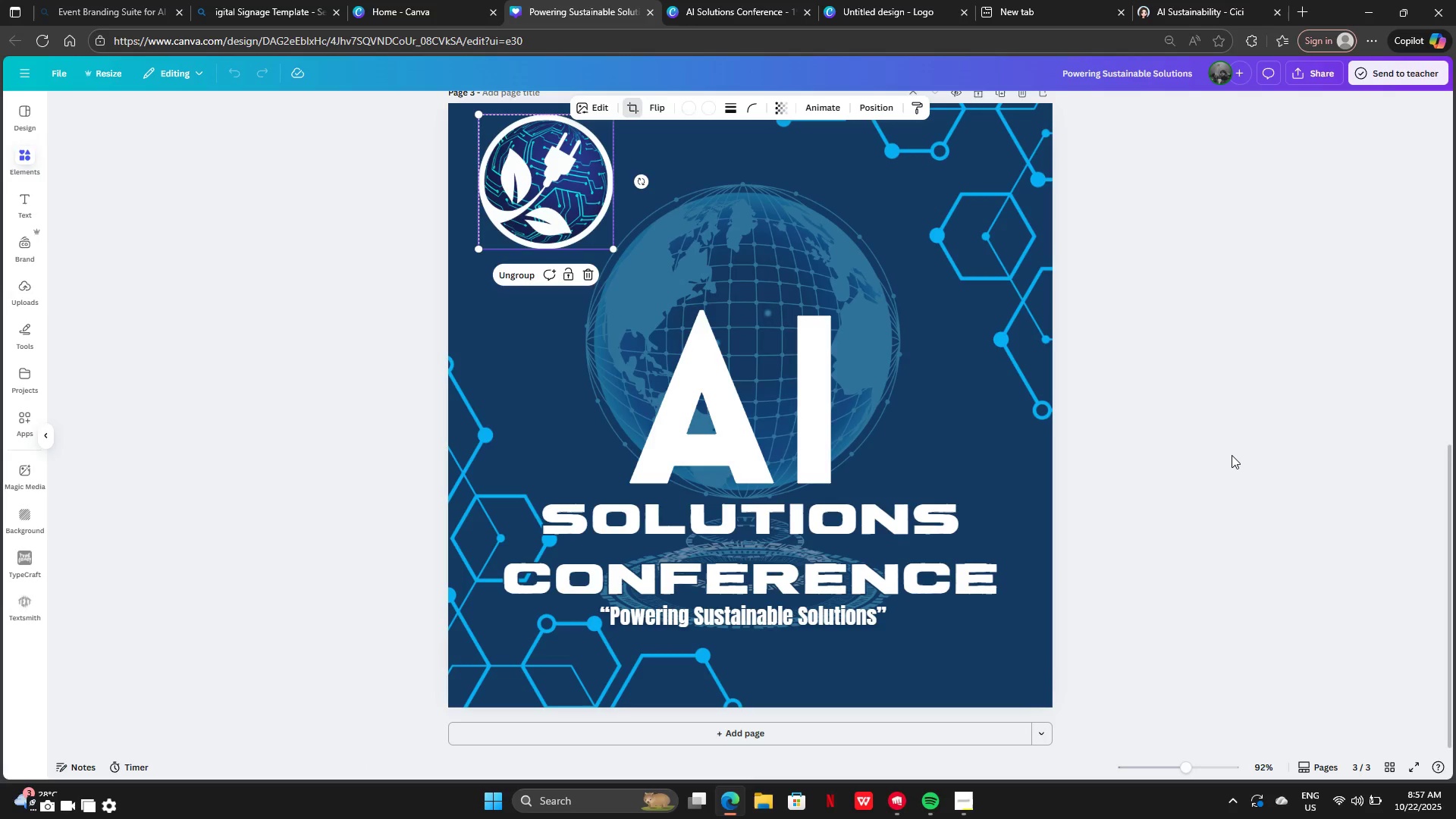 
left_click([1232, 455])
 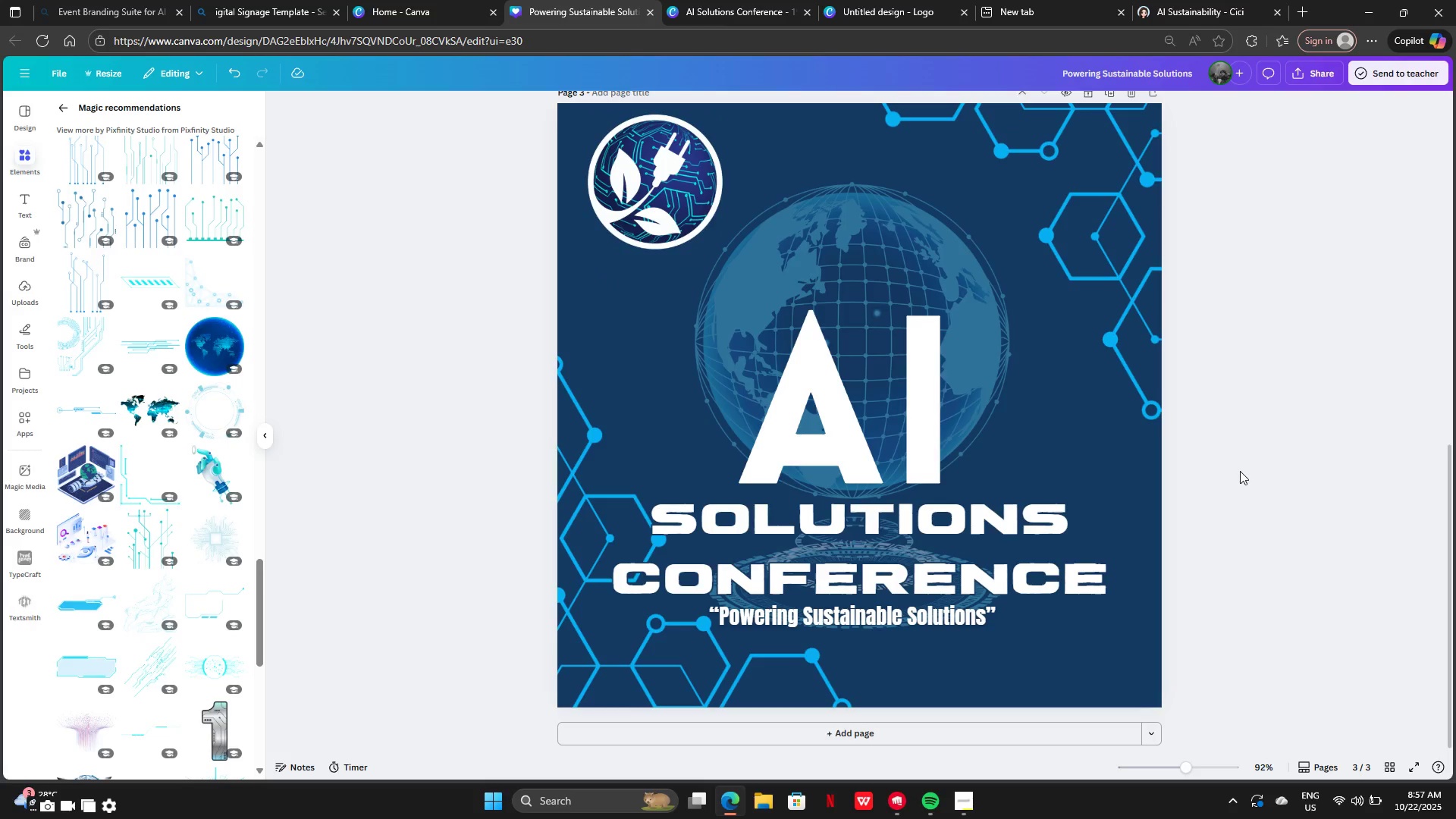 
scroll: coordinate [1241, 464], scroll_direction: up, amount: 1.0
 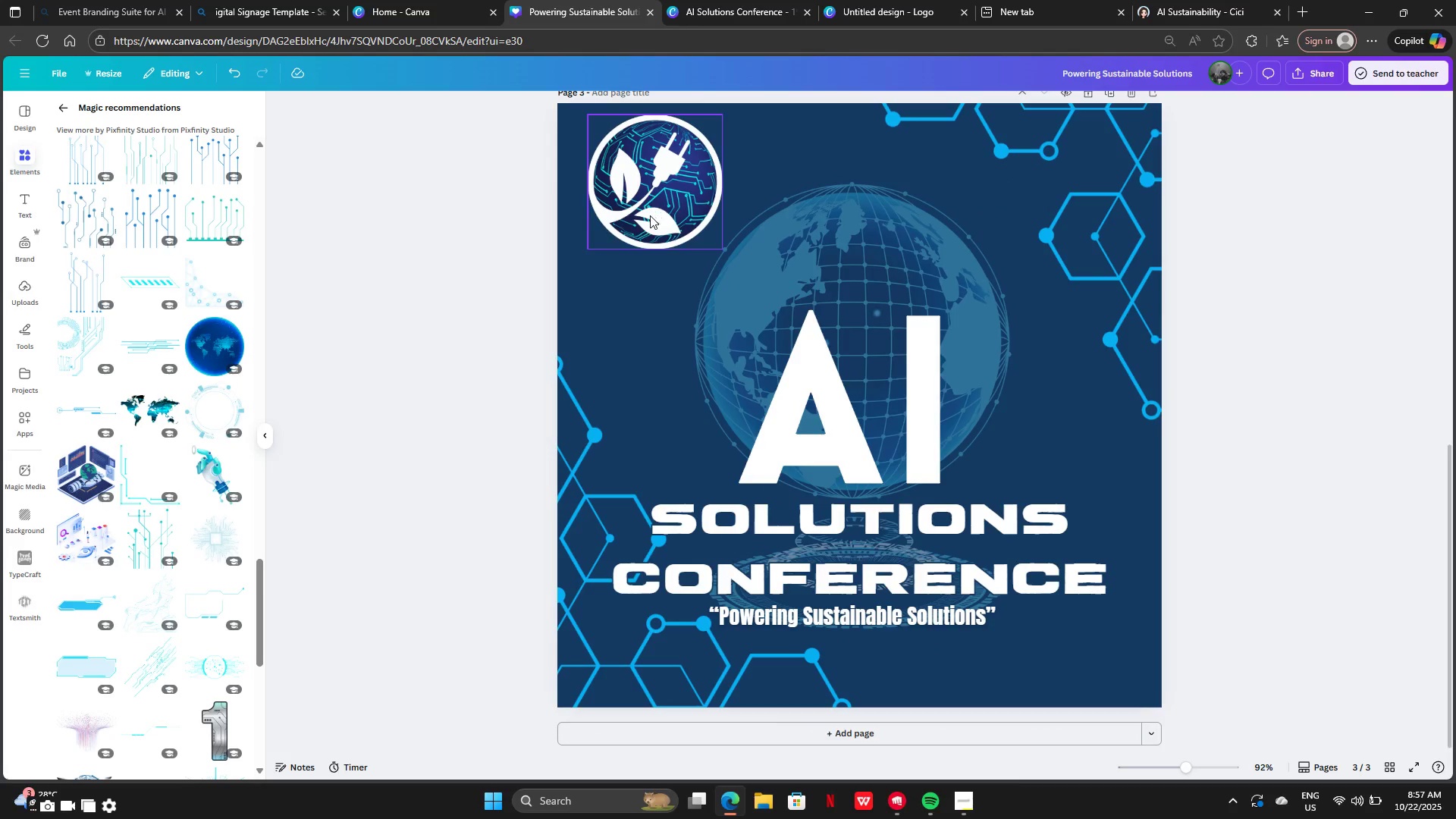 
left_click([650, 224])
 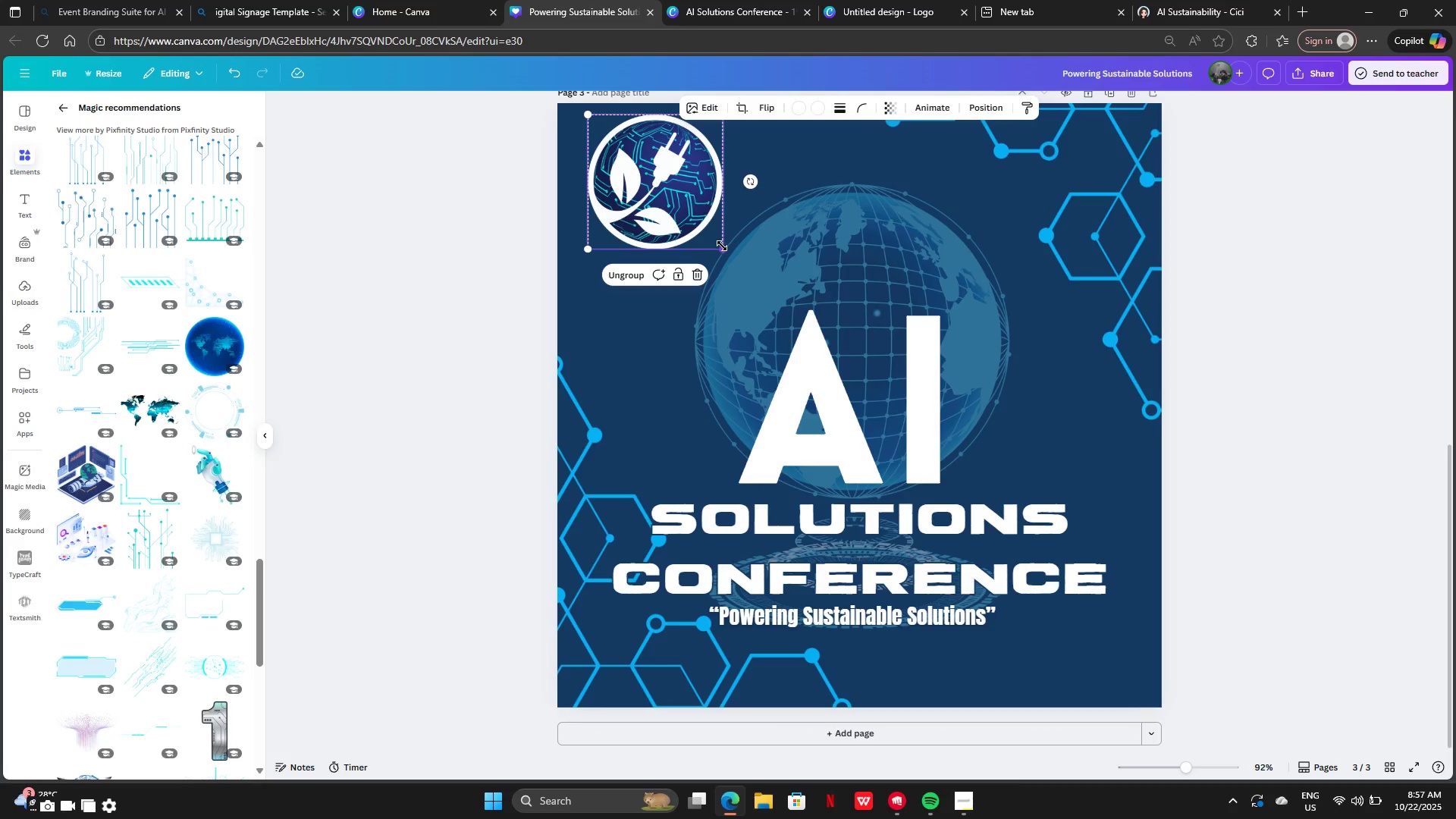 
left_click_drag(start_coordinate=[725, 248], to_coordinate=[689, 212])
 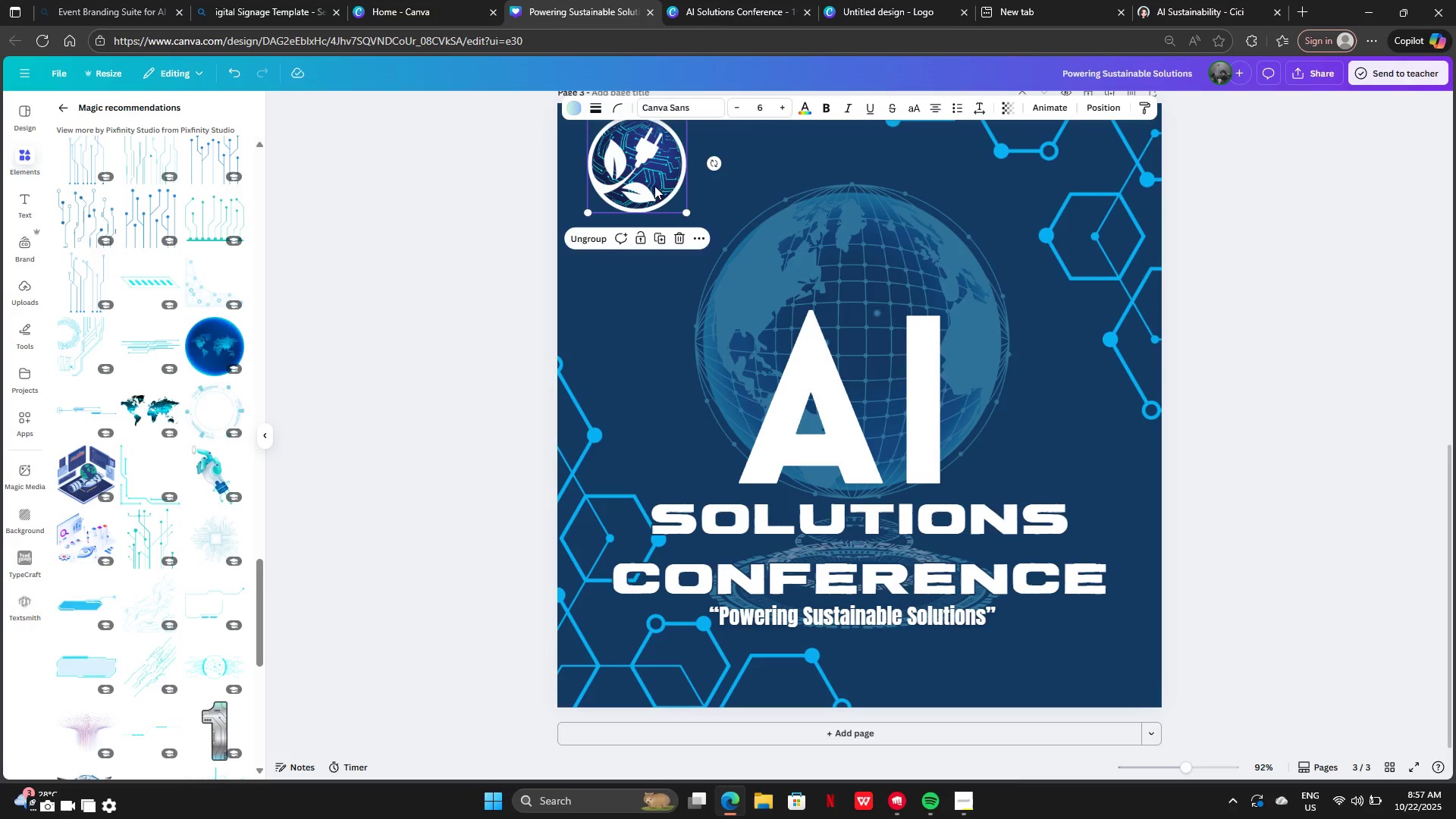 
left_click_drag(start_coordinate=[654, 186], to_coordinate=[654, 192])
 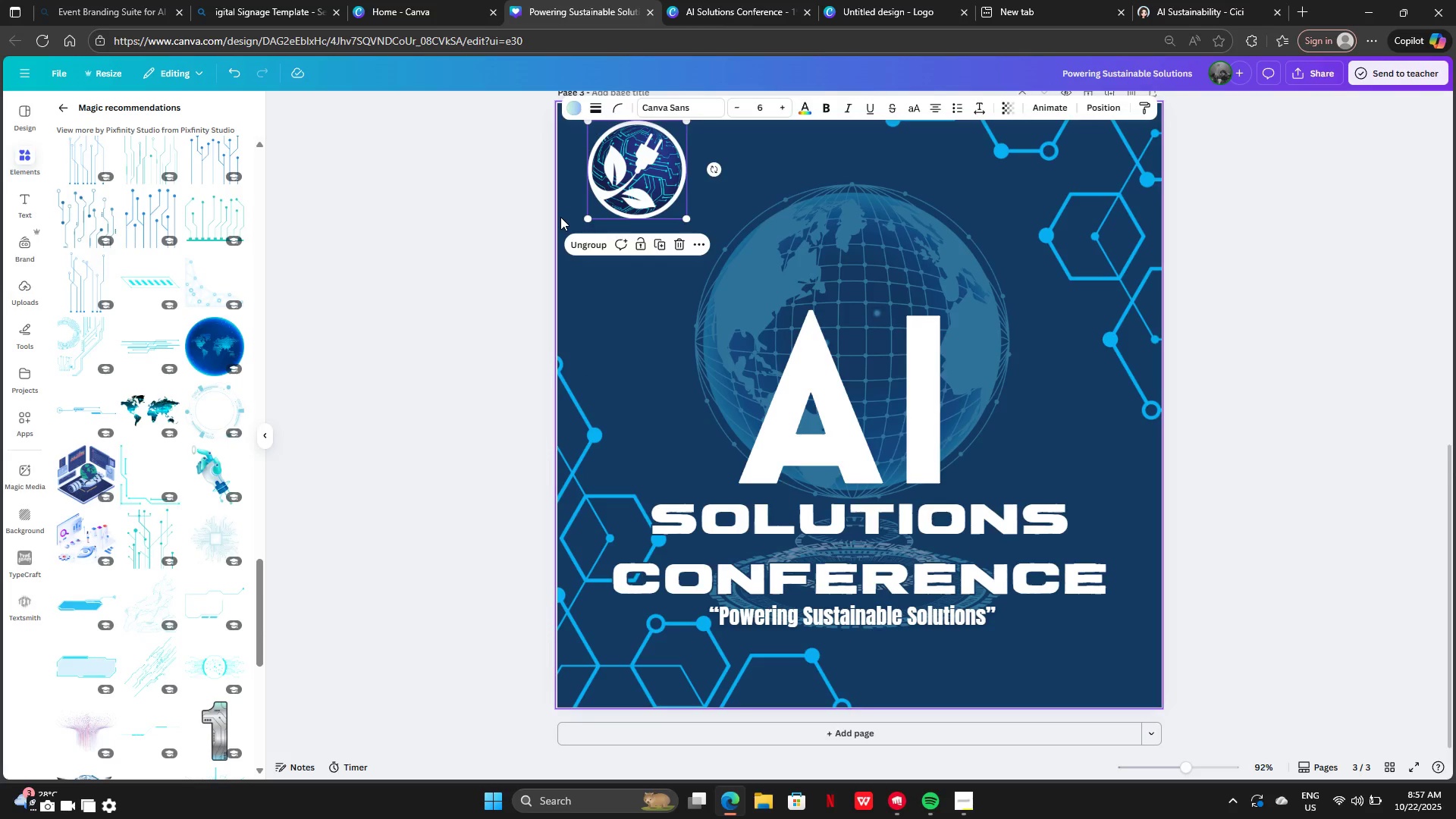 
left_click([560, 217])
 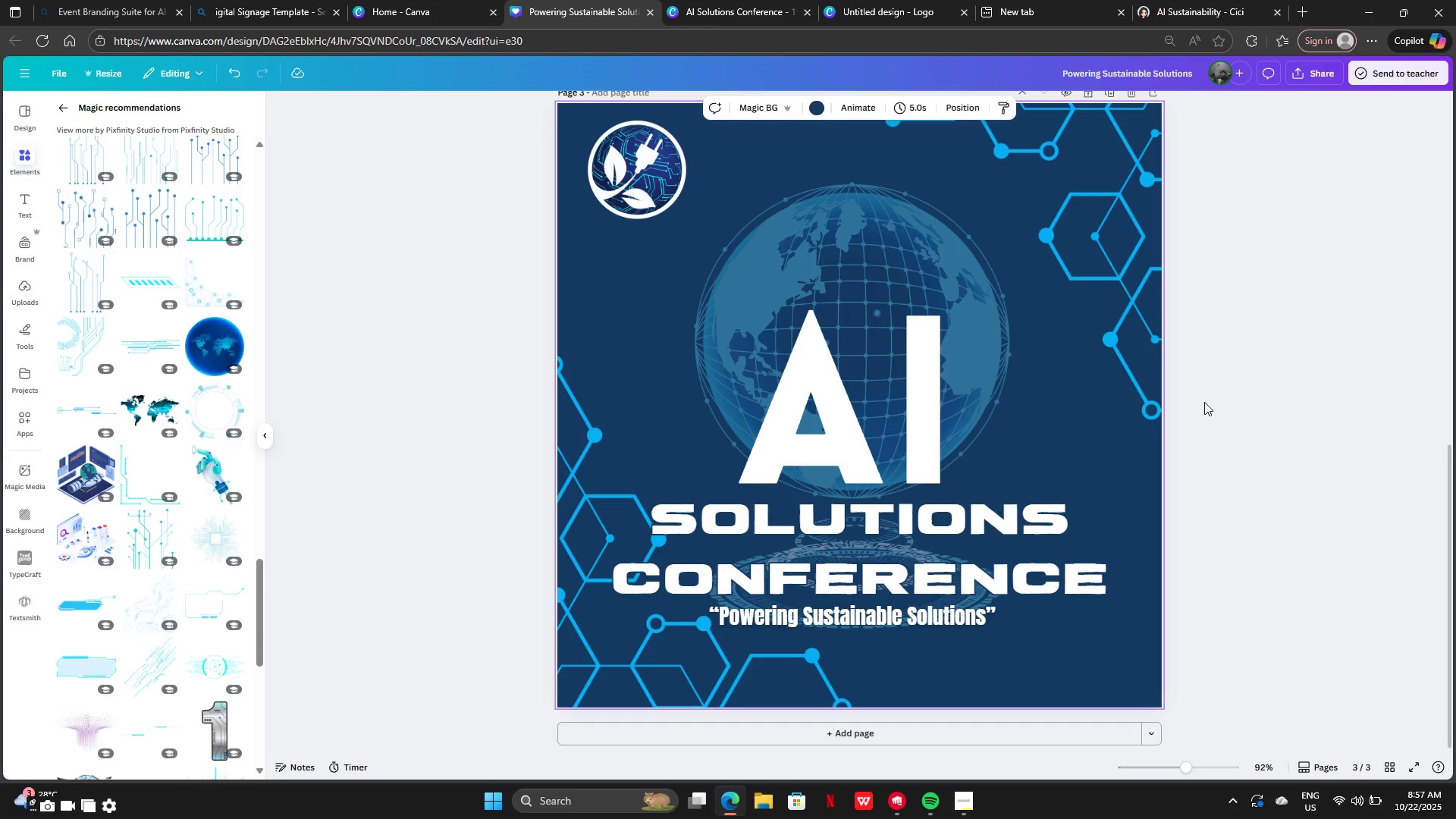 
left_click([1204, 402])
 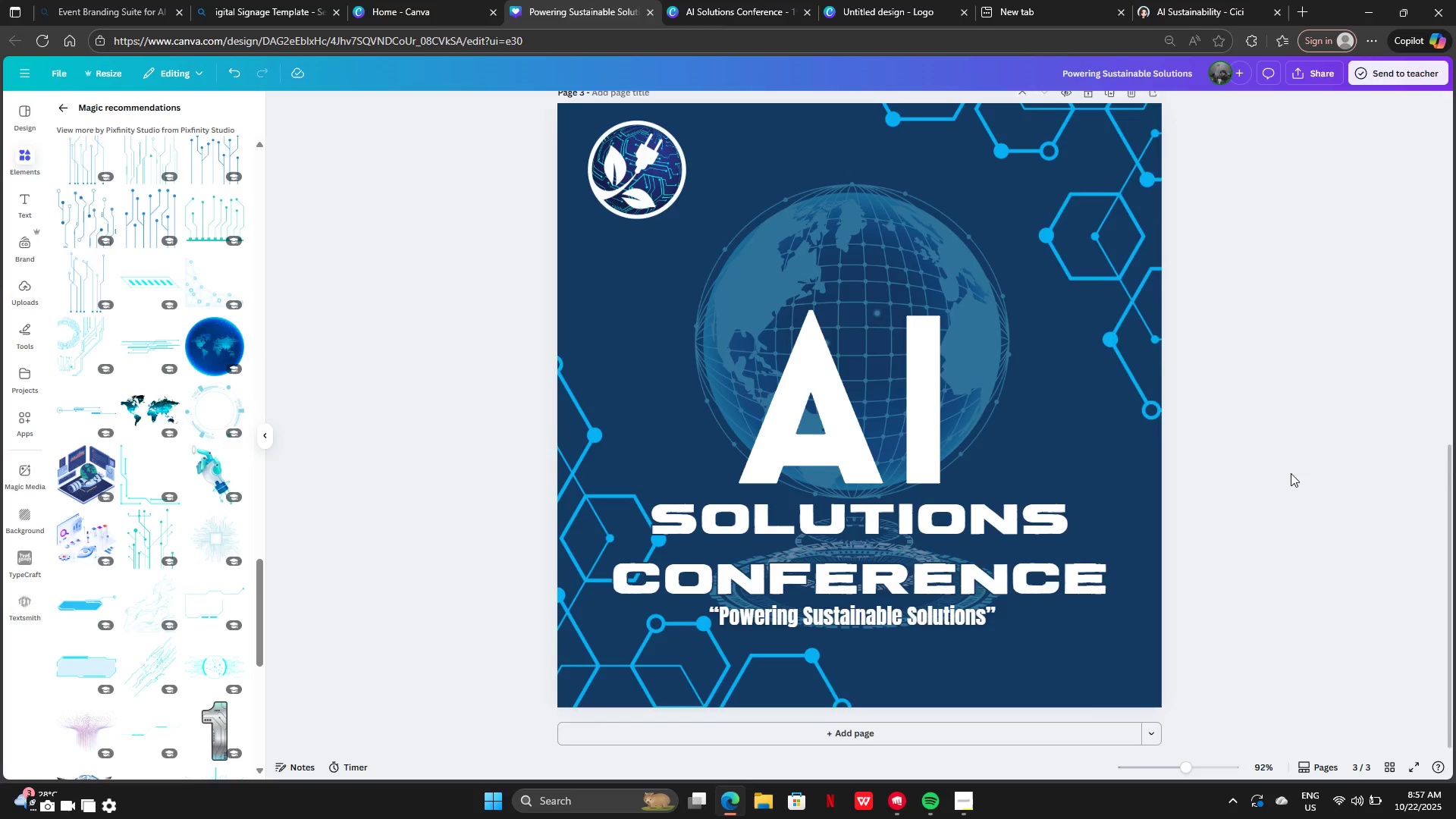 
scroll: coordinate [1282, 448], scroll_direction: up, amount: 4.0
 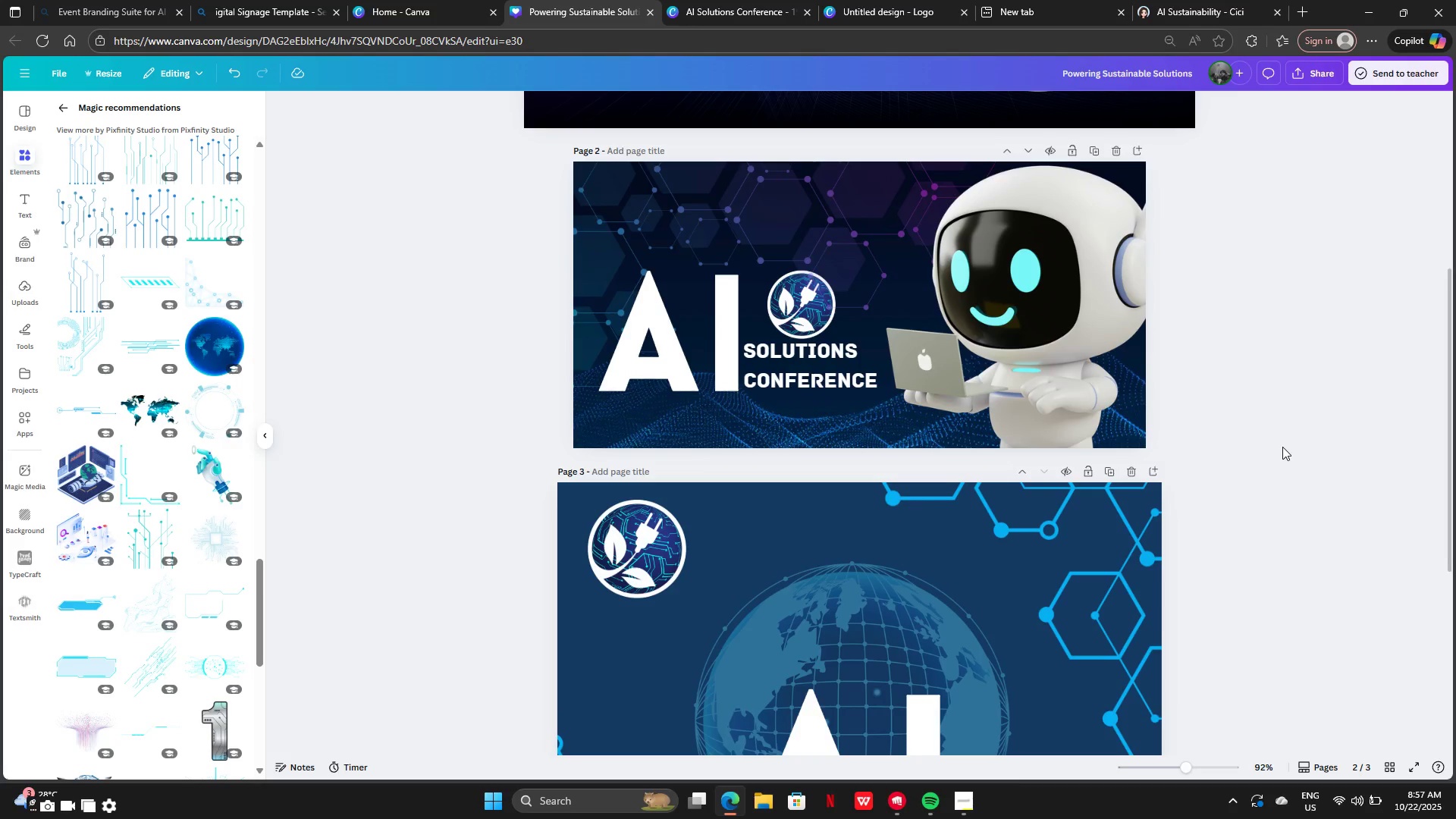 
scroll: coordinate [1167, 406], scroll_direction: down, amount: 5.0
 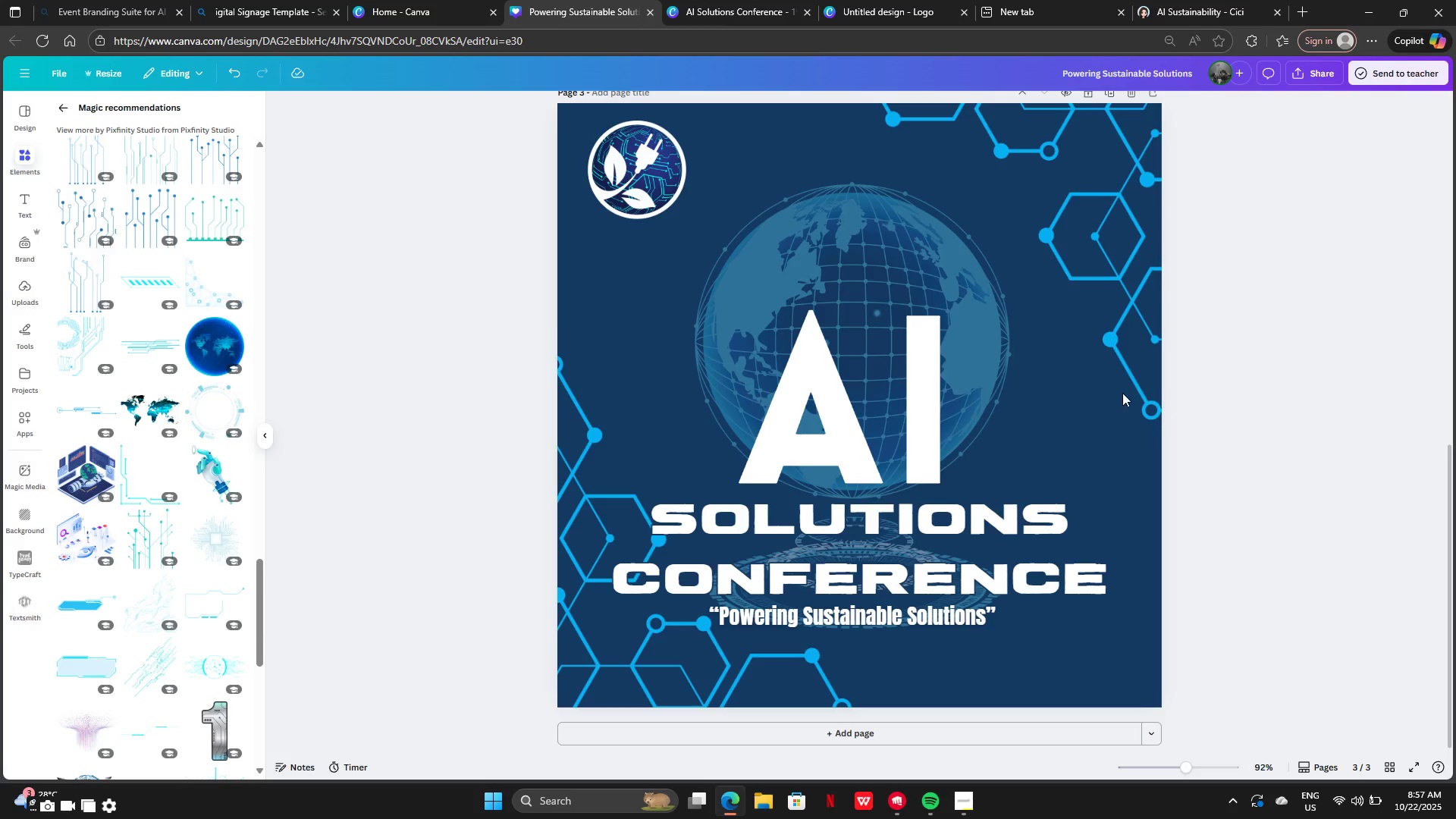 
left_click([211, 346])
 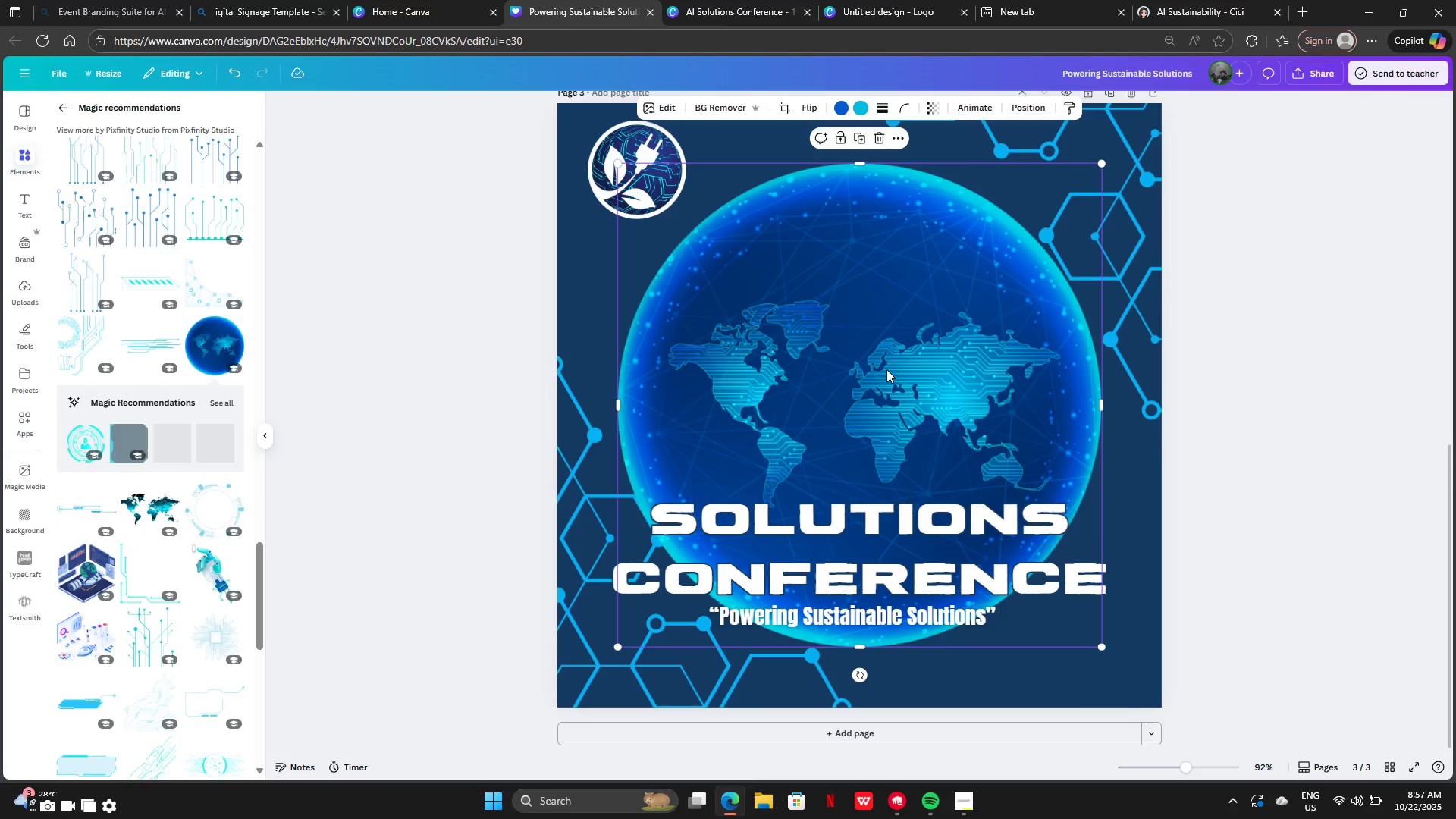 
left_click_drag(start_coordinate=[886, 368], to_coordinate=[820, 642])
 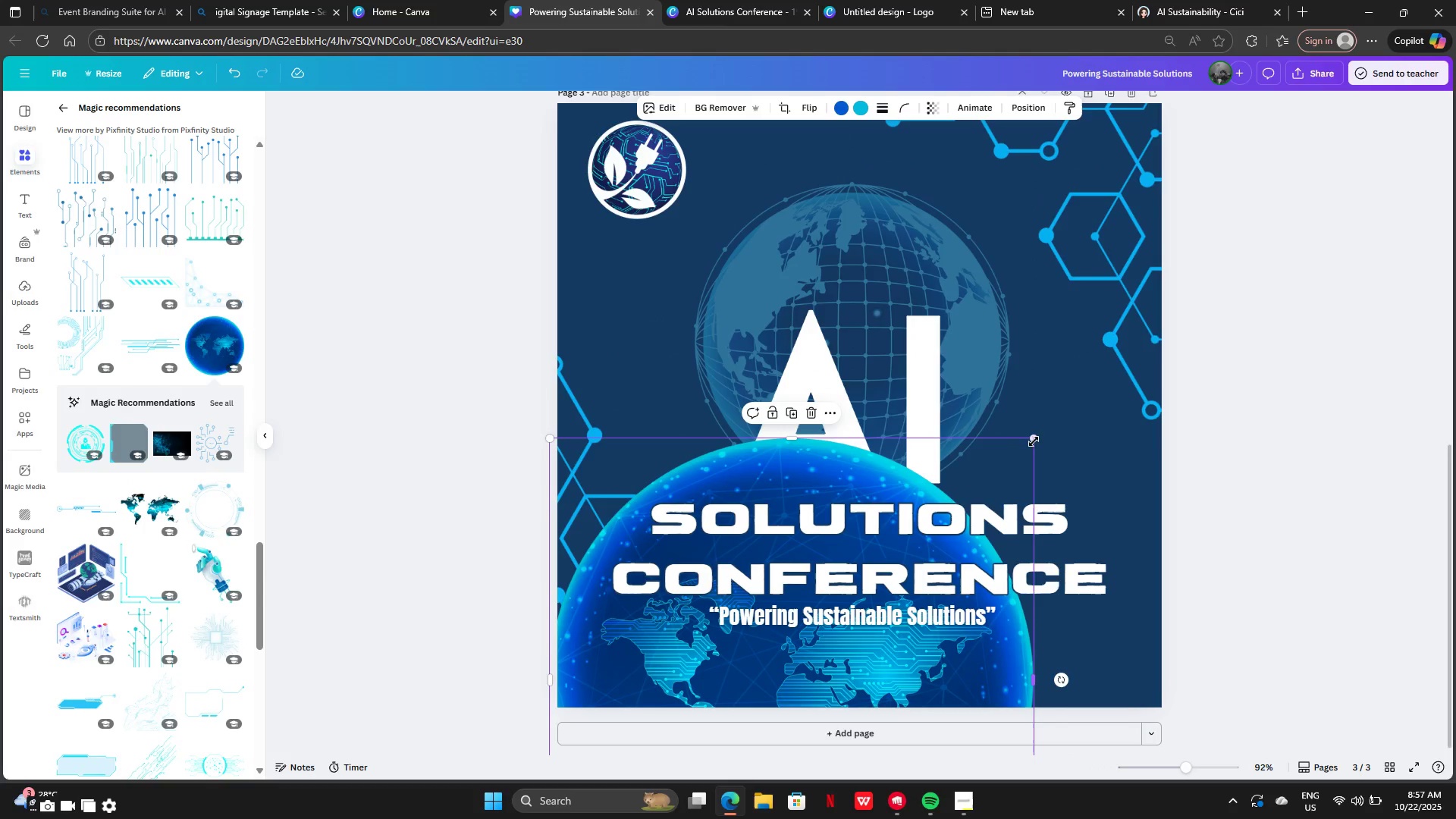 
left_click_drag(start_coordinate=[1036, 439], to_coordinate=[1402, 400])
 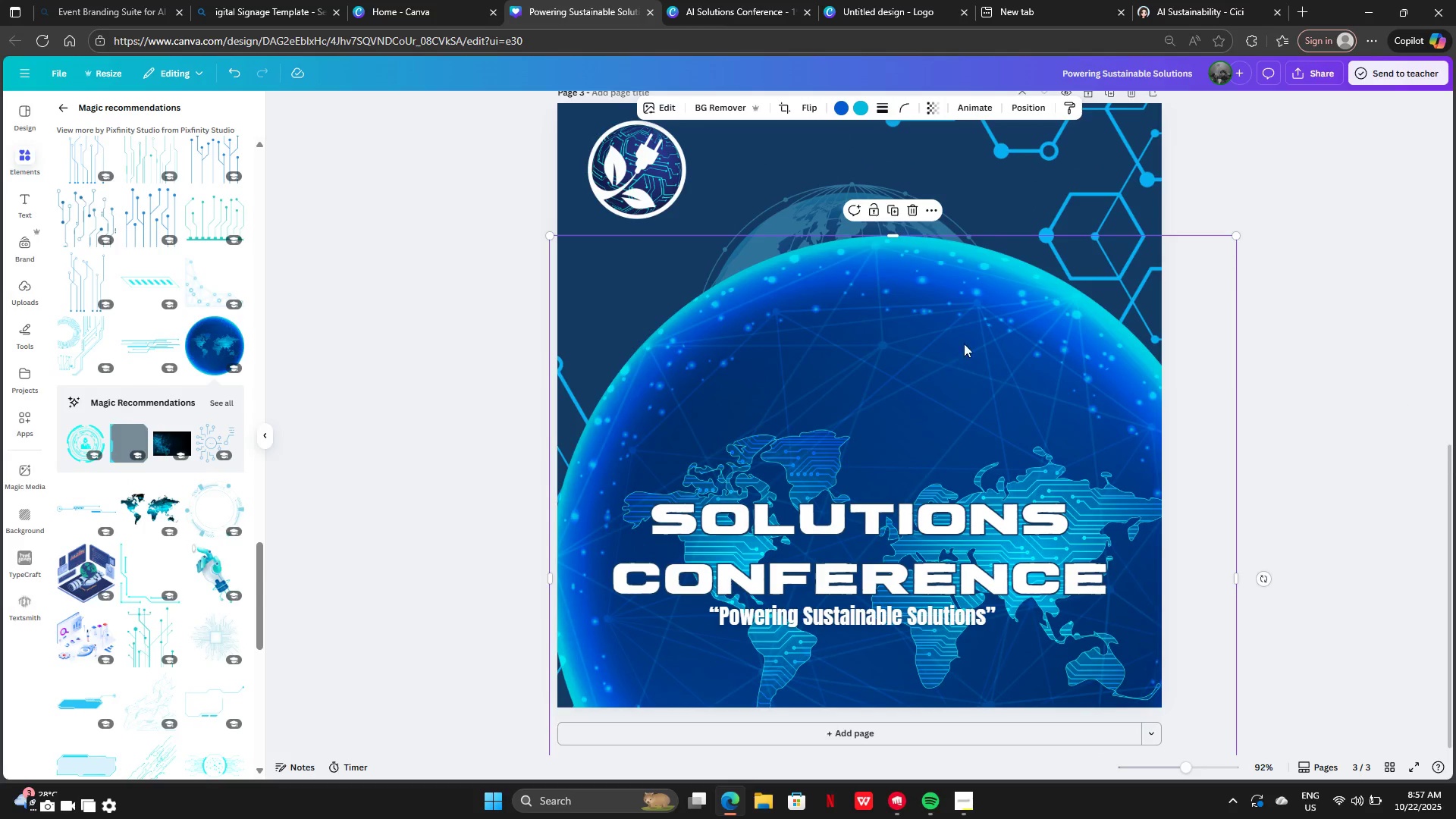 
left_click_drag(start_coordinate=[965, 342], to_coordinate=[938, 544])
 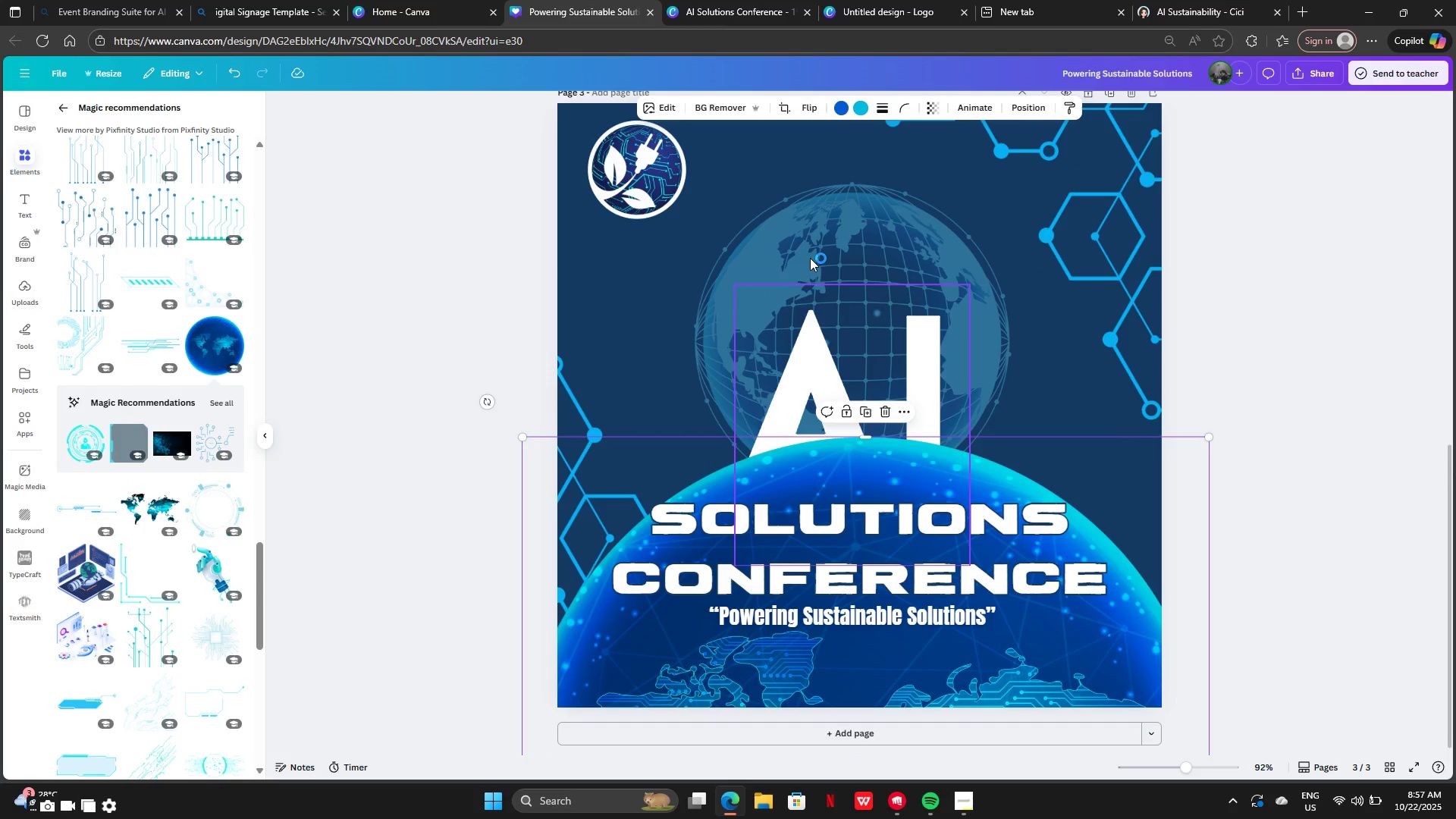 
left_click([810, 258])
 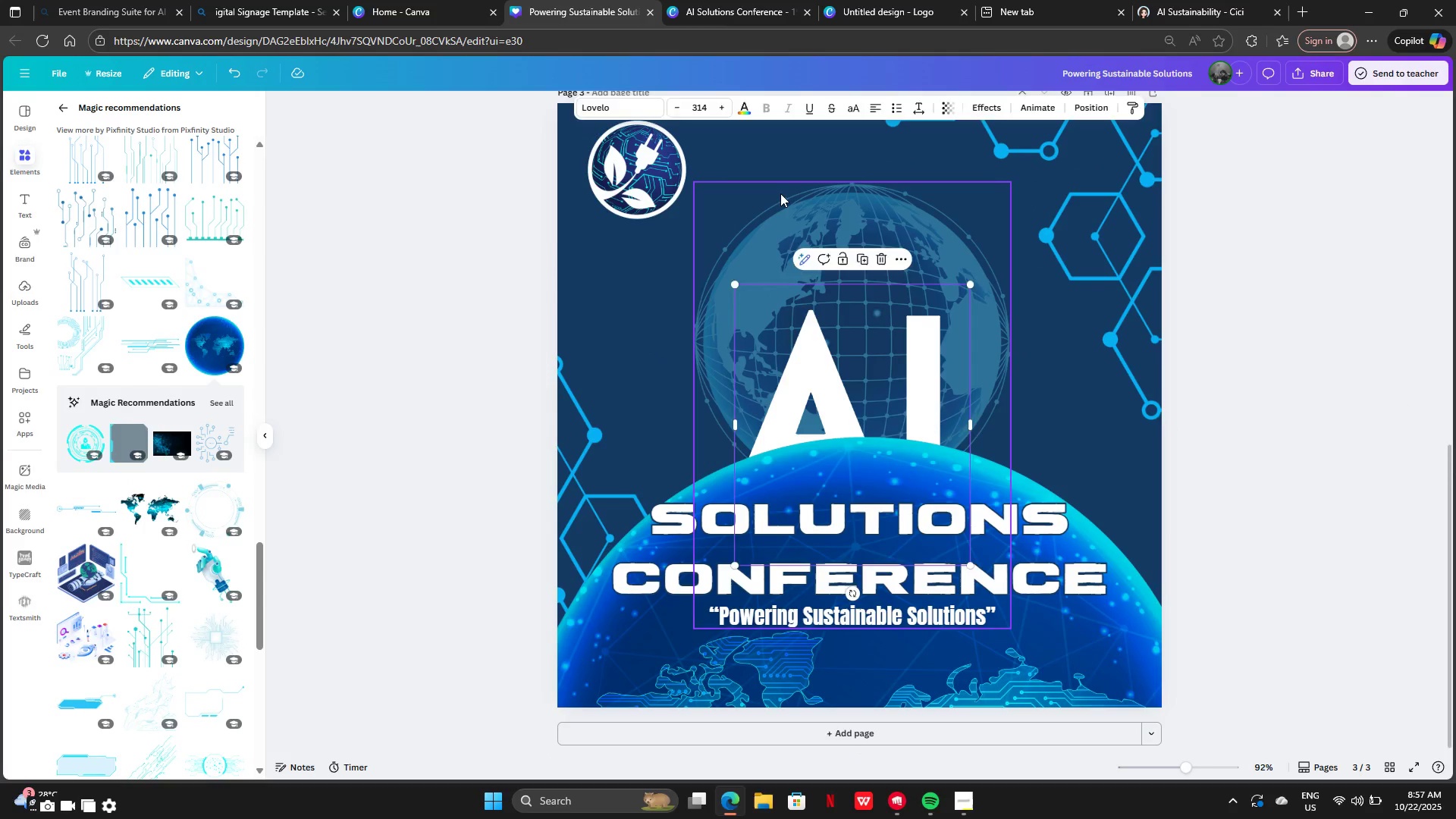 
left_click([780, 193])
 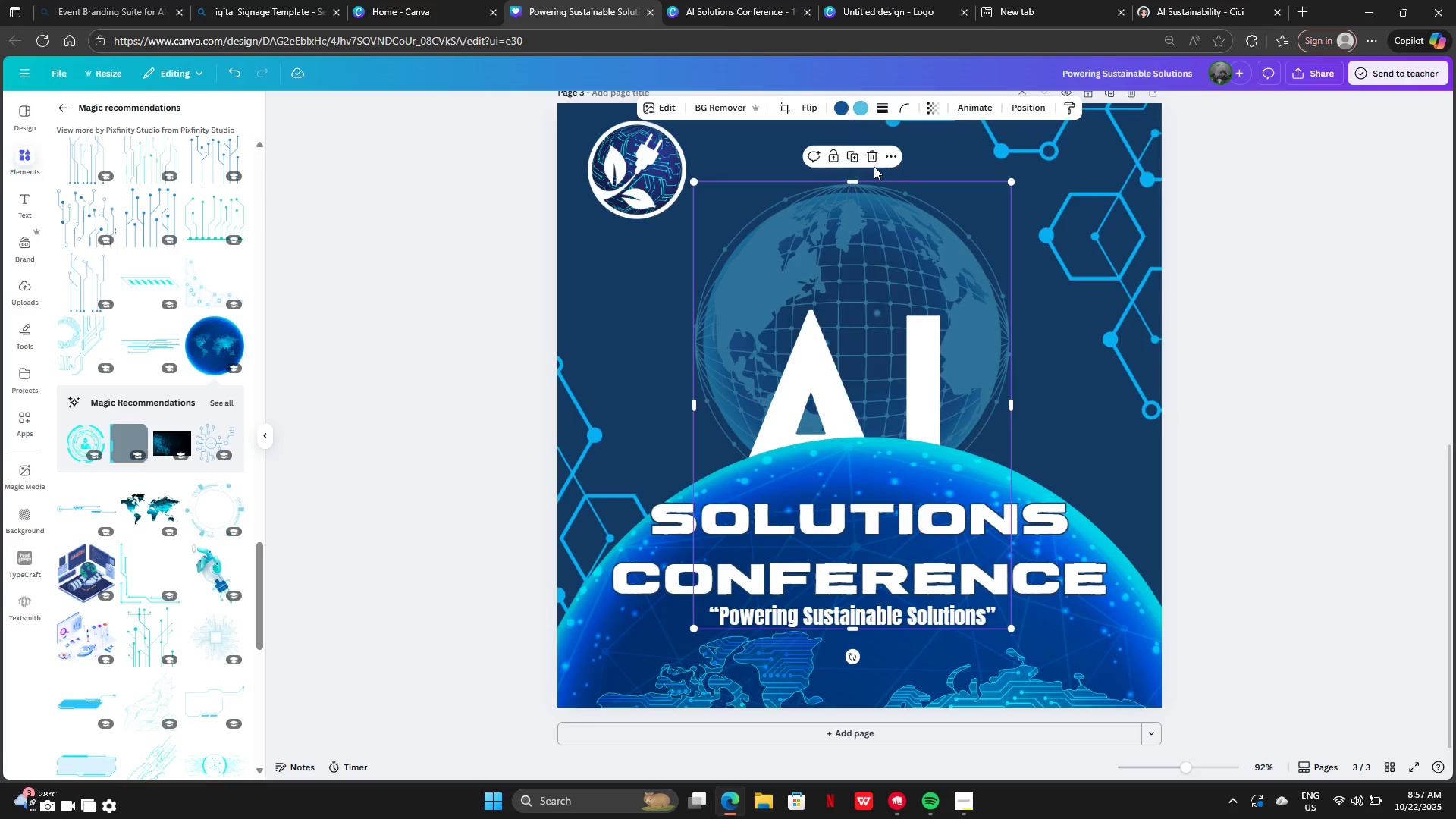 
left_click([871, 165])
 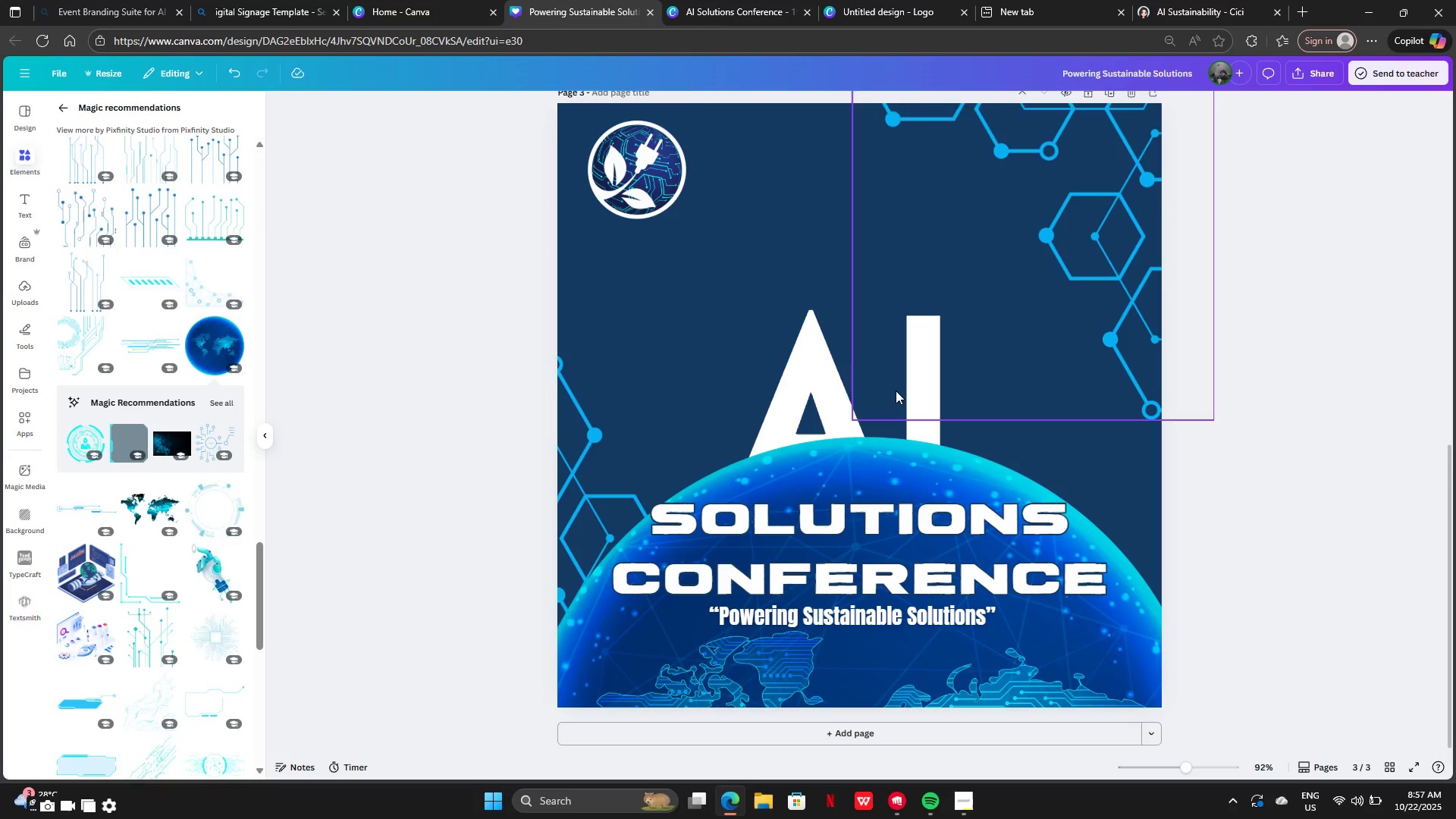 
left_click([896, 391])
 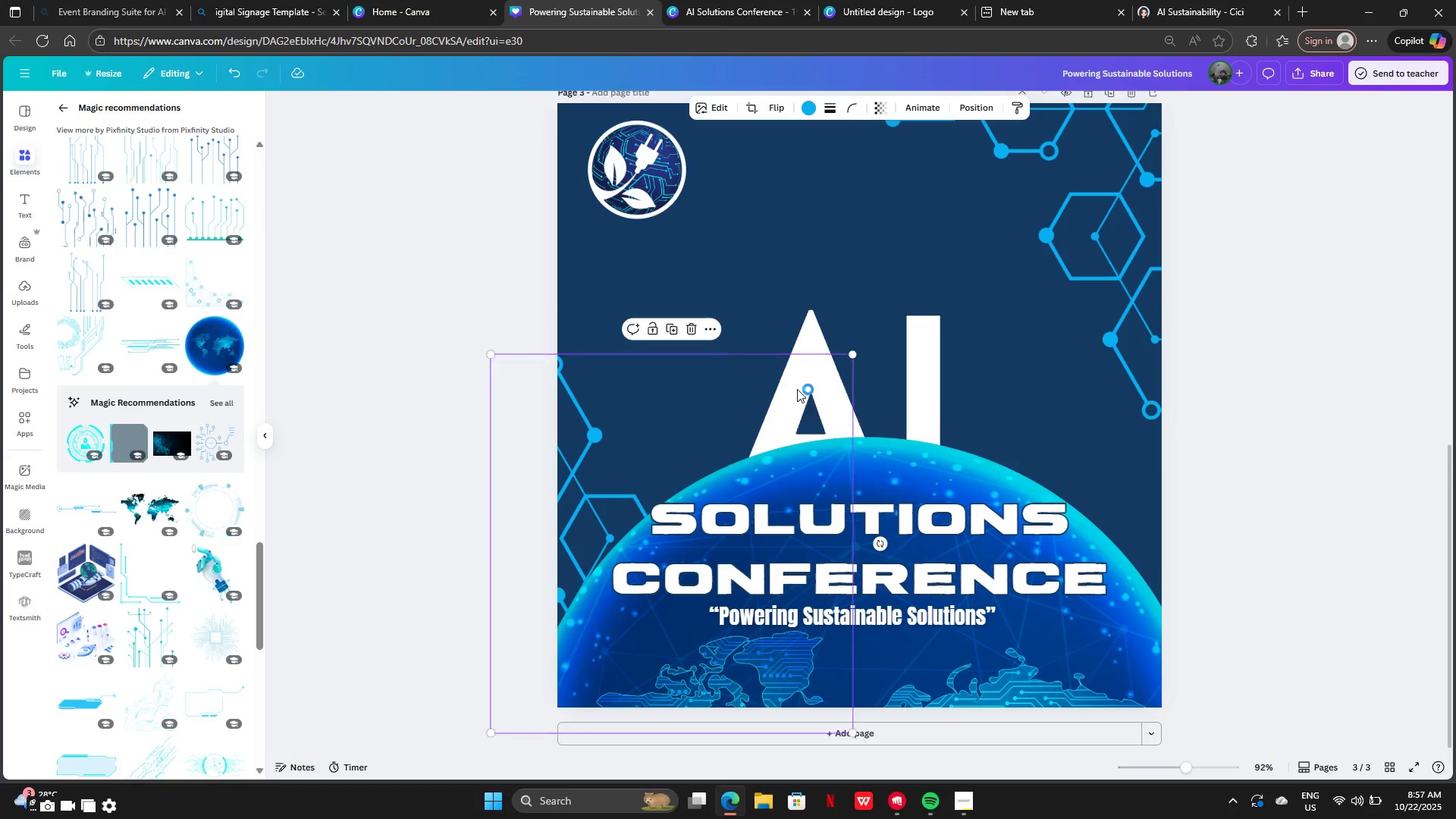 
left_click_drag(start_coordinate=[797, 389], to_coordinate=[799, 300])
 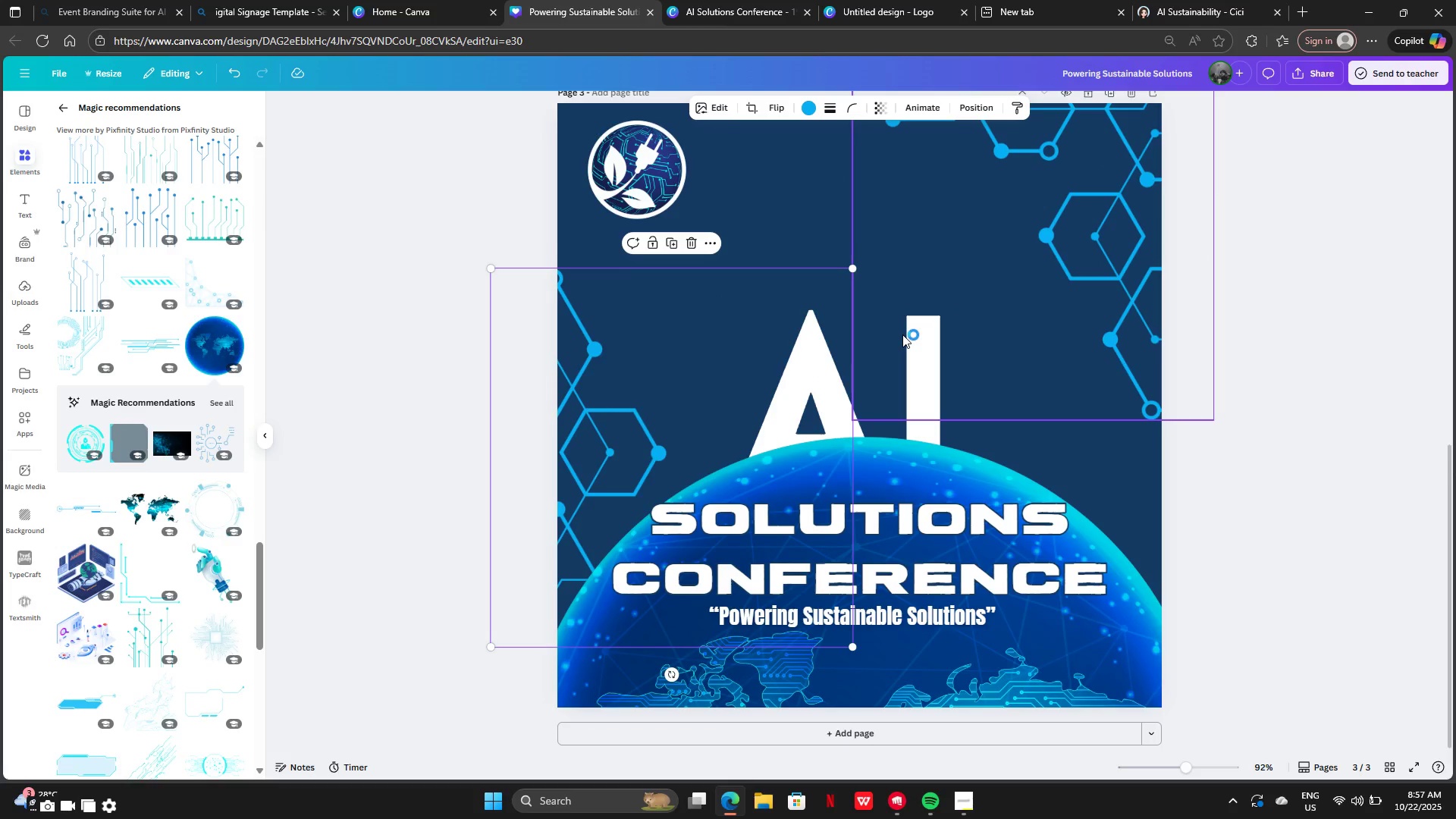 
left_click([902, 334])
 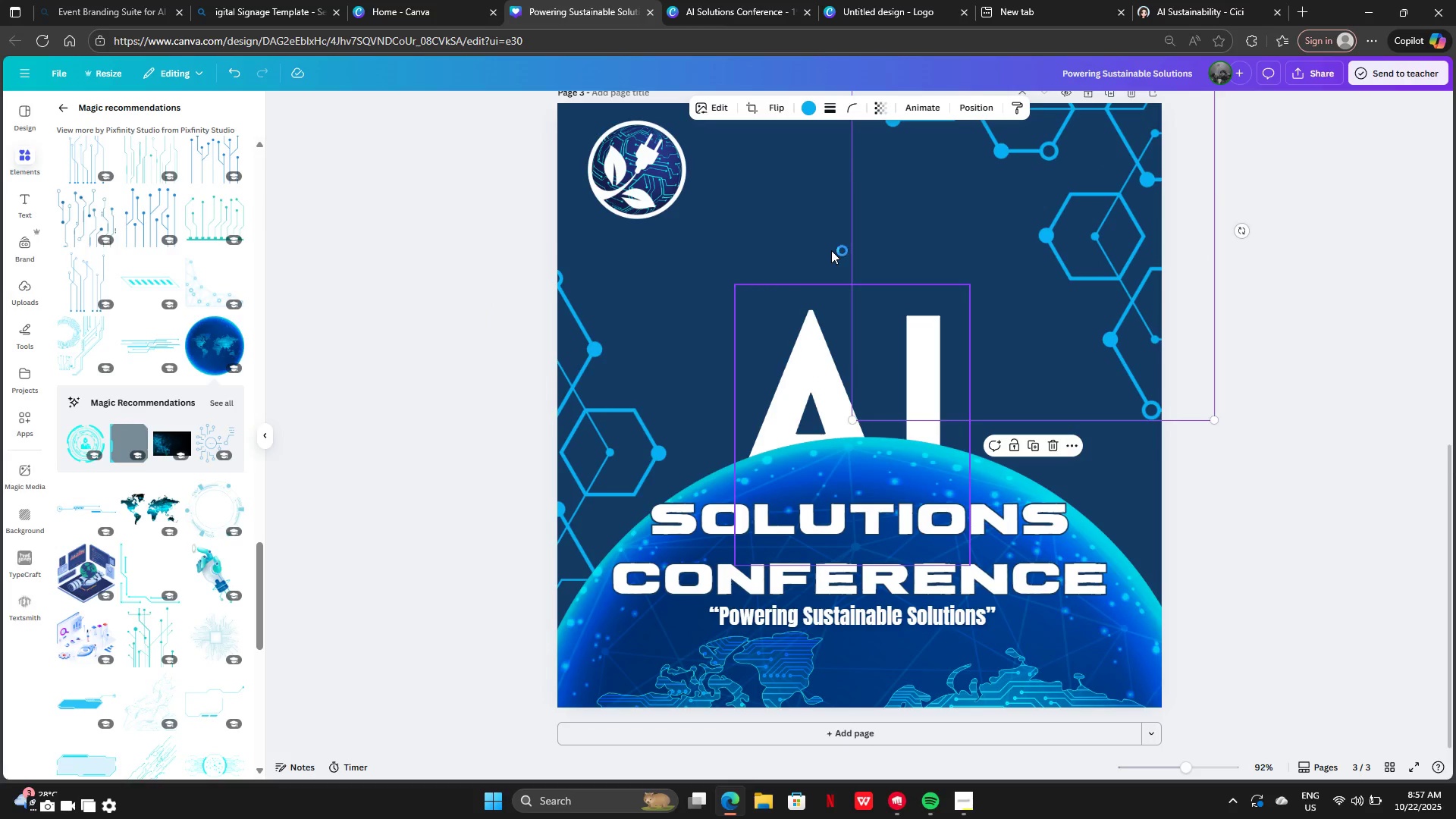 
left_click([831, 250])
 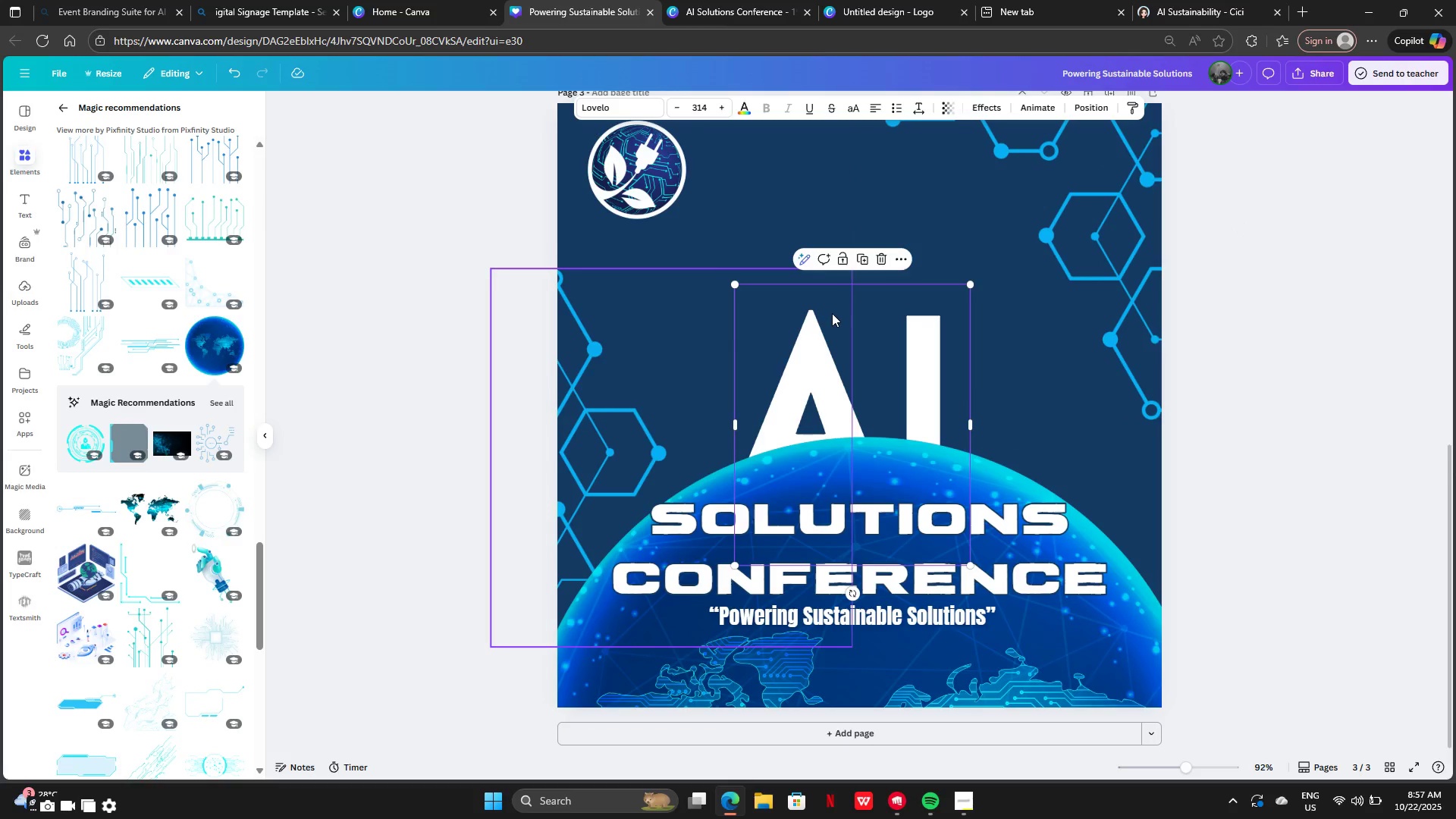 
left_click_drag(start_coordinate=[832, 313], to_coordinate=[837, 218])
 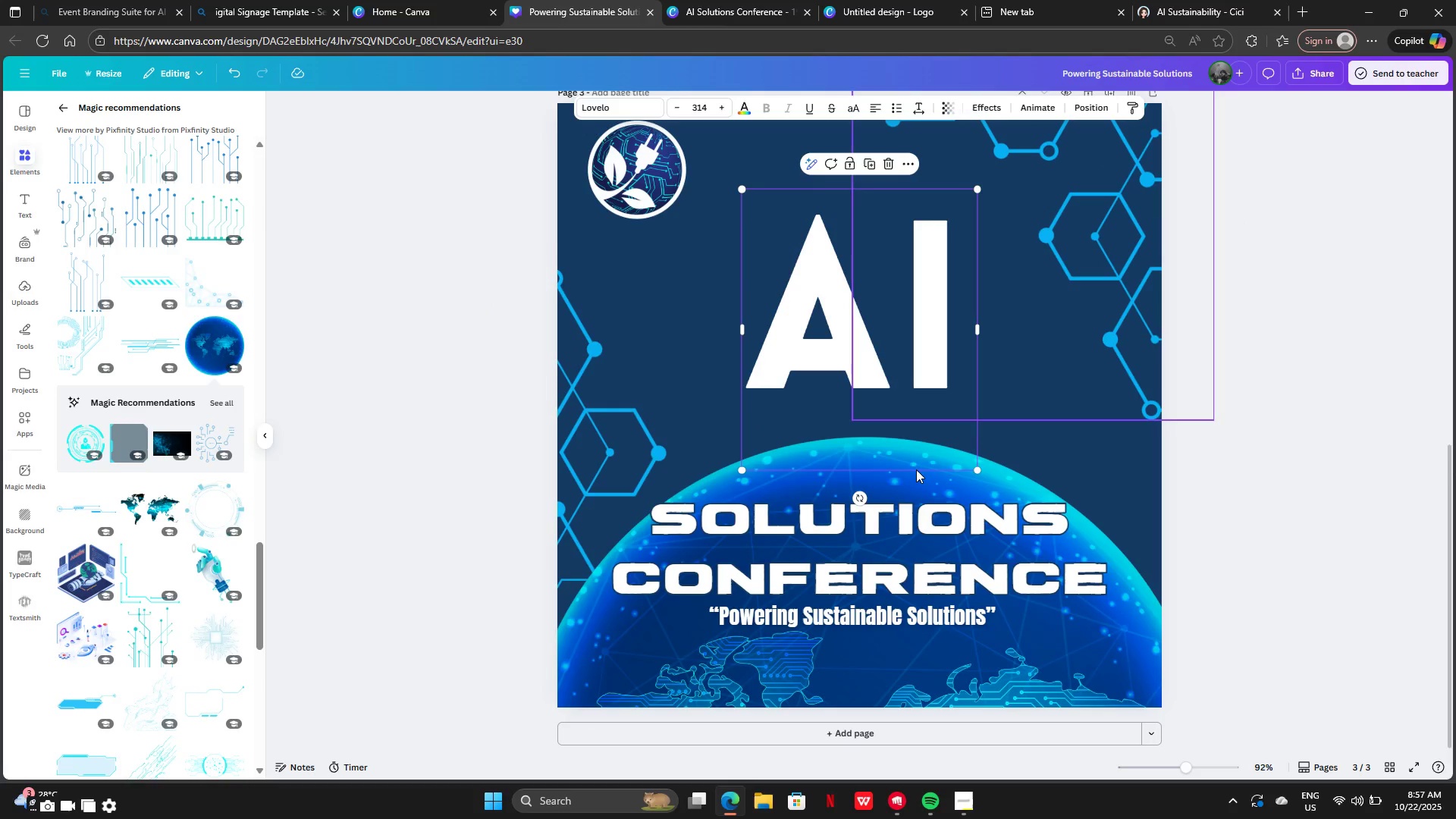 
left_click([949, 529])
 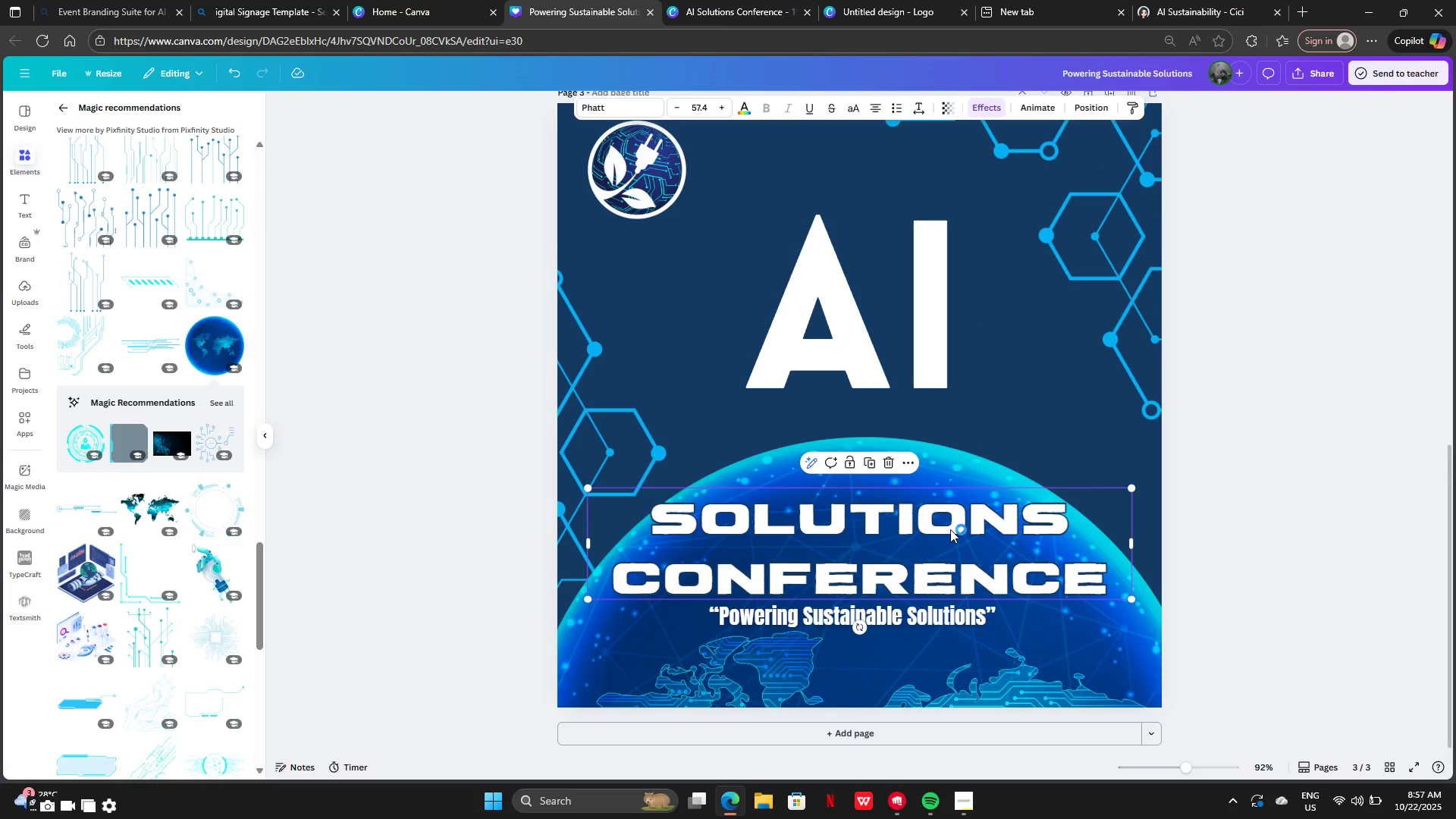 
left_click_drag(start_coordinate=[949, 529], to_coordinate=[956, 519])
 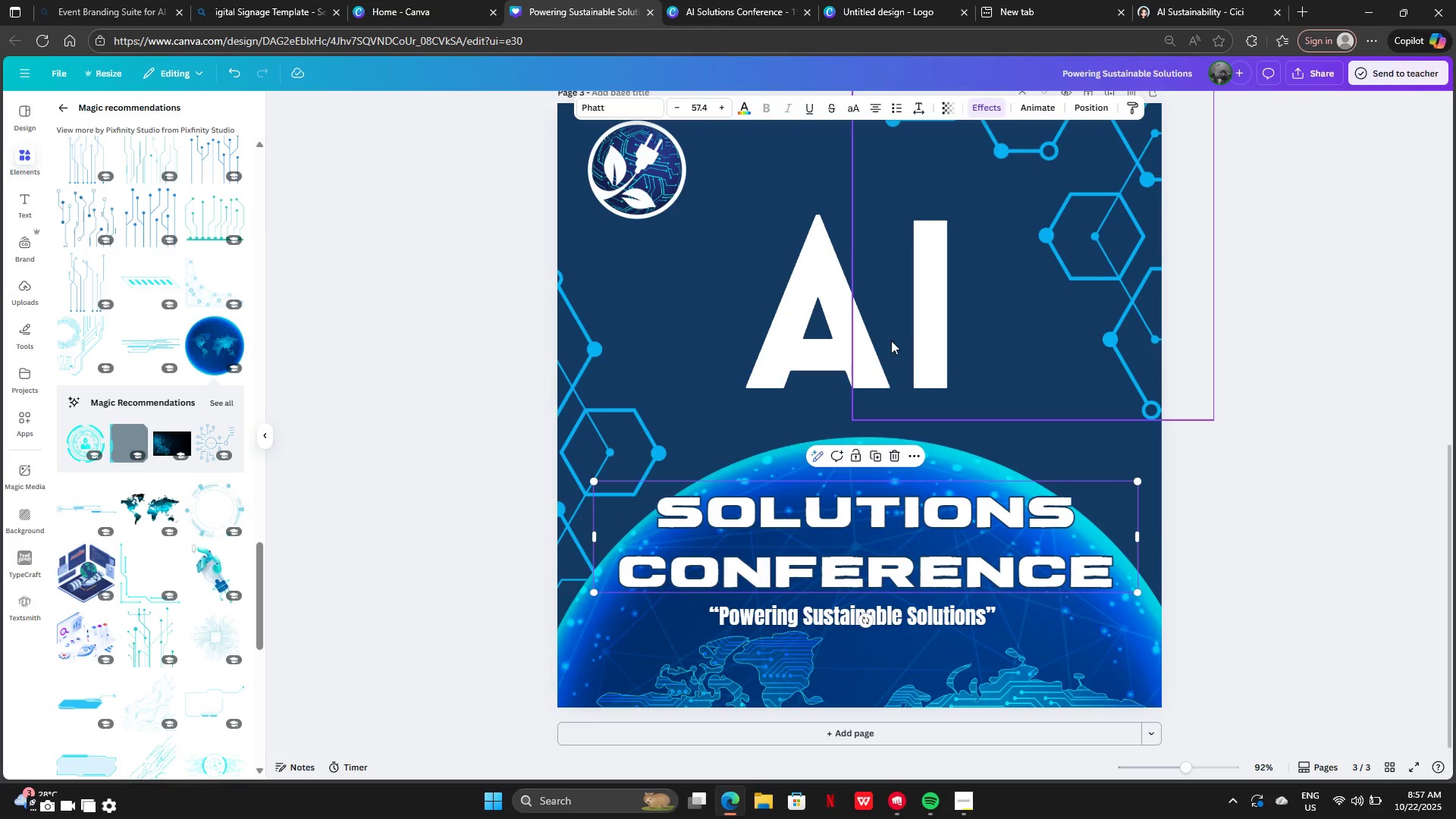 
left_click_drag(start_coordinate=[891, 340], to_coordinate=[908, 319])
 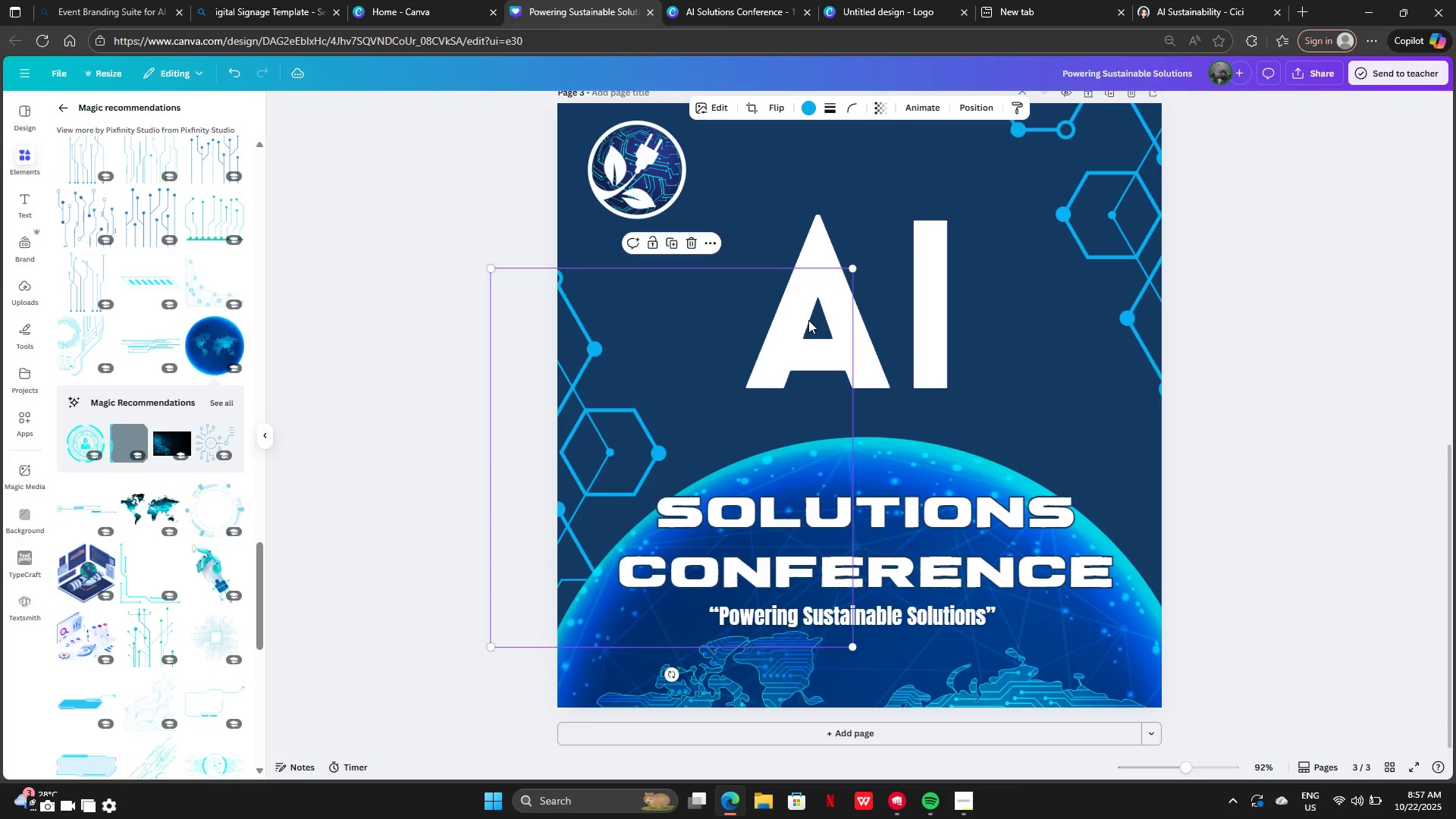 
left_click([808, 320])
 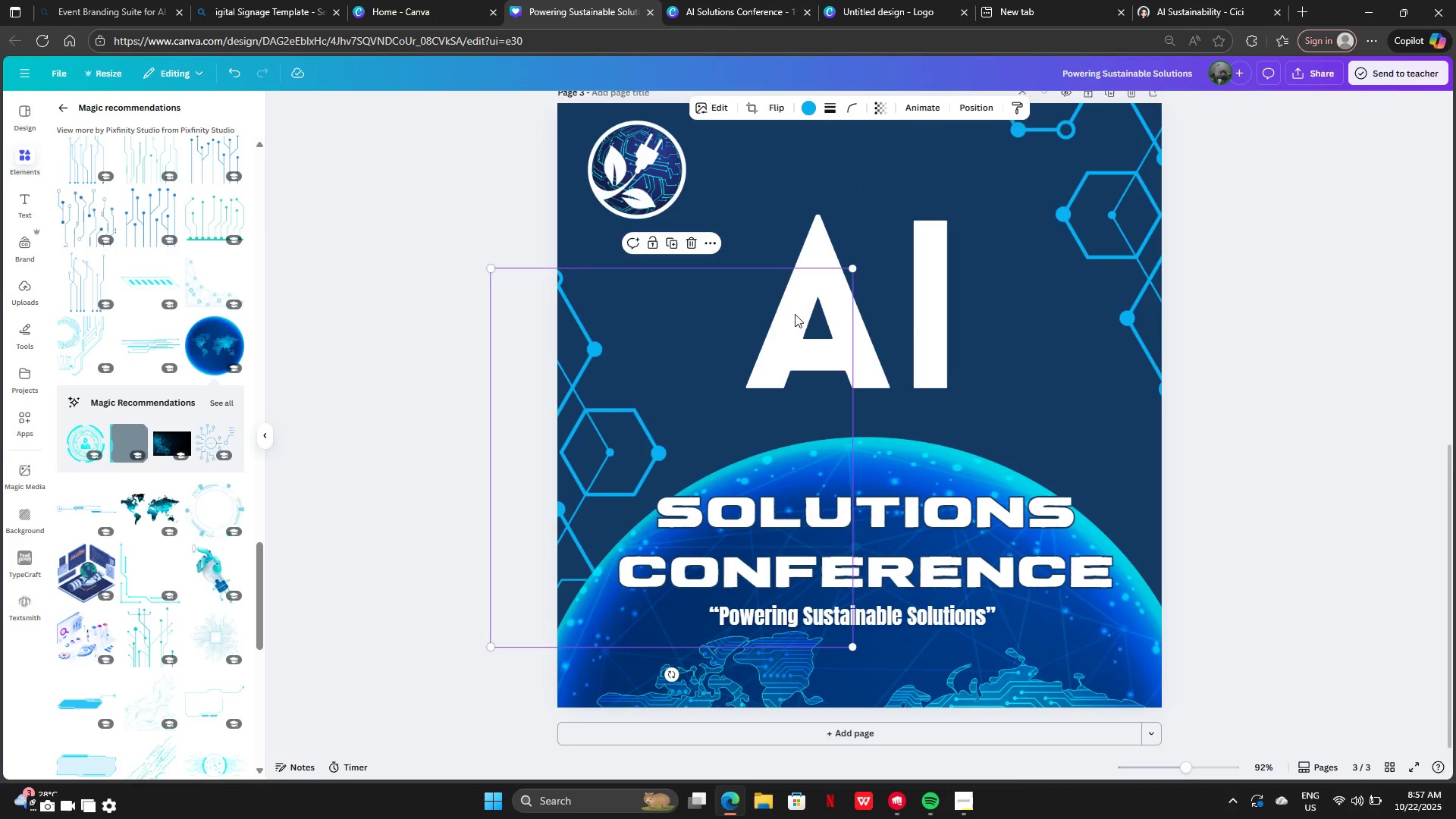 
left_click_drag(start_coordinate=[795, 314], to_coordinate=[812, 265])
 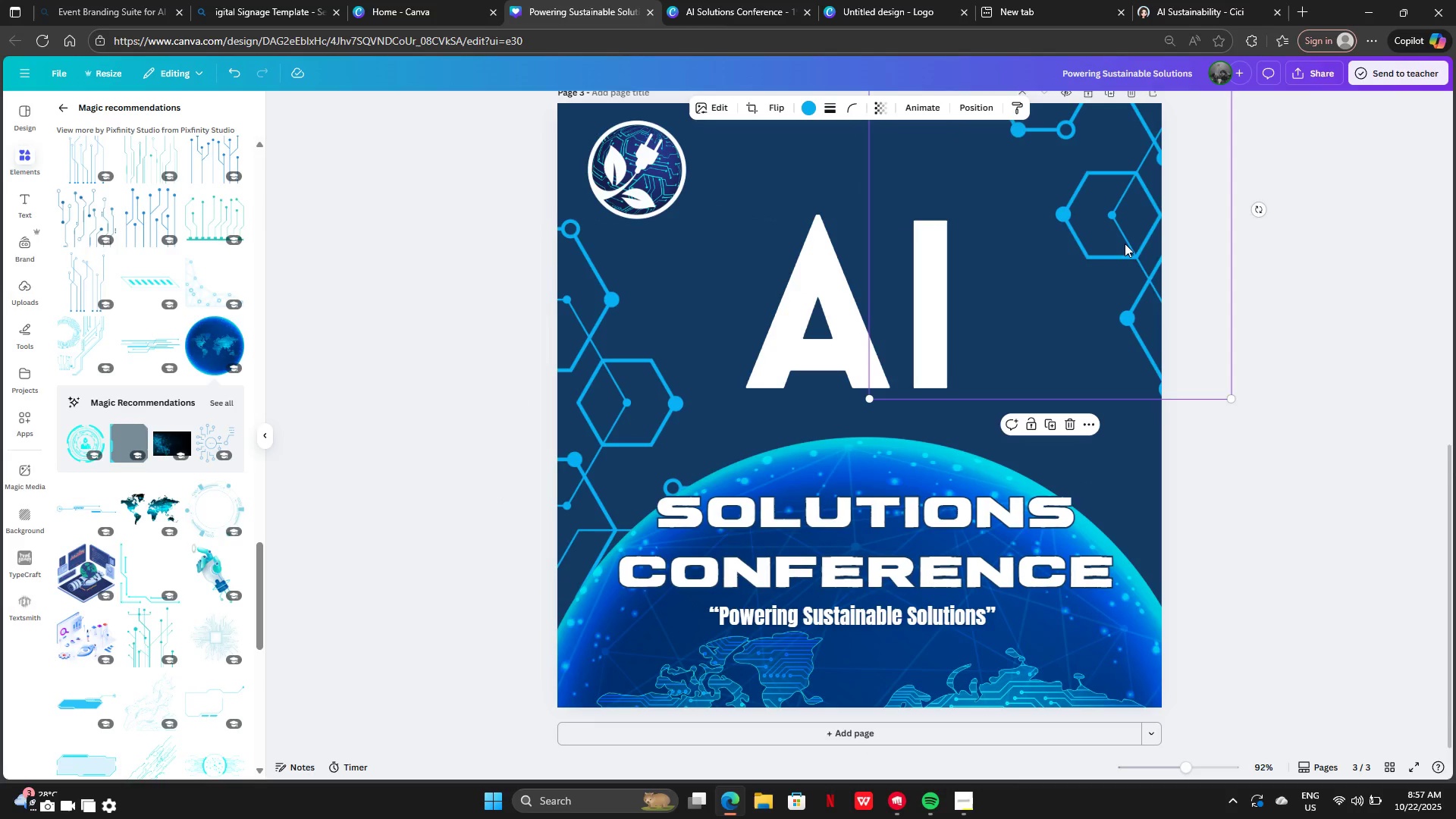 
left_click_drag(start_coordinate=[1125, 243], to_coordinate=[1208, 301])
 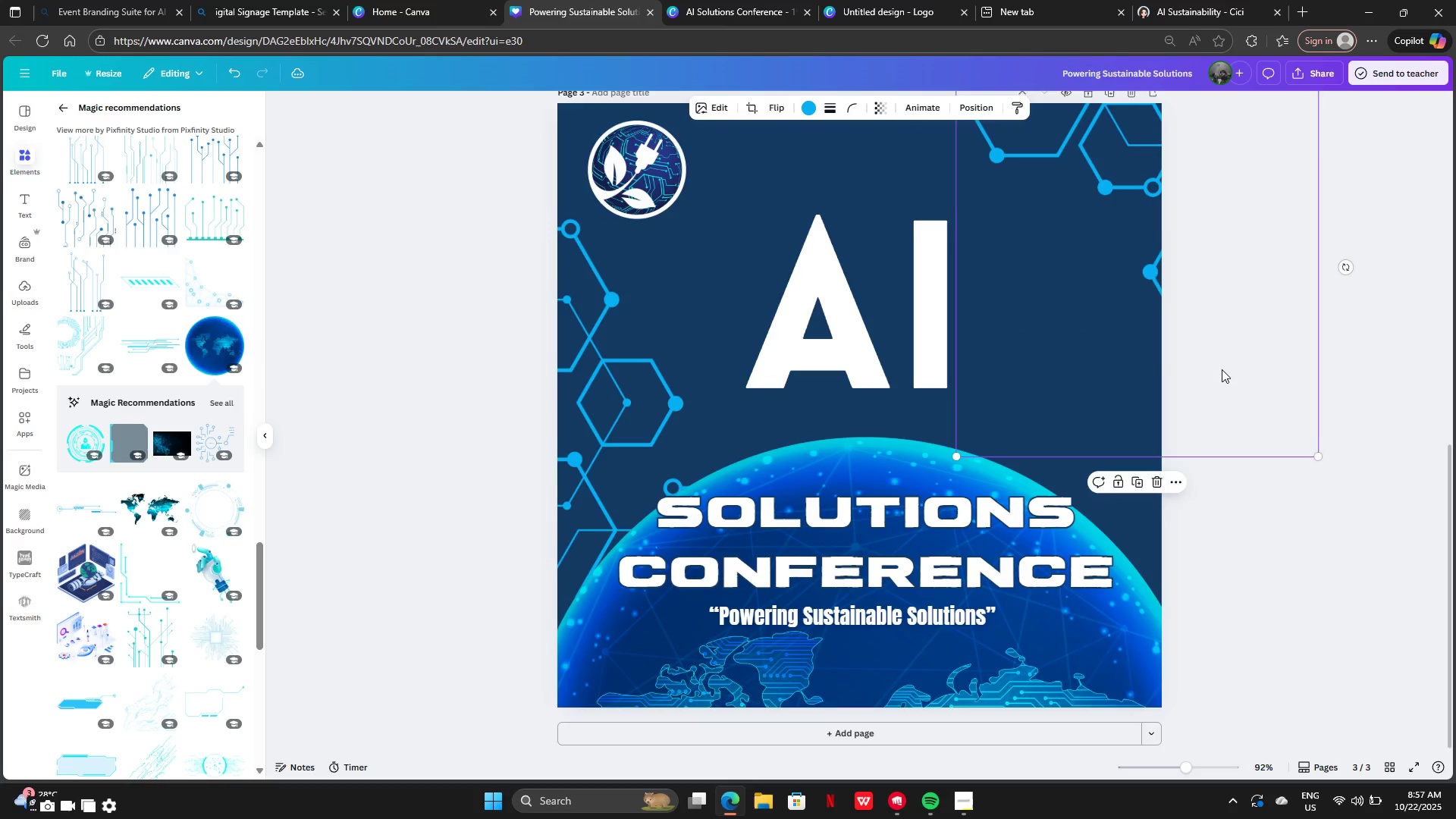 
scroll: coordinate [1222, 367], scroll_direction: none, amount: 0.0
 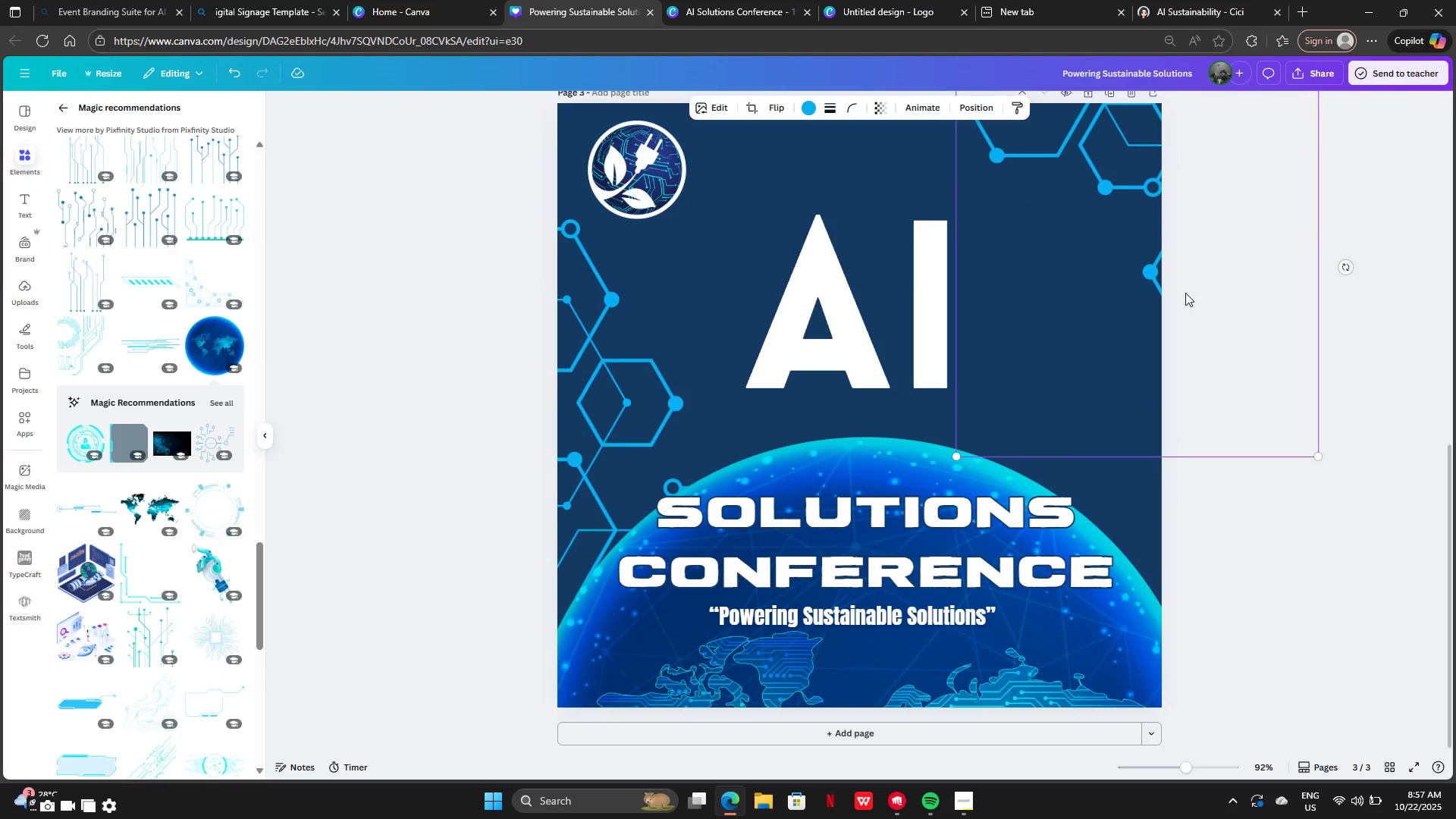 
left_click_drag(start_coordinate=[1185, 292], to_coordinate=[1118, 262])
 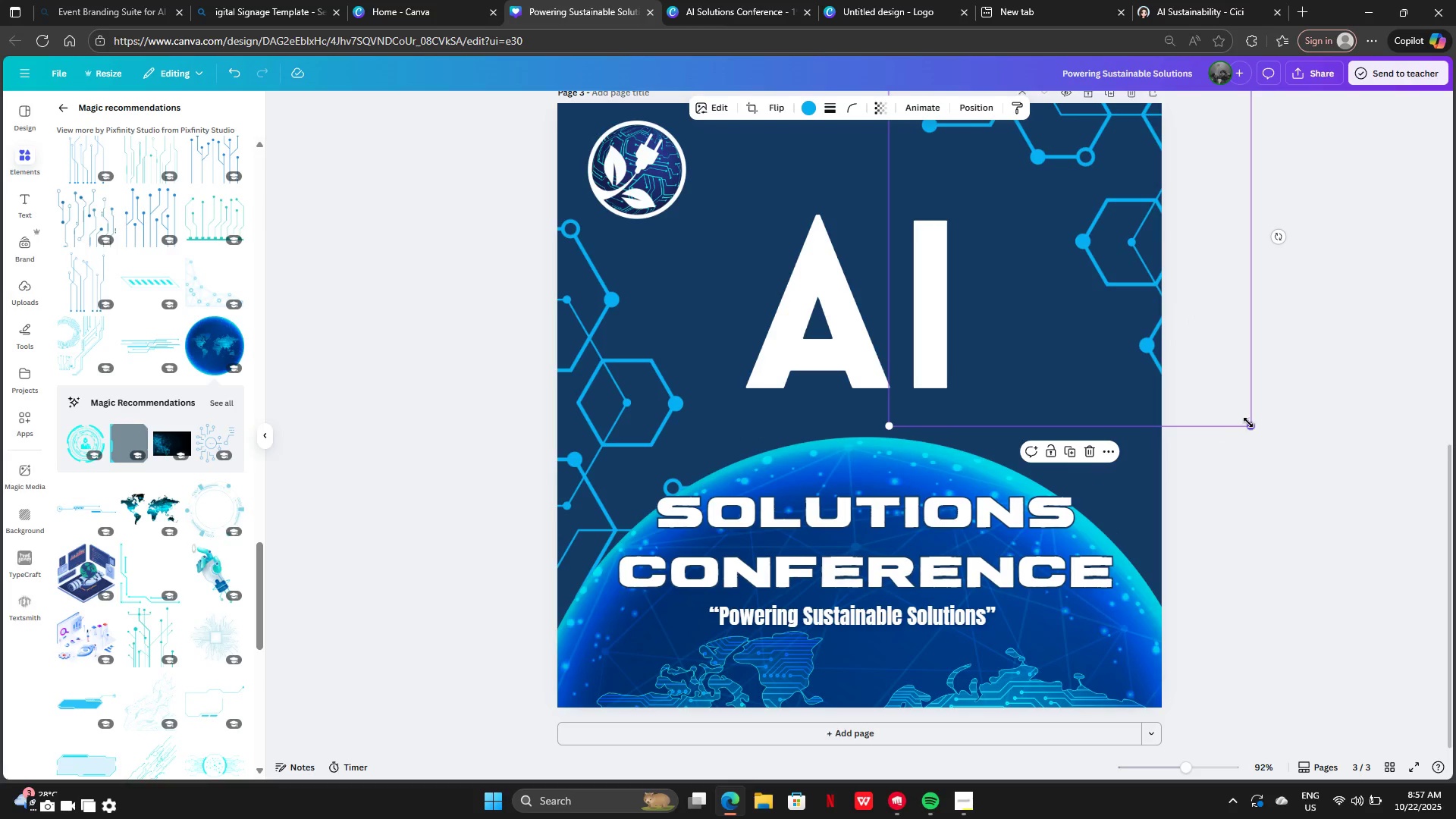 
left_click_drag(start_coordinate=[1248, 424], to_coordinate=[1138, 336])
 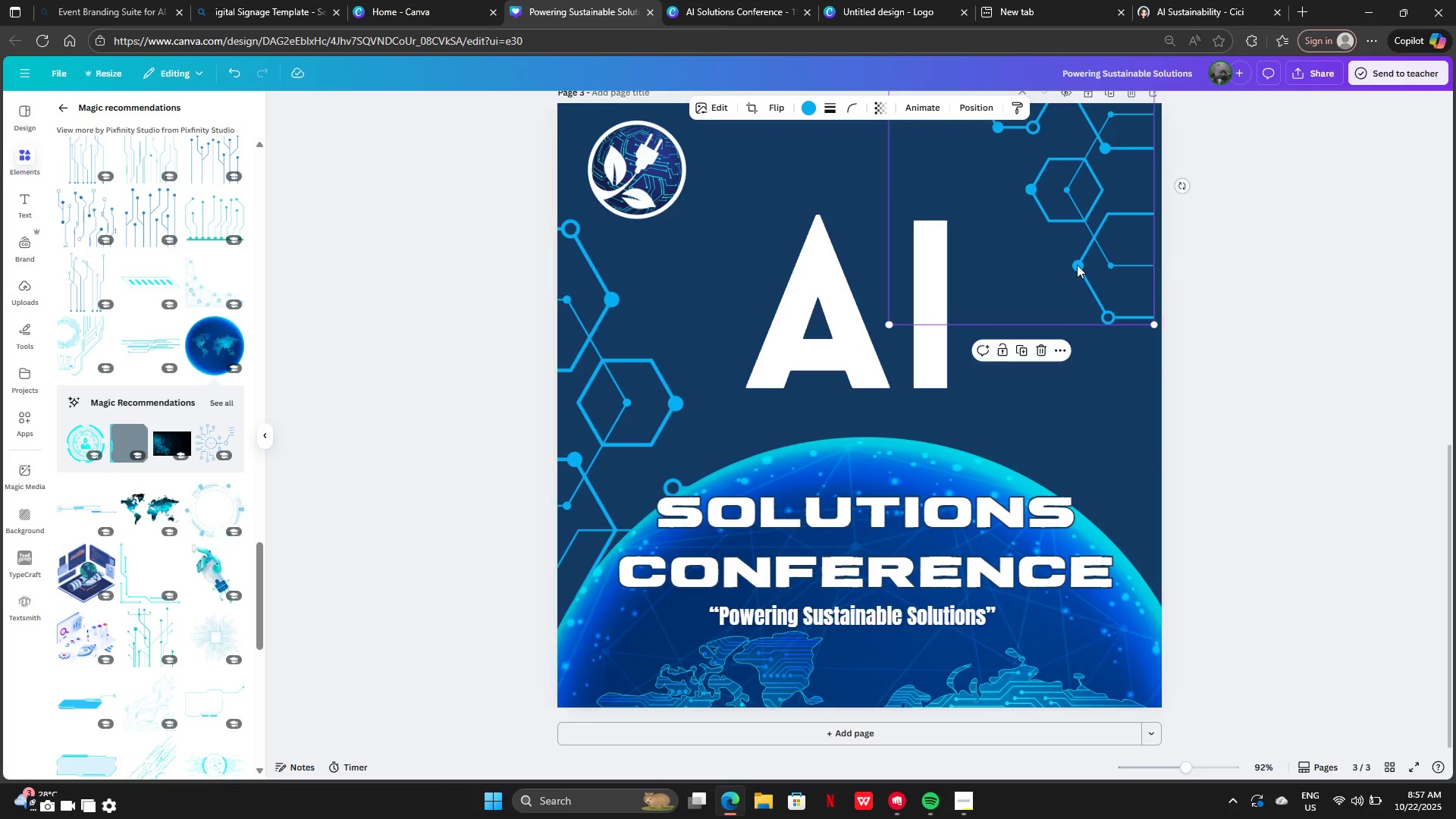 
left_click_drag(start_coordinate=[1077, 265], to_coordinate=[1142, 292])
 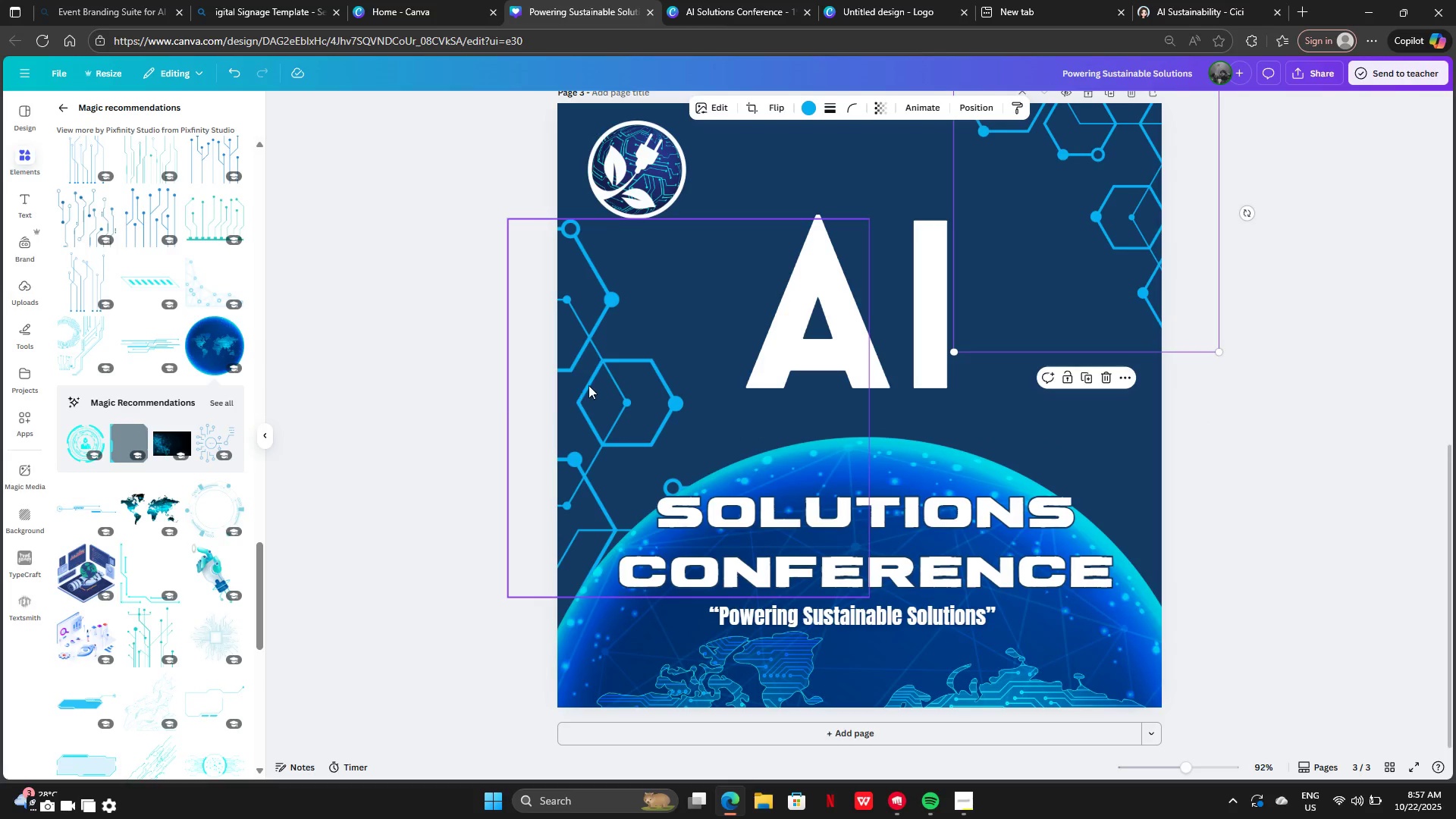 
left_click([588, 385])
 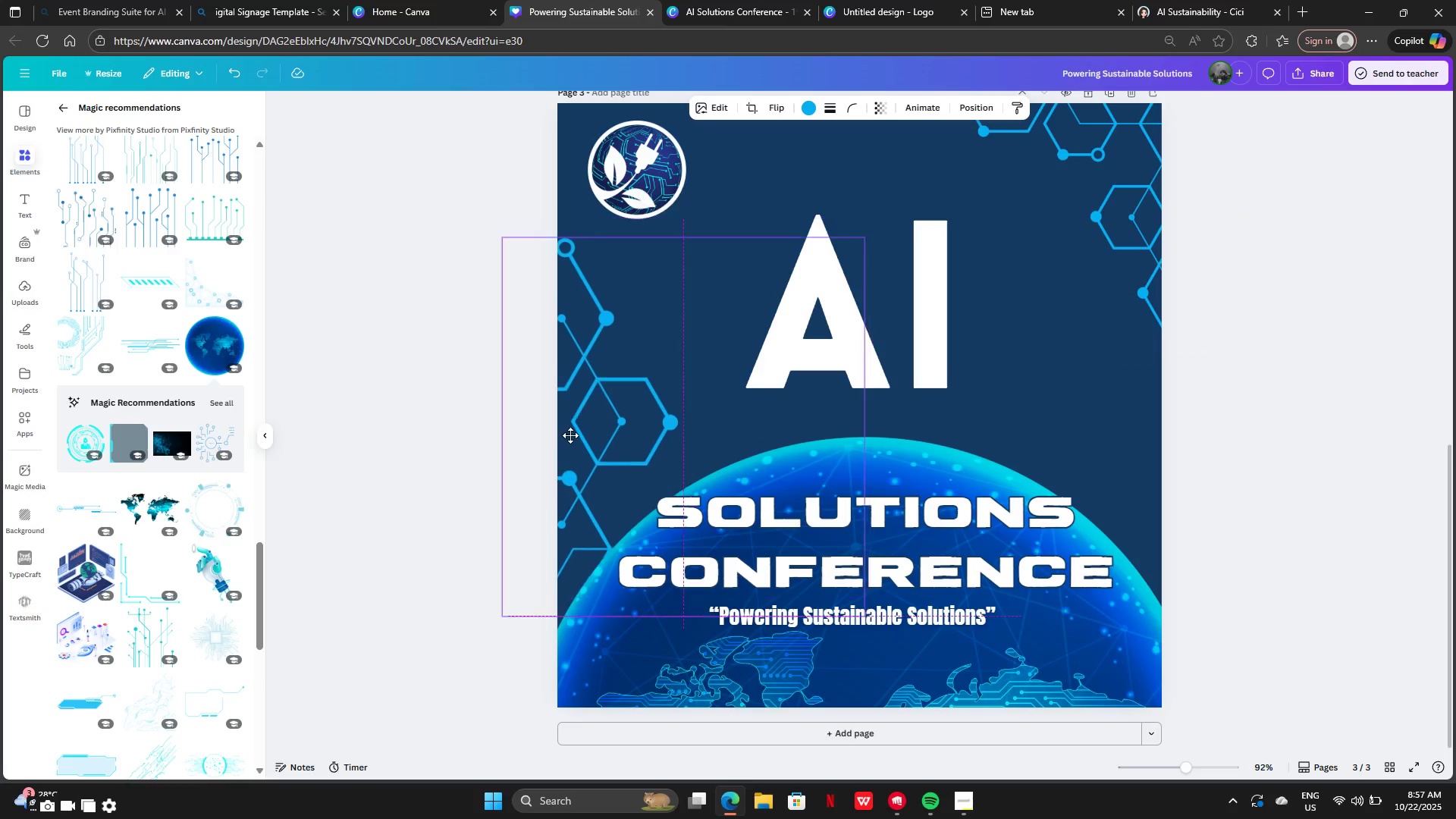 
left_click_drag(start_coordinate=[588, 385], to_coordinate=[568, 439])
 